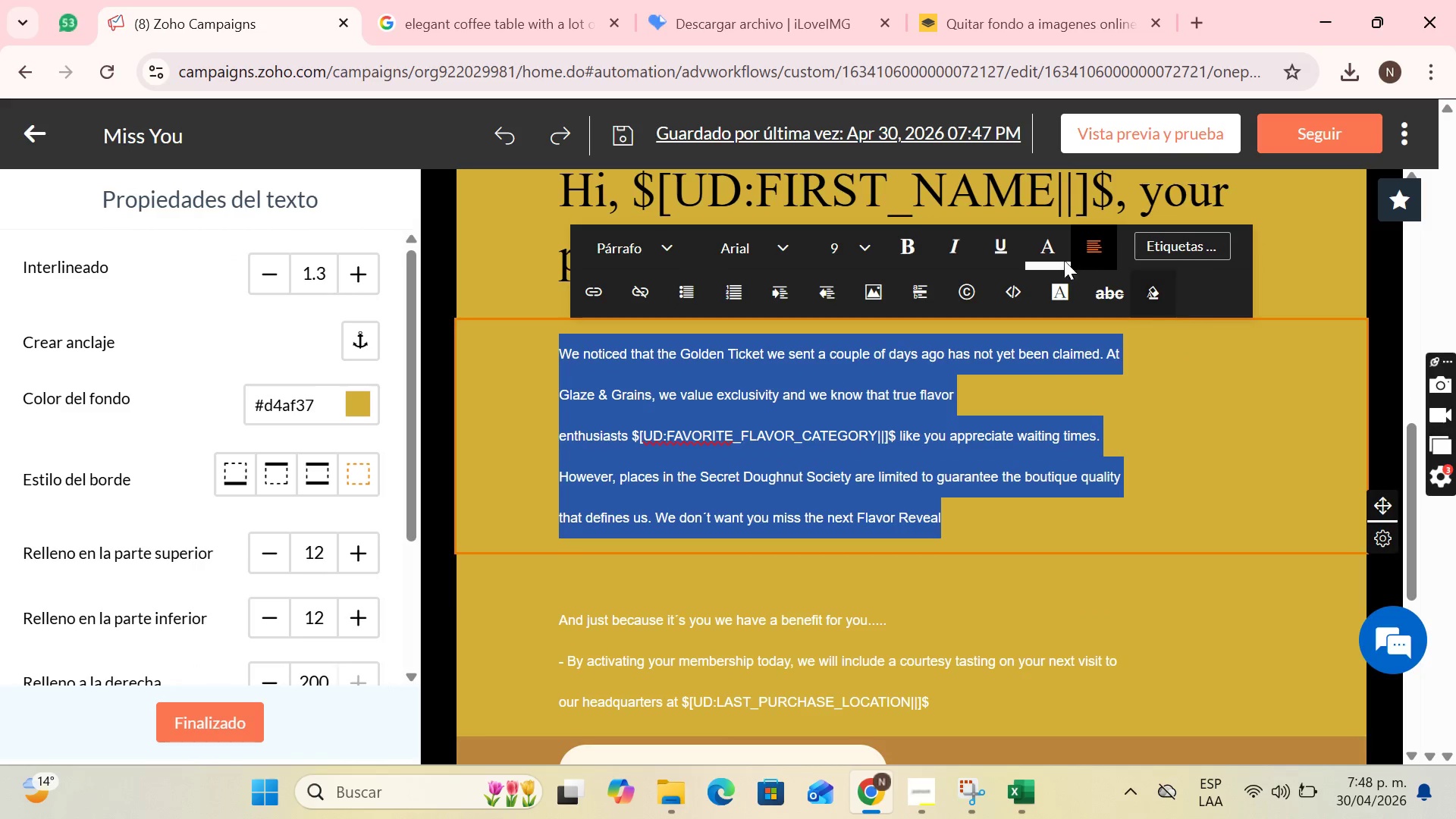 
left_click([1060, 259])
 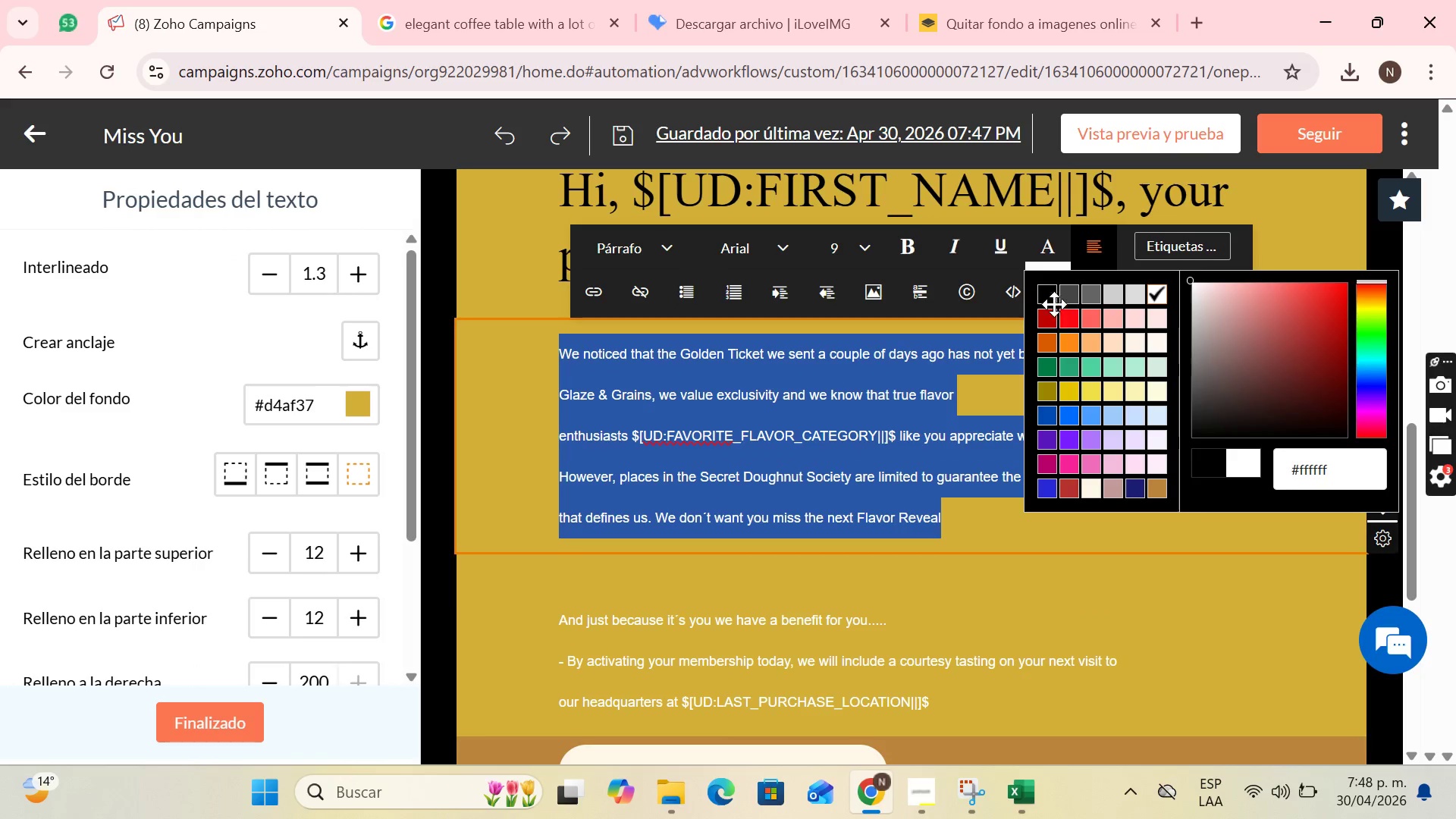 
left_click([1051, 298])
 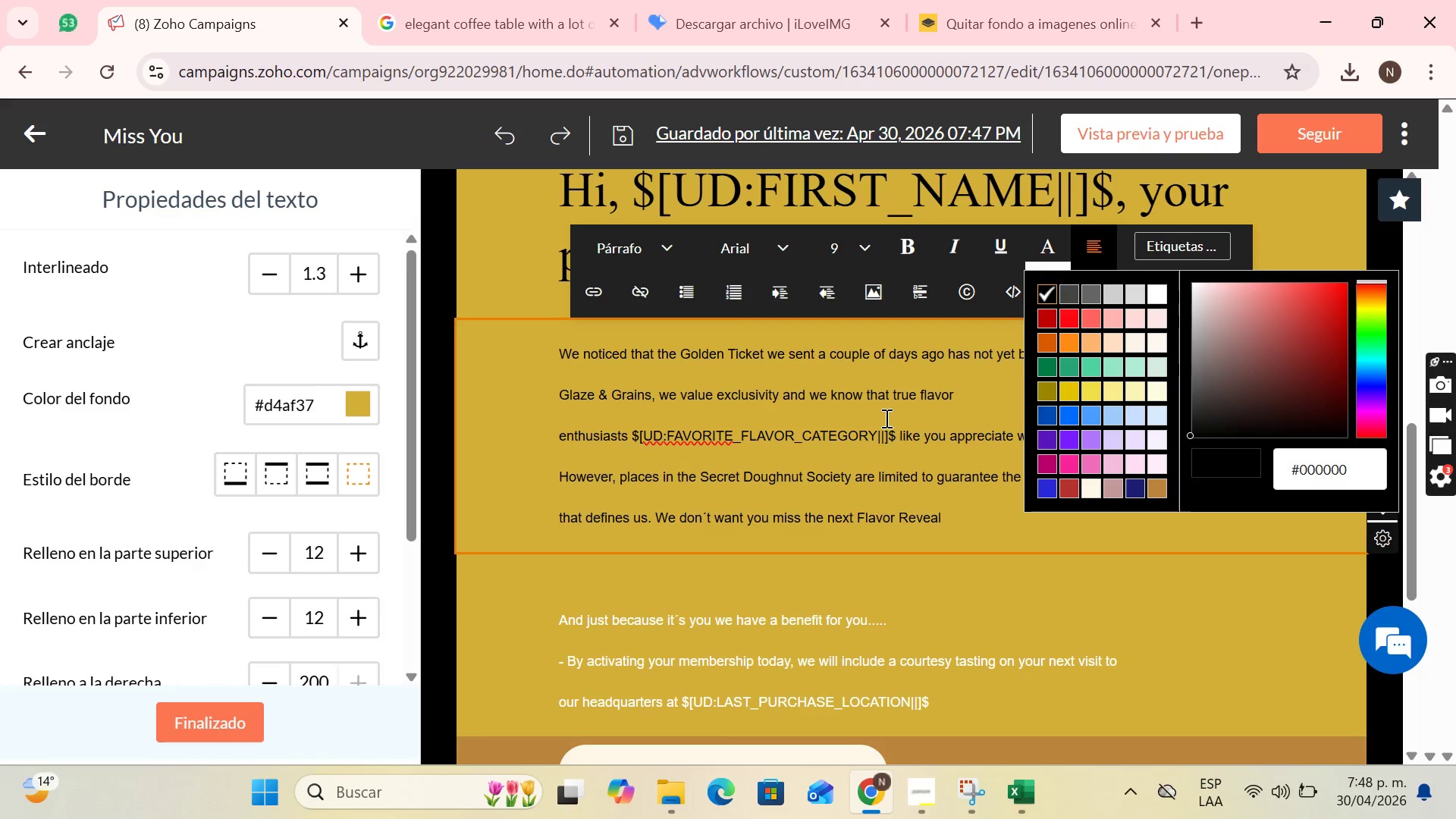 
left_click([885, 418])
 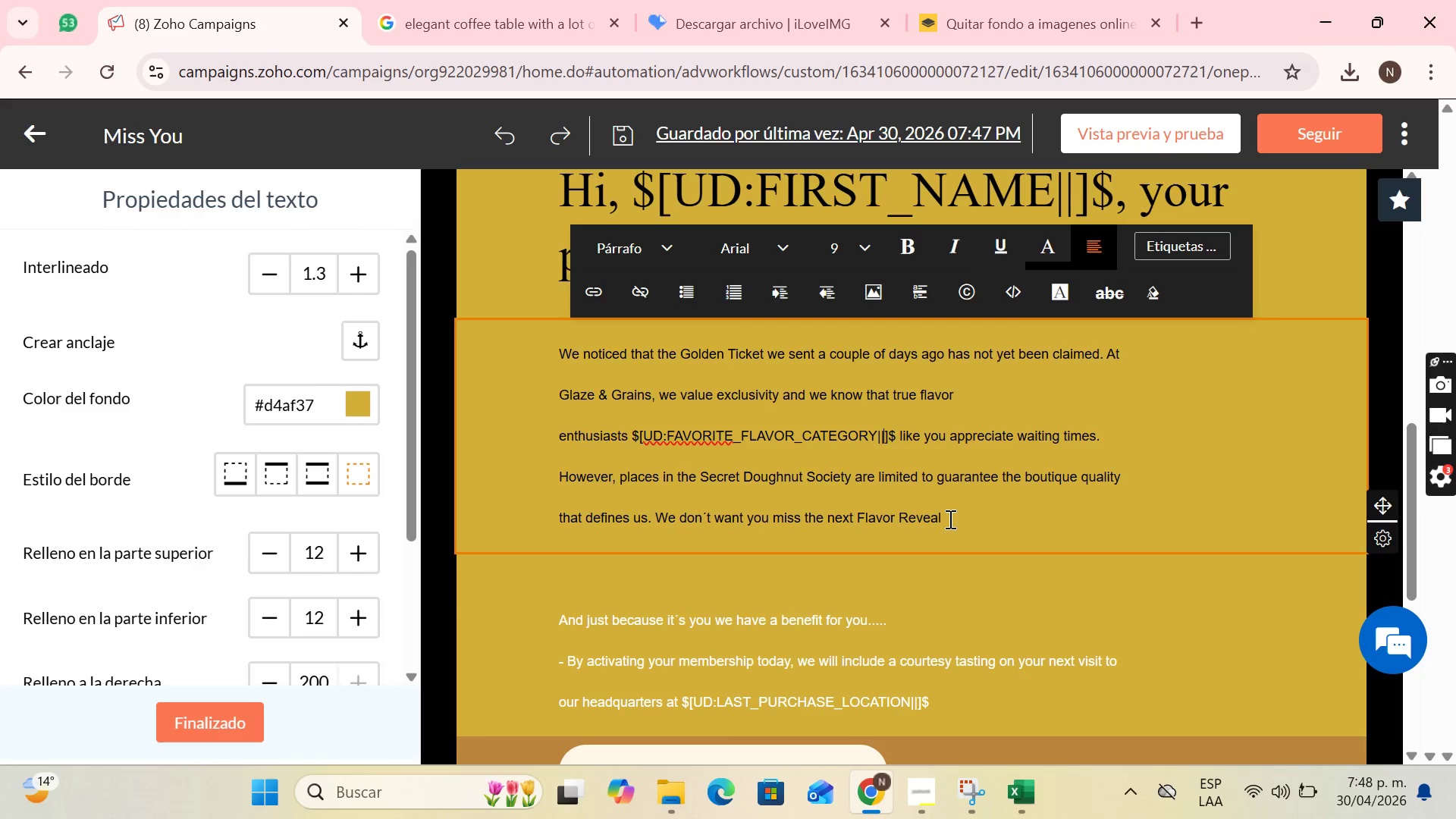 
left_click_drag(start_coordinate=[953, 521], to_coordinate=[543, 346])
 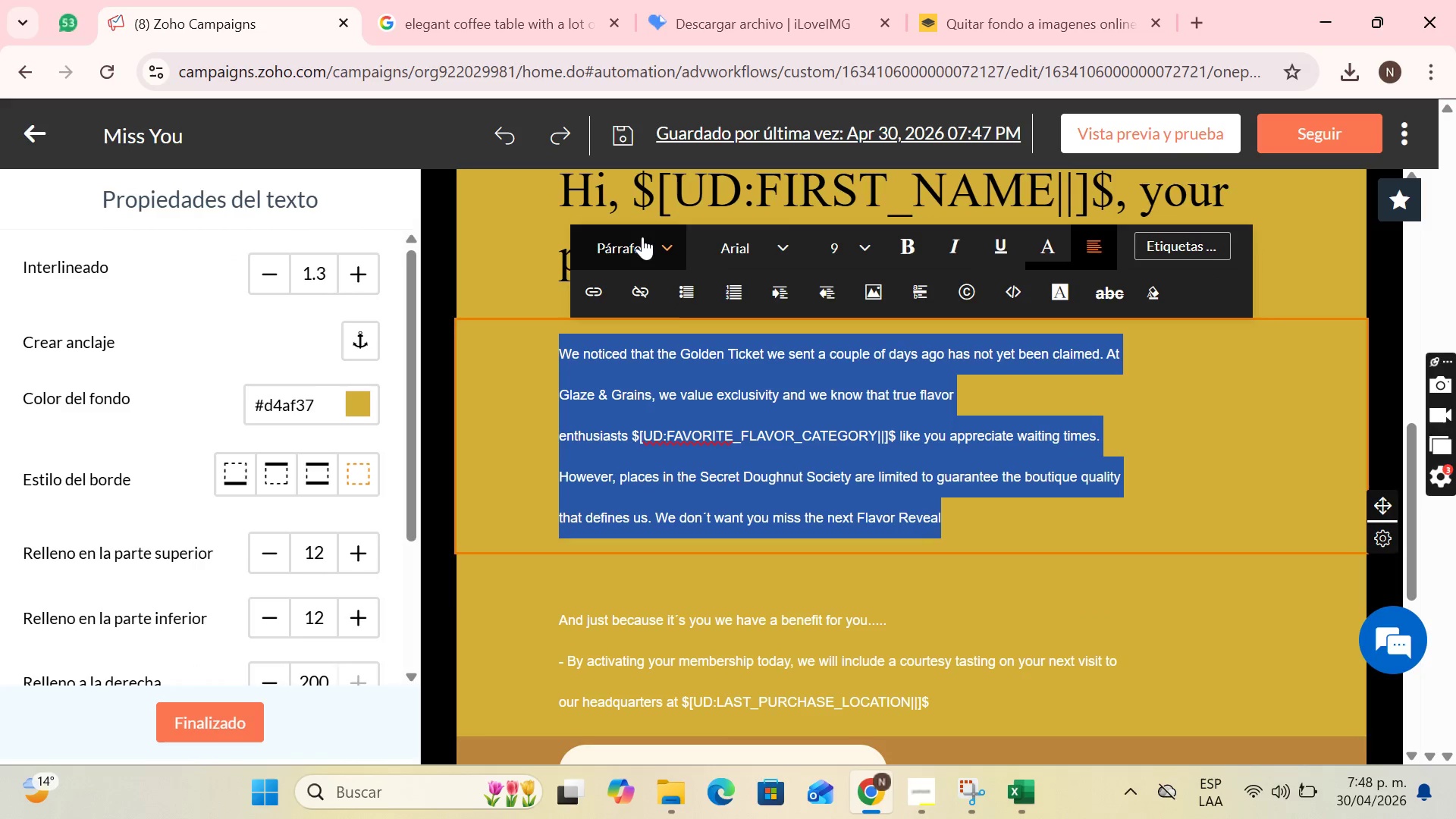 
left_click([642, 237])
 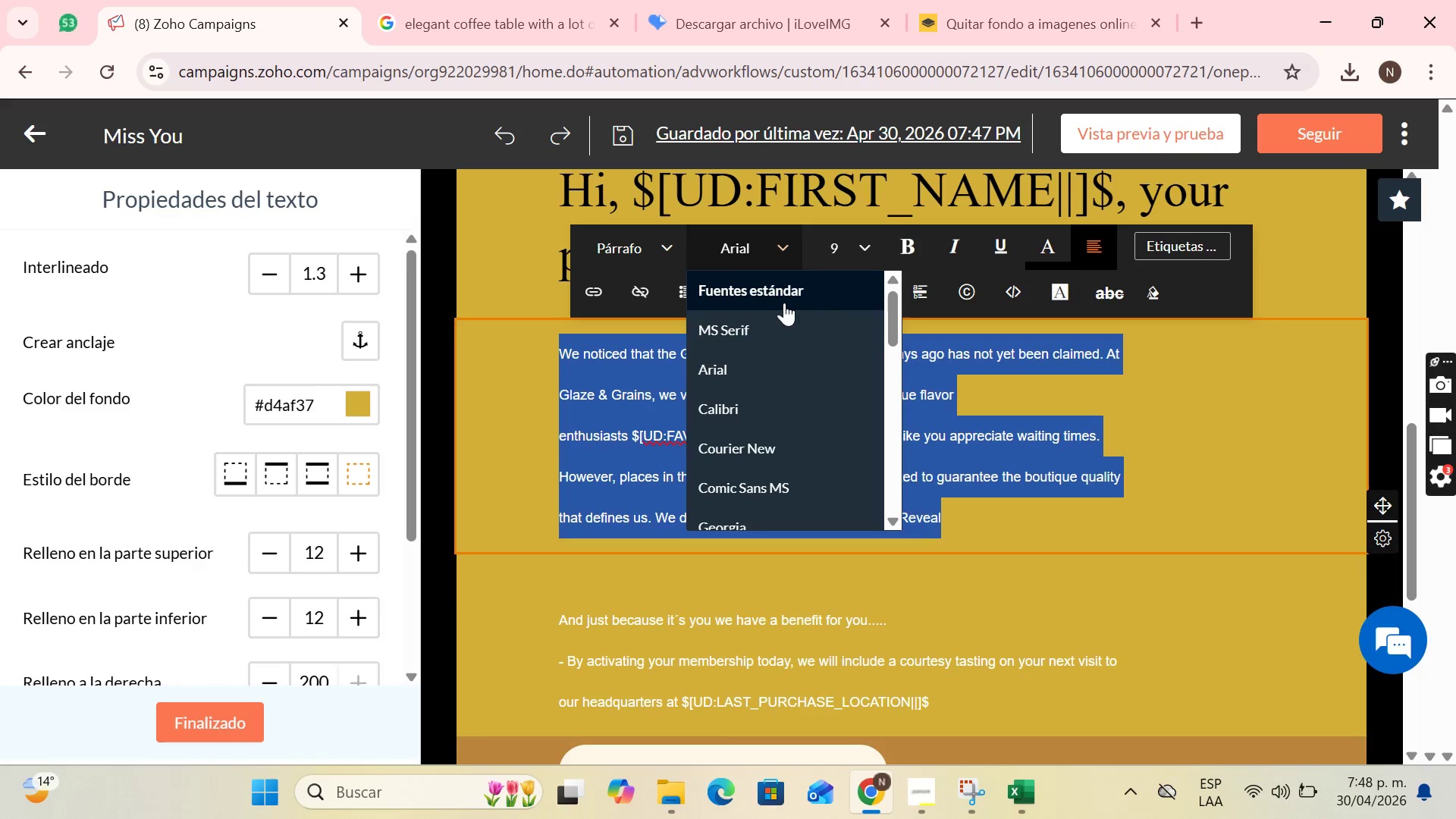 
left_click([756, 323])
 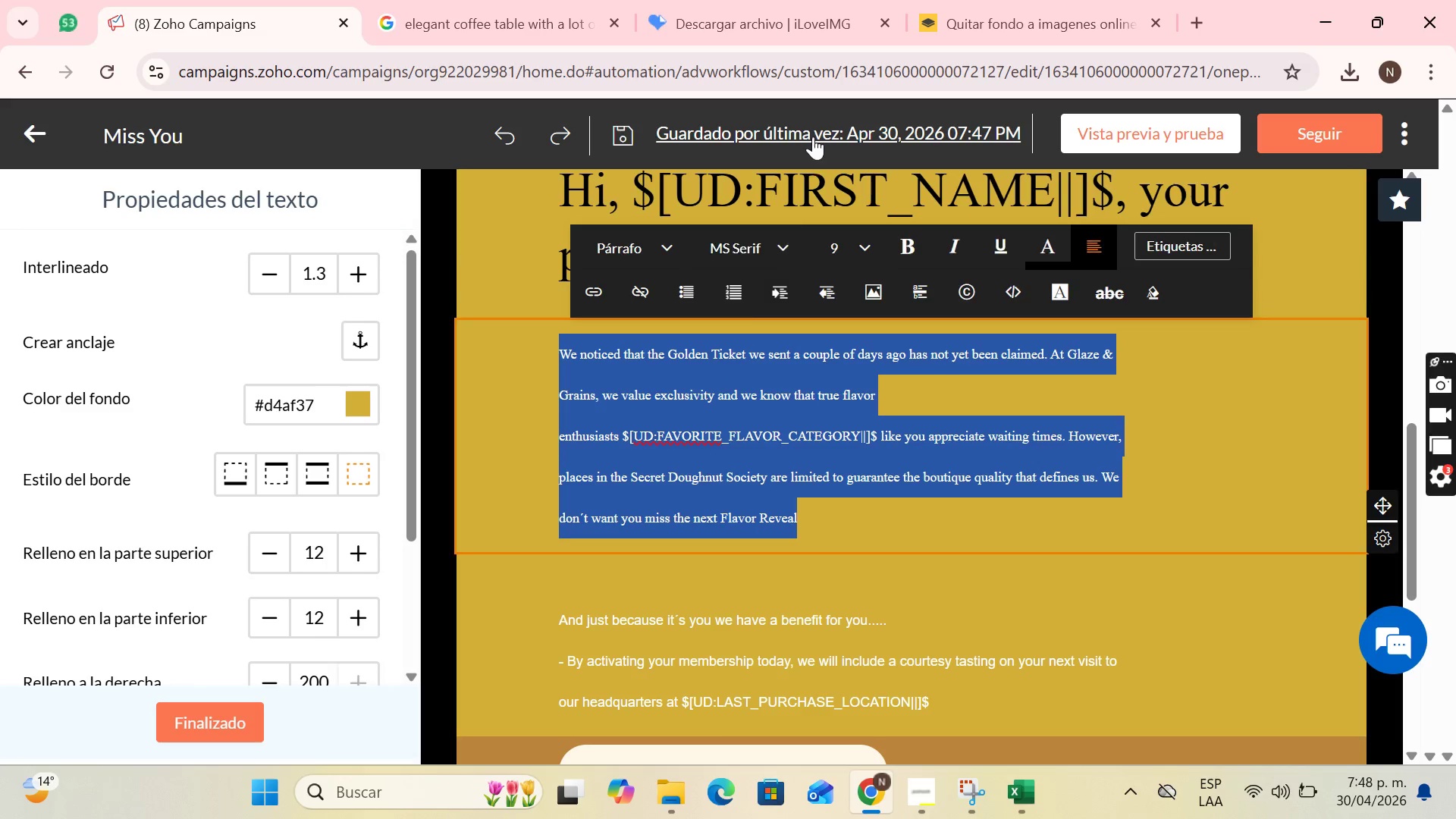 
left_click([776, 186])
 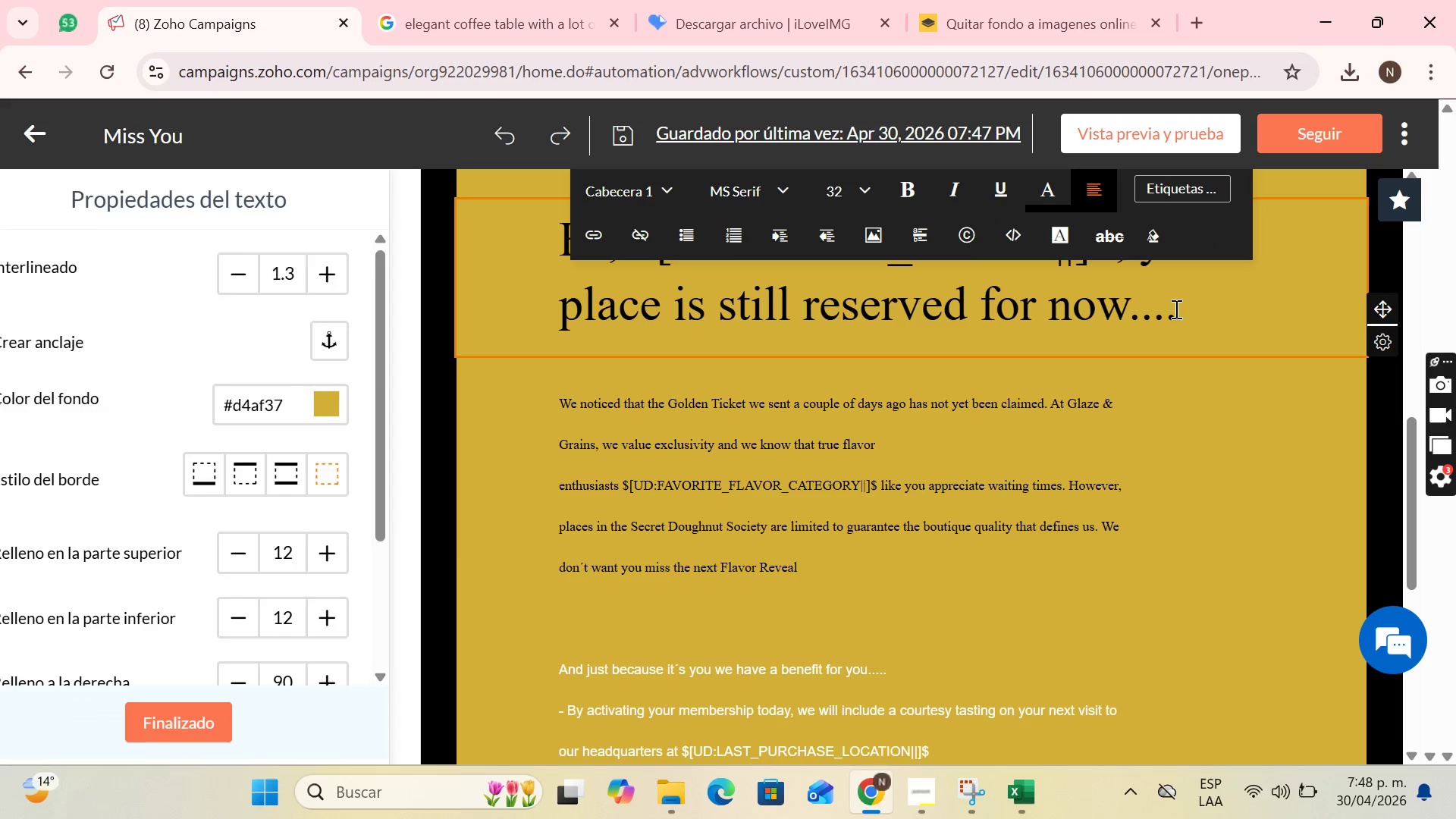 
left_click_drag(start_coordinate=[1190, 303], to_coordinate=[515, 174])
 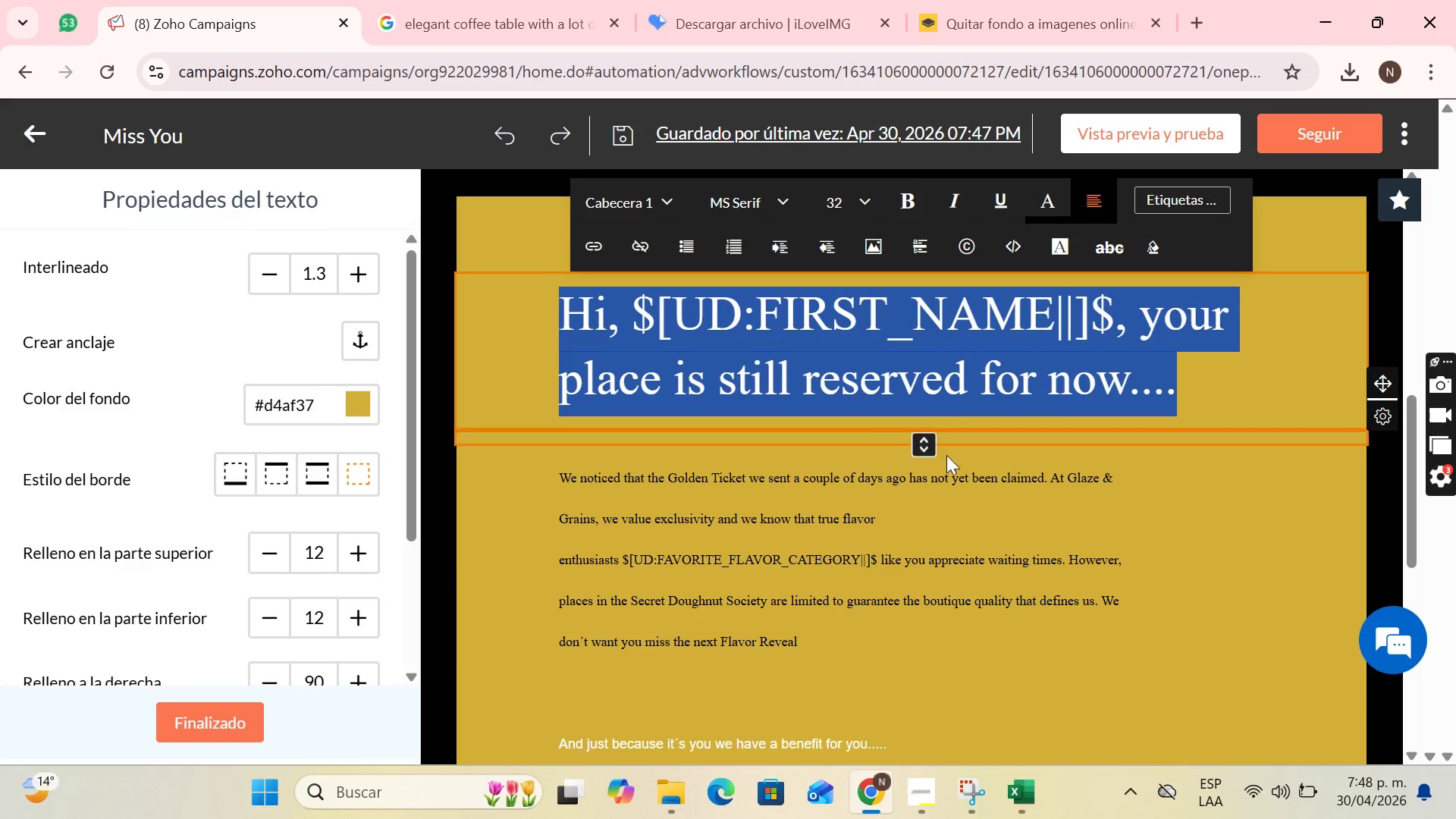 
left_click([918, 507])
 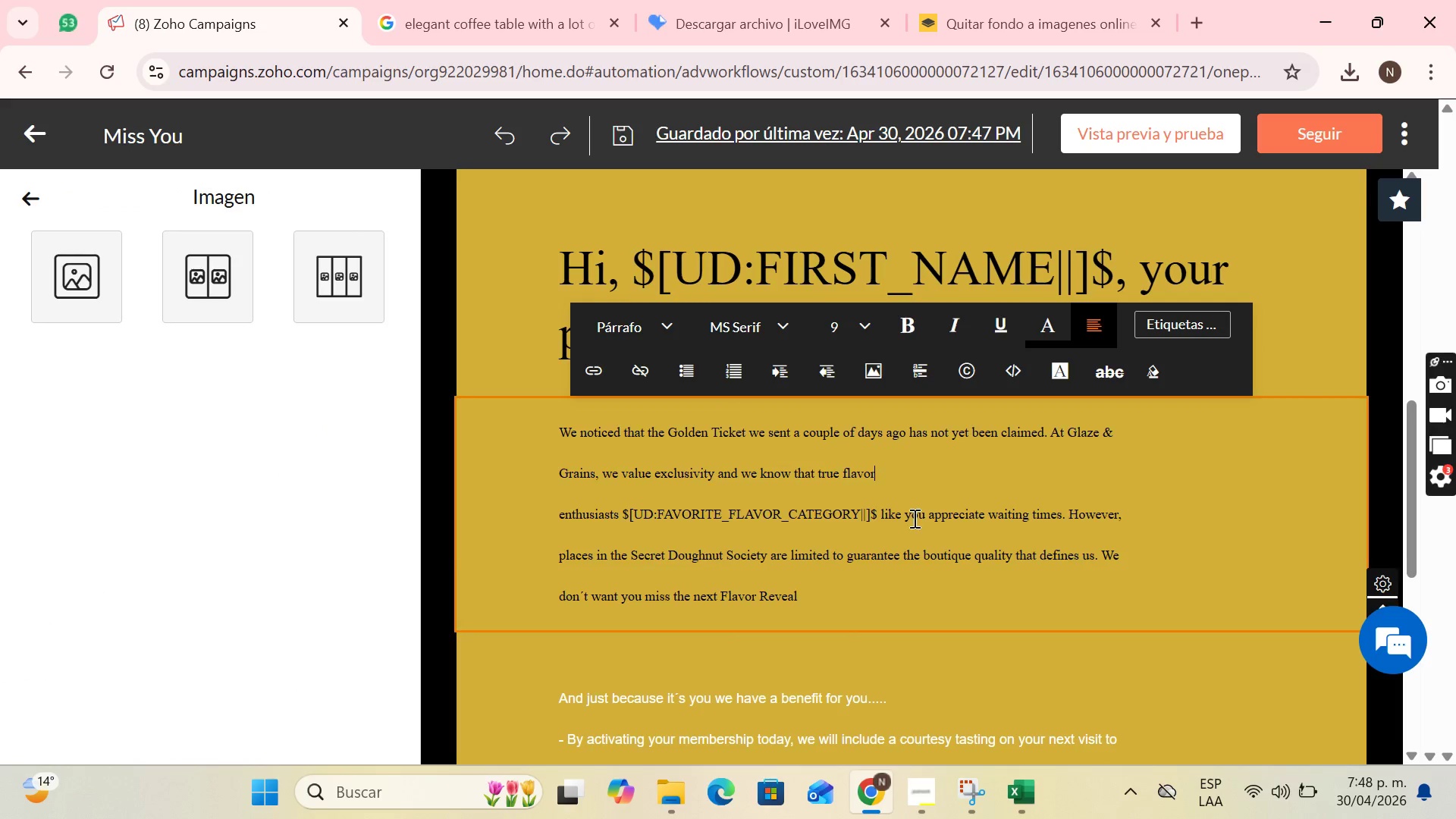 
scroll: coordinate [913, 519], scroll_direction: down, amount: 2.0
 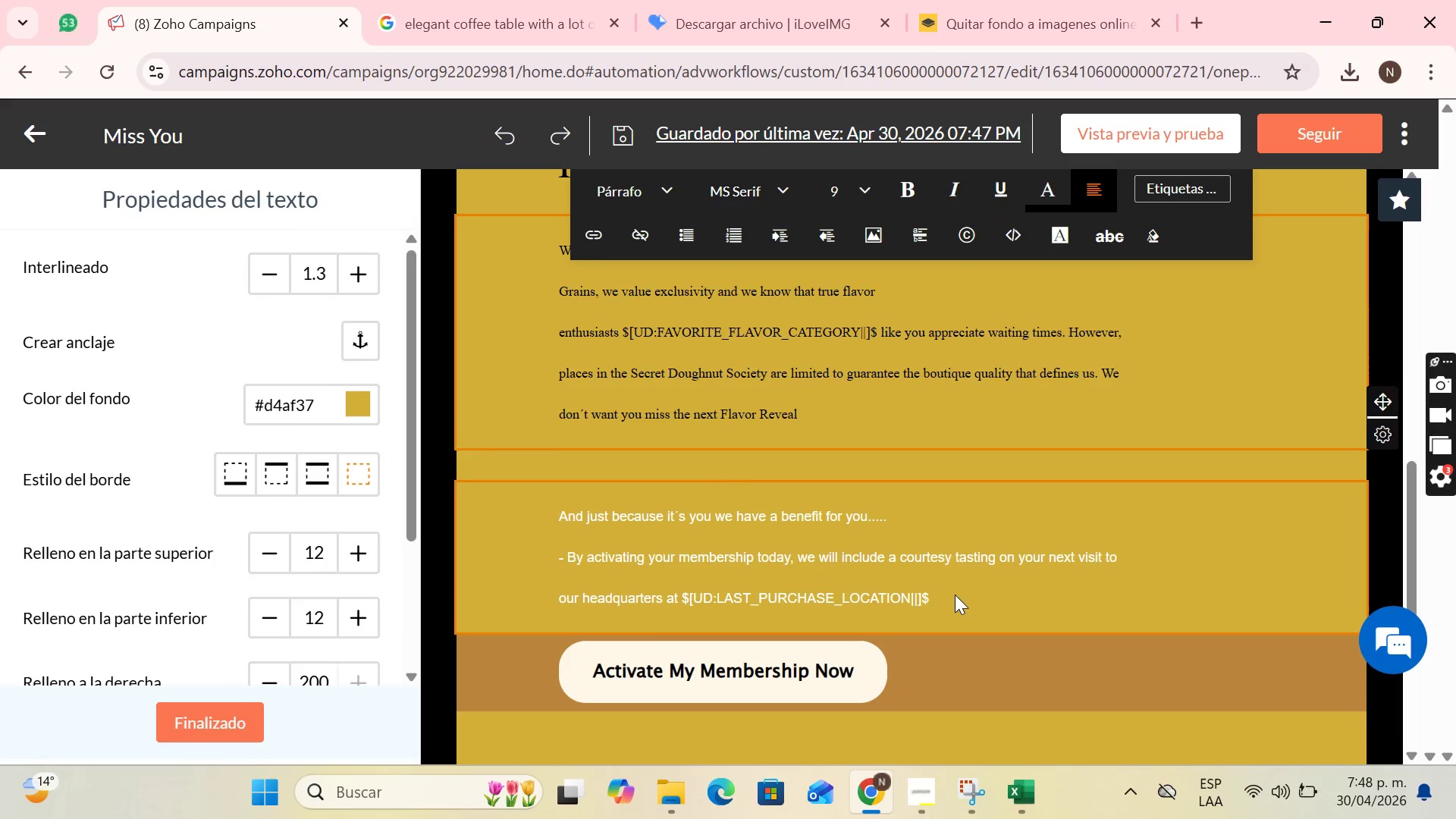 
left_click_drag(start_coordinate=[955, 598], to_coordinate=[934, 593])
 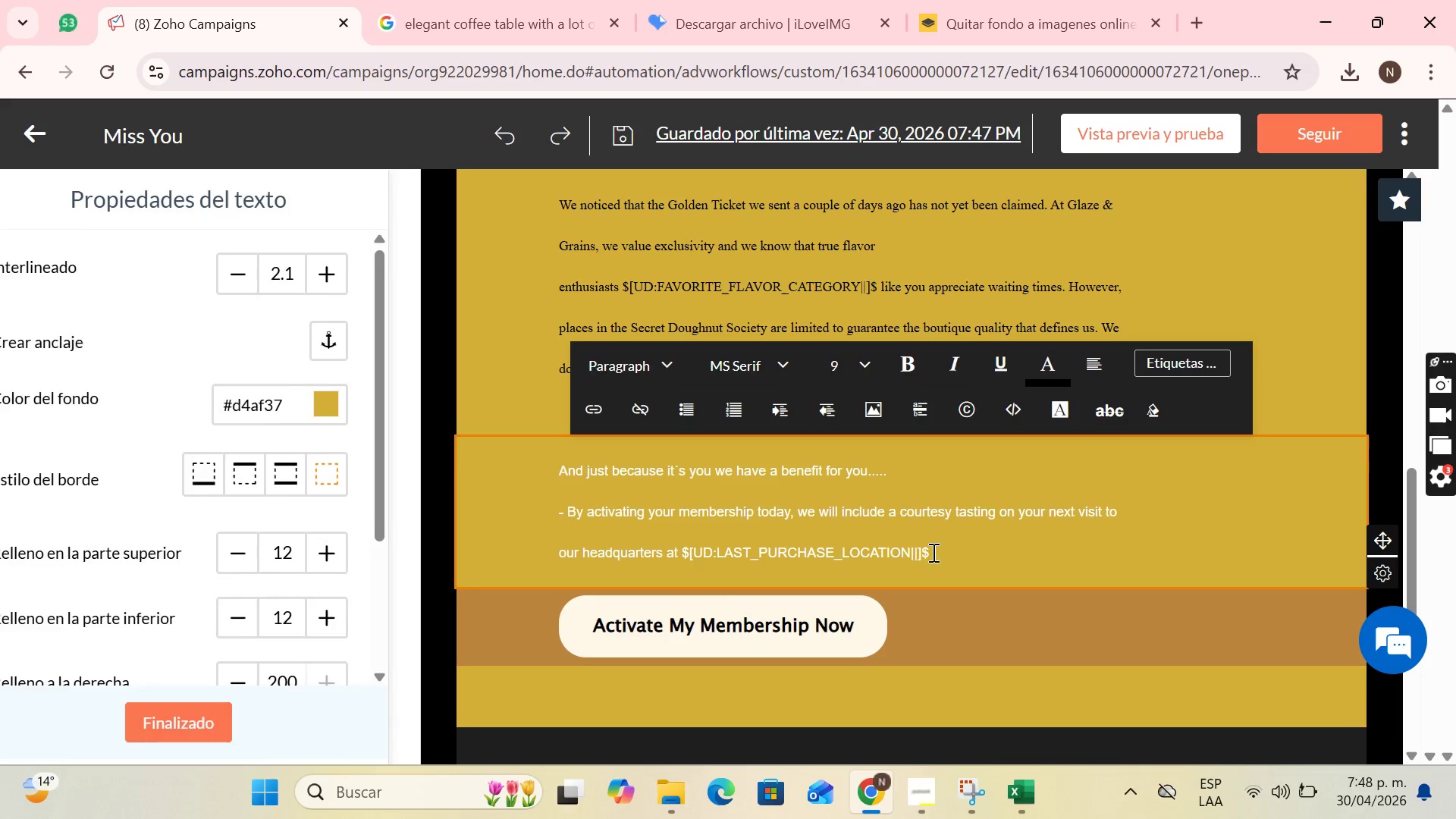 
left_click_drag(start_coordinate=[933, 551], to_coordinate=[490, 464])
 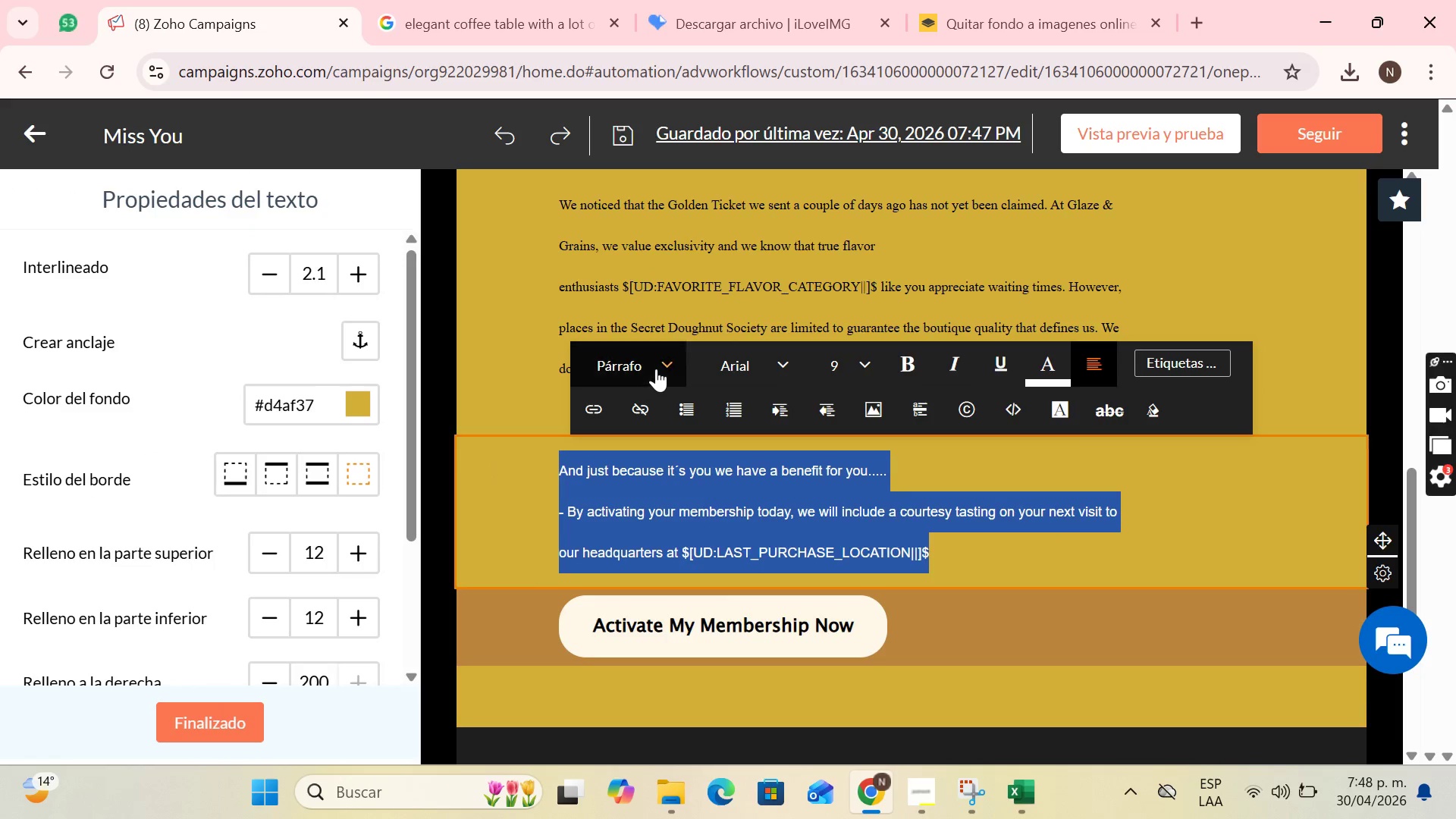 
left_click([656, 369])
 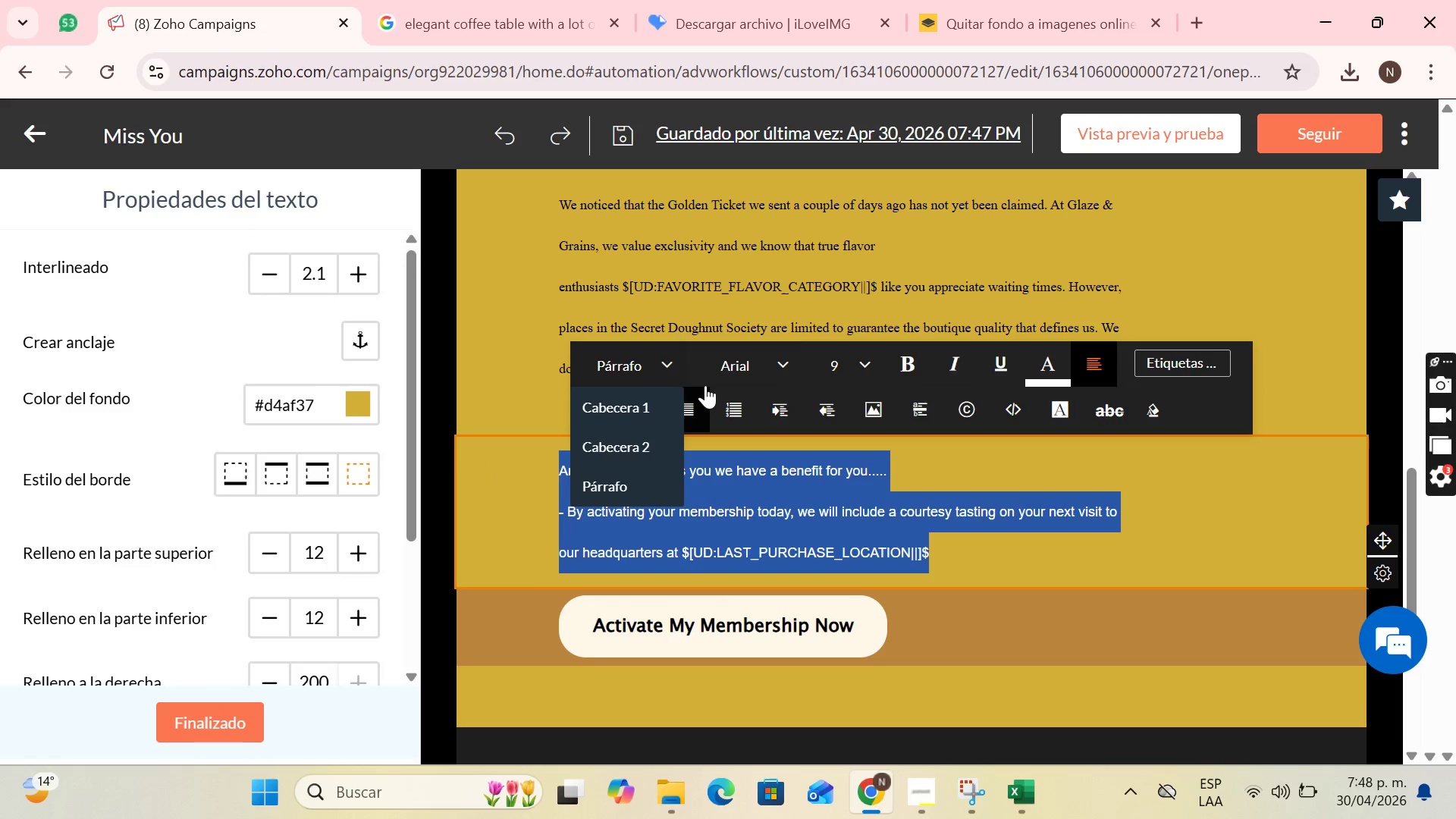 
left_click([710, 365])
 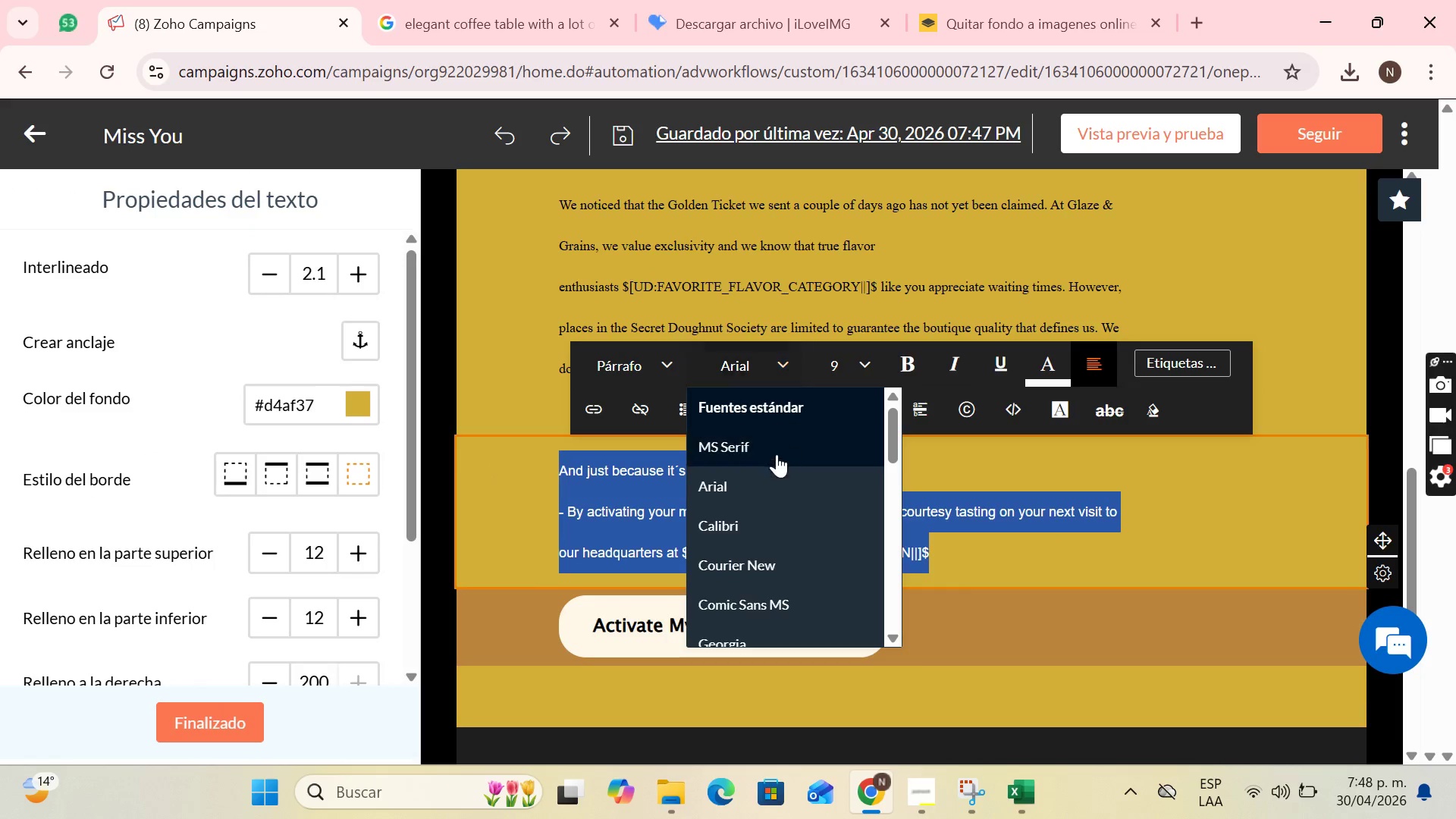 
left_click([774, 456])
 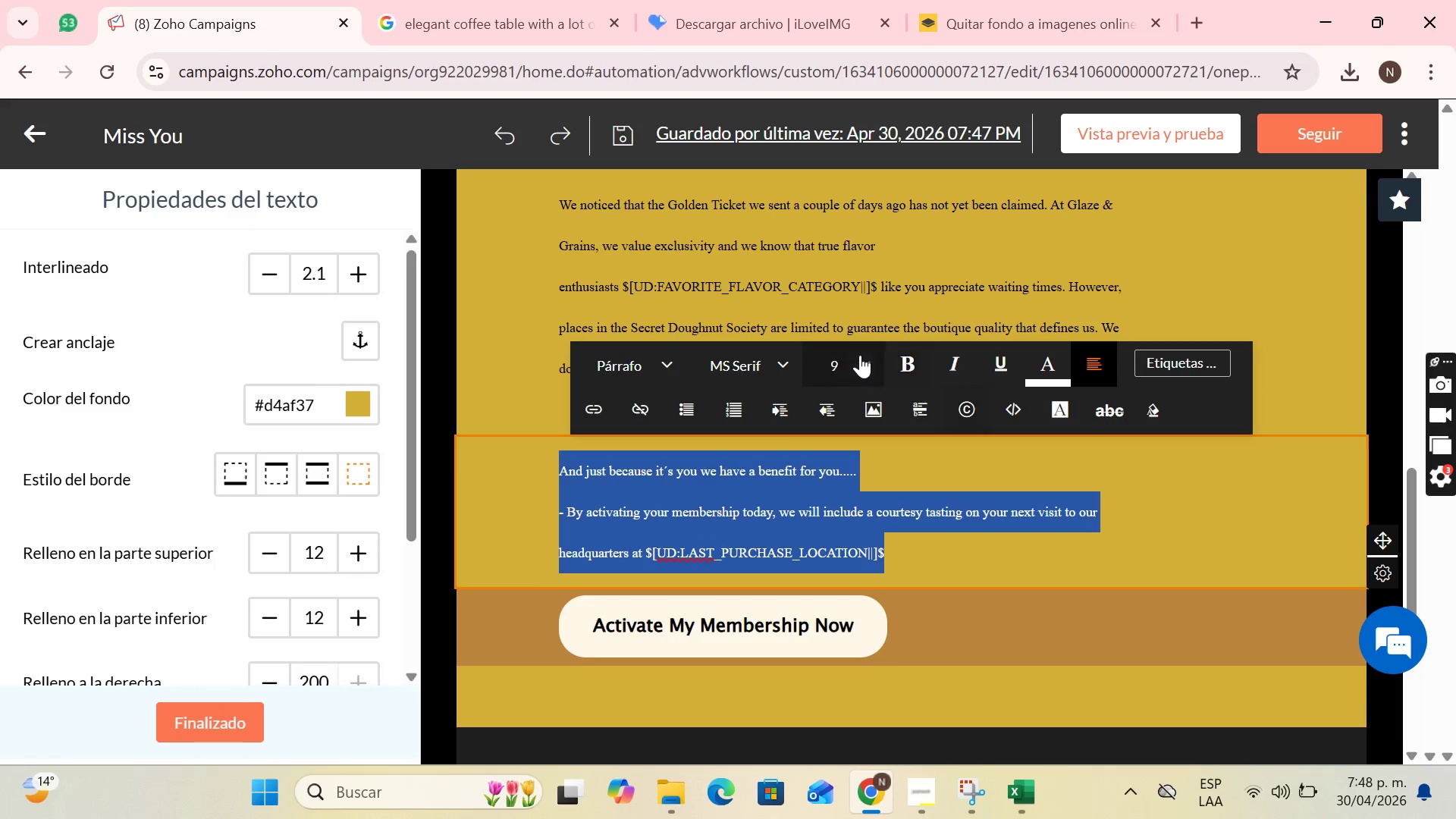 
left_click([860, 355])
 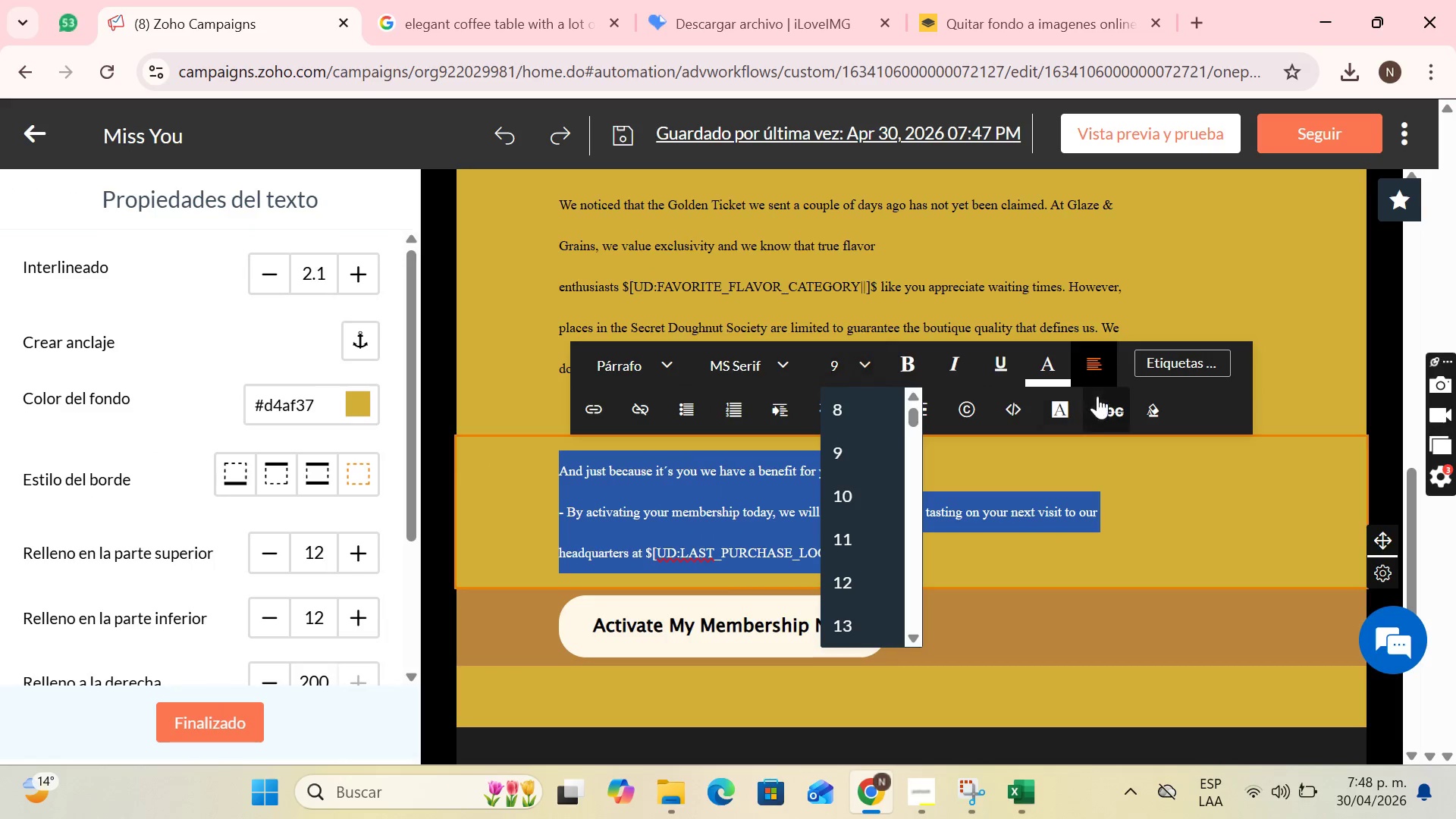 
left_click([1059, 378])
 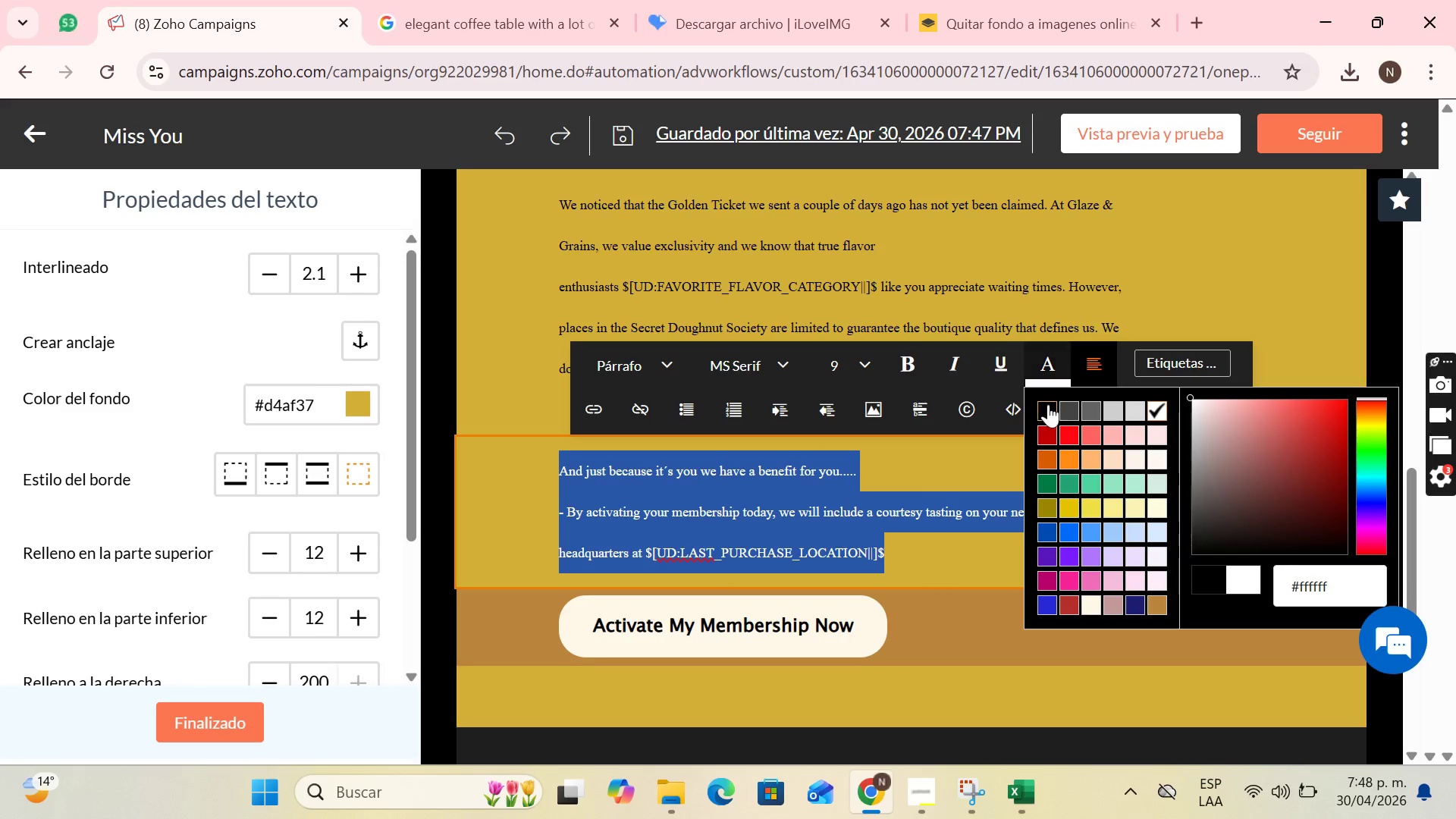 
left_click([1048, 408])
 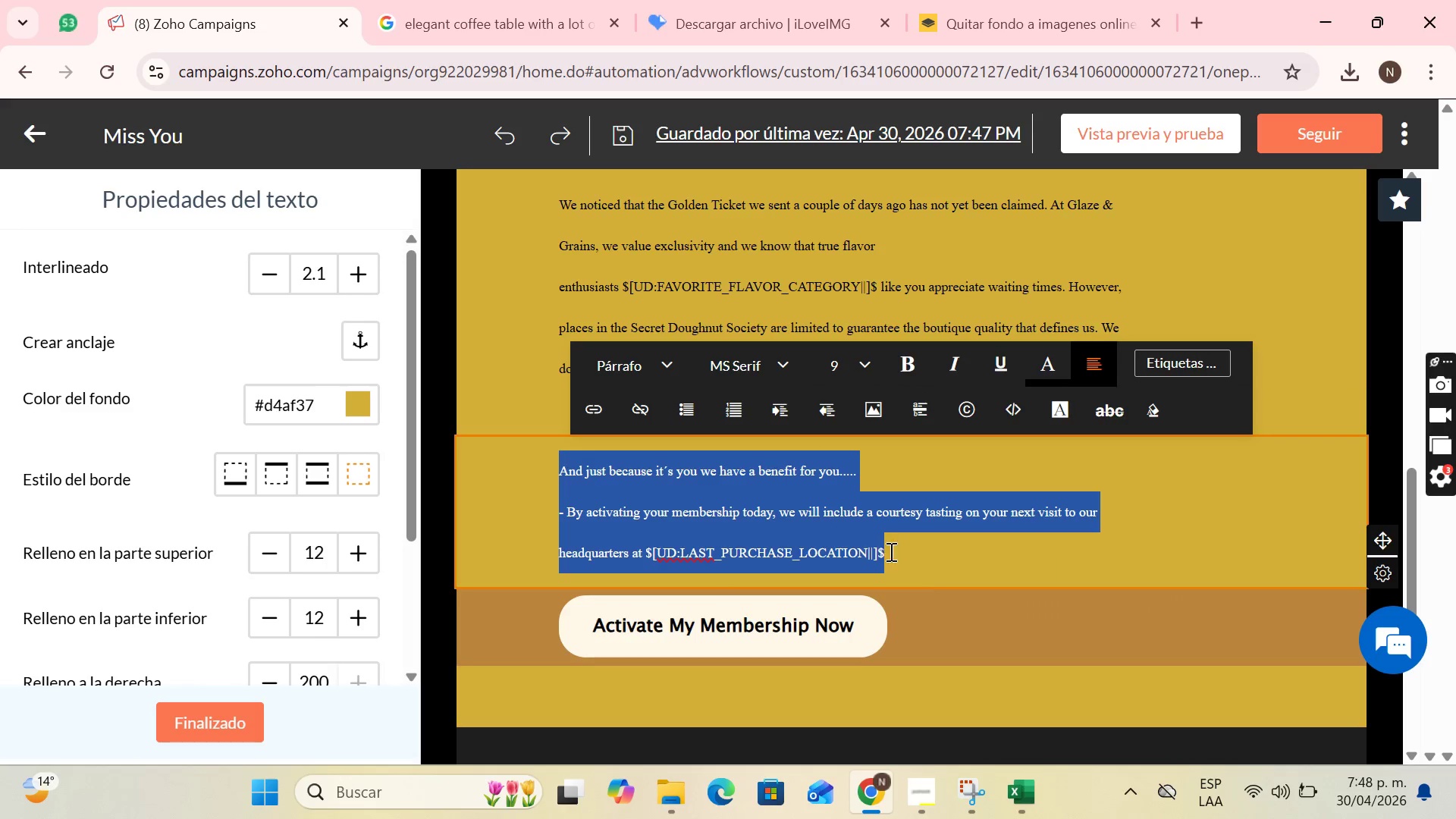 
left_click([973, 427])
 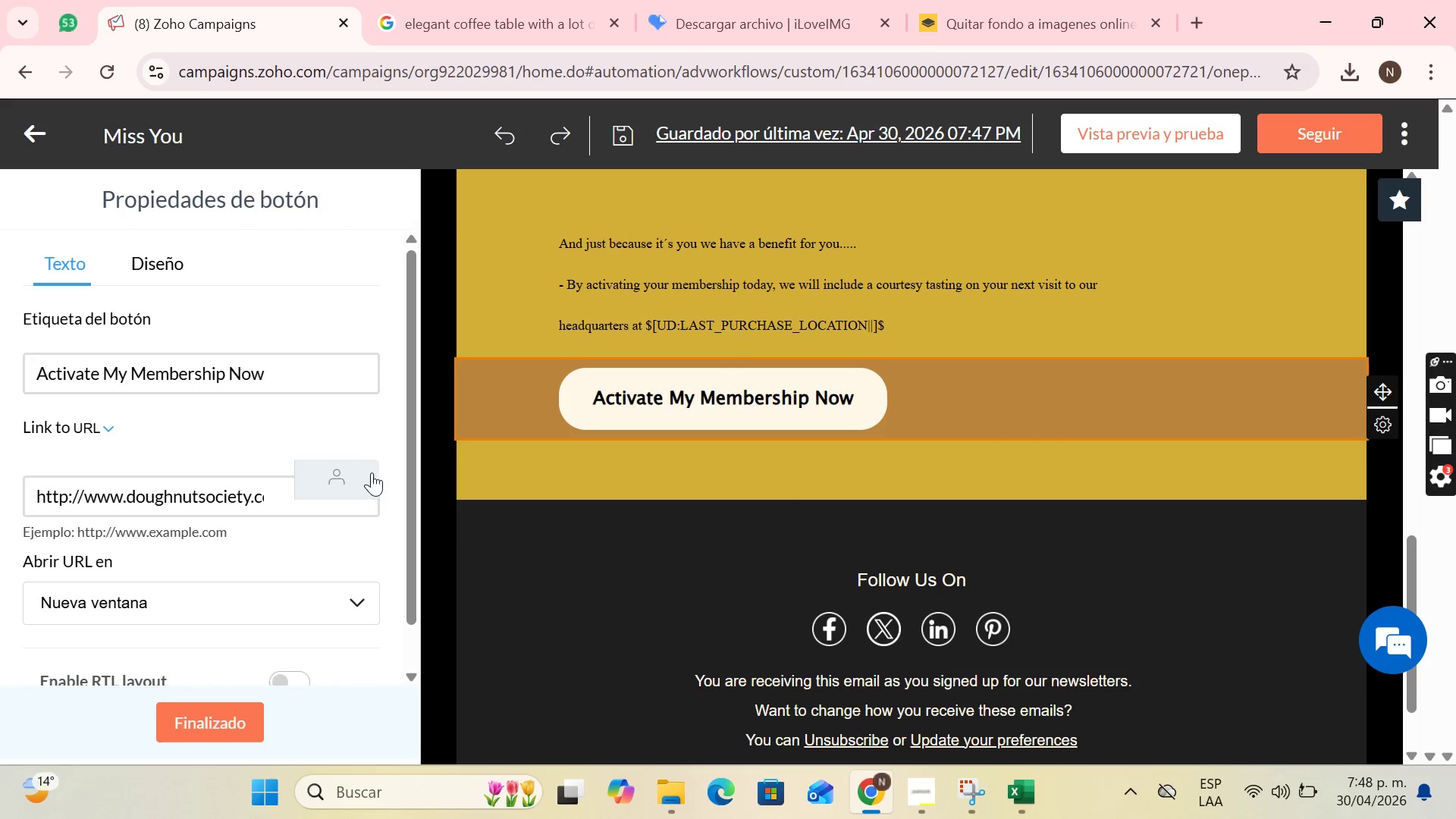 
scroll: coordinate [317, 547], scroll_direction: down, amount: 5.0
 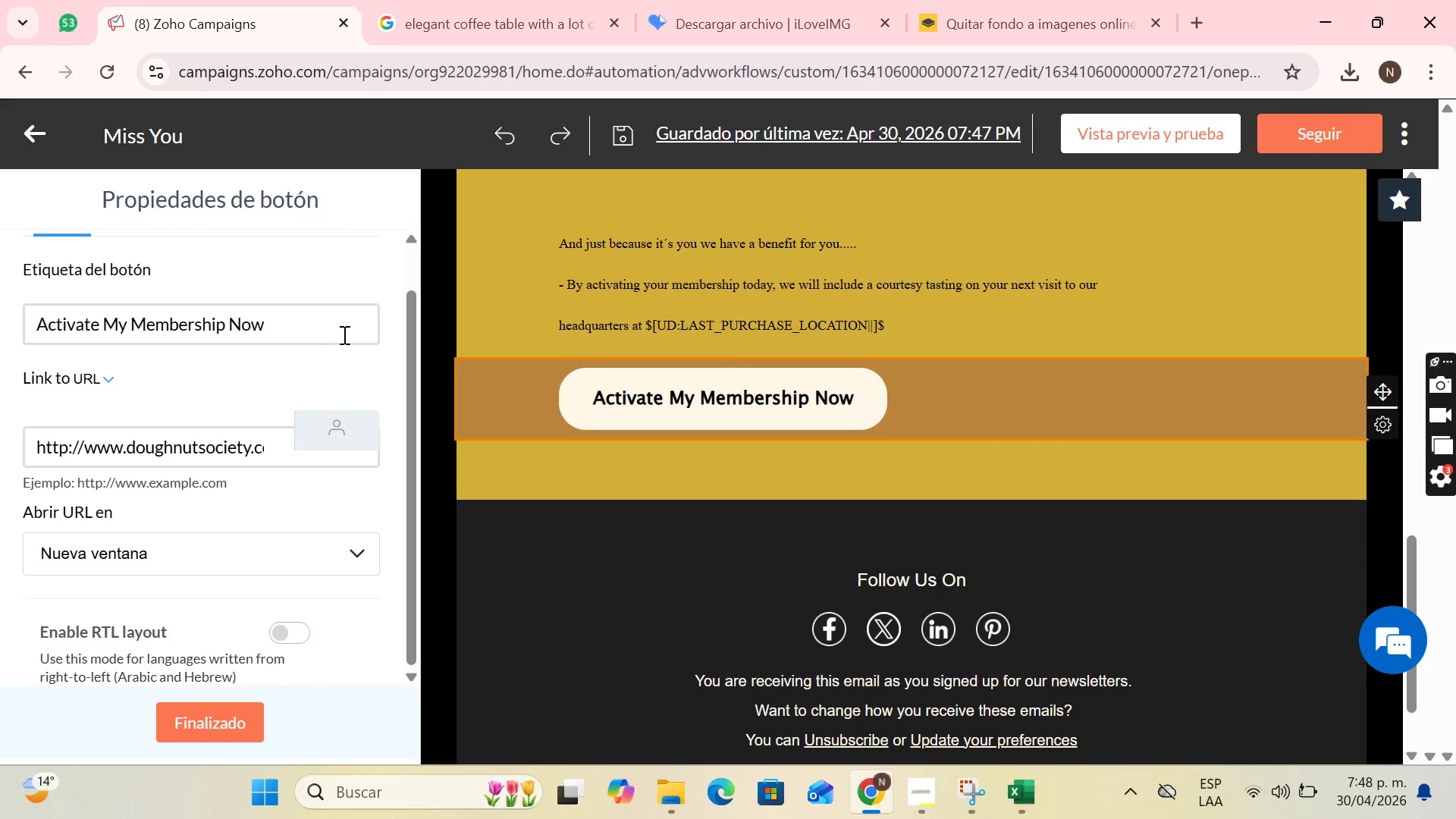 
scroll: coordinate [224, 378], scroll_direction: up, amount: 1.0
 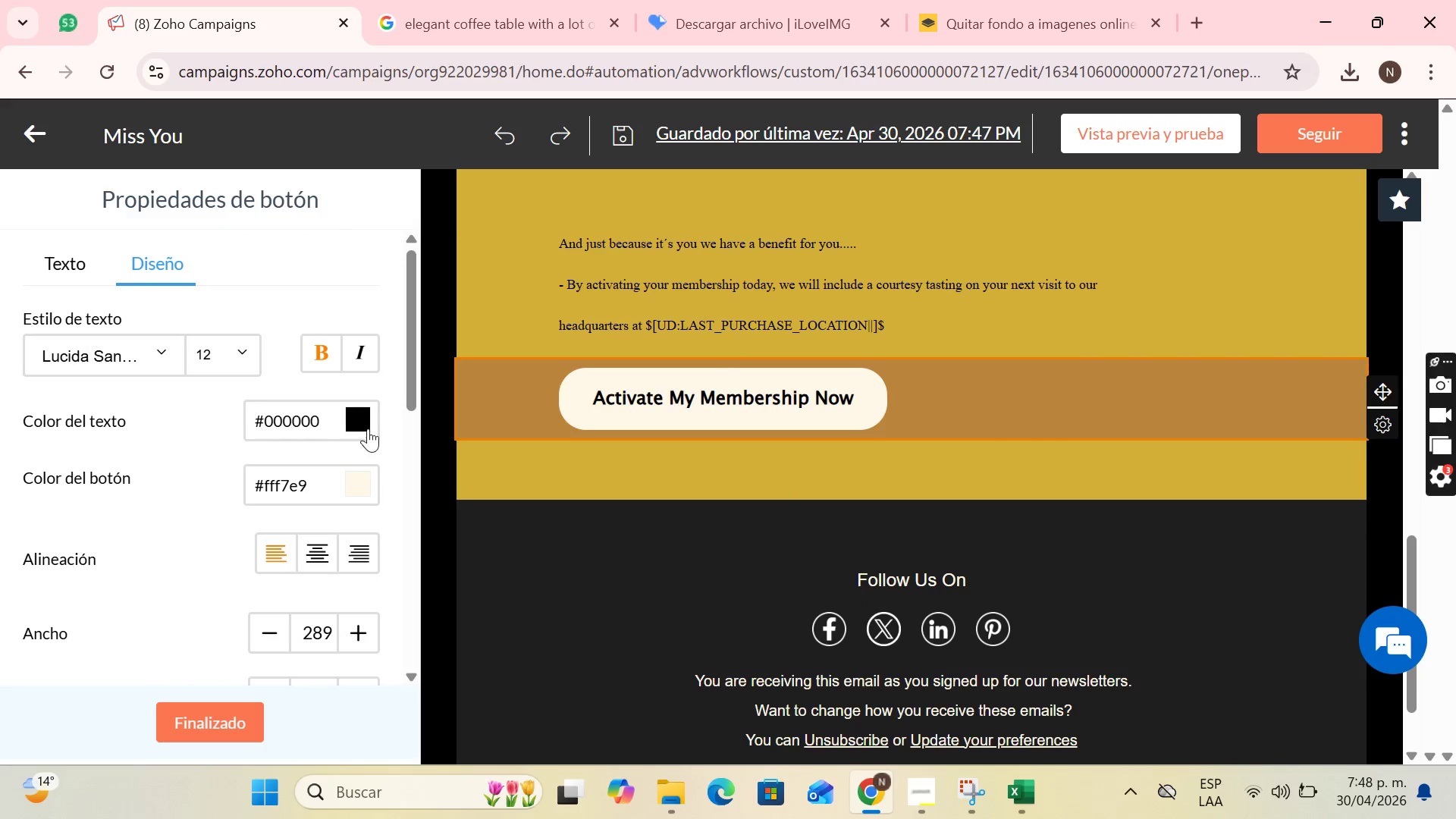 
left_click([364, 422])
 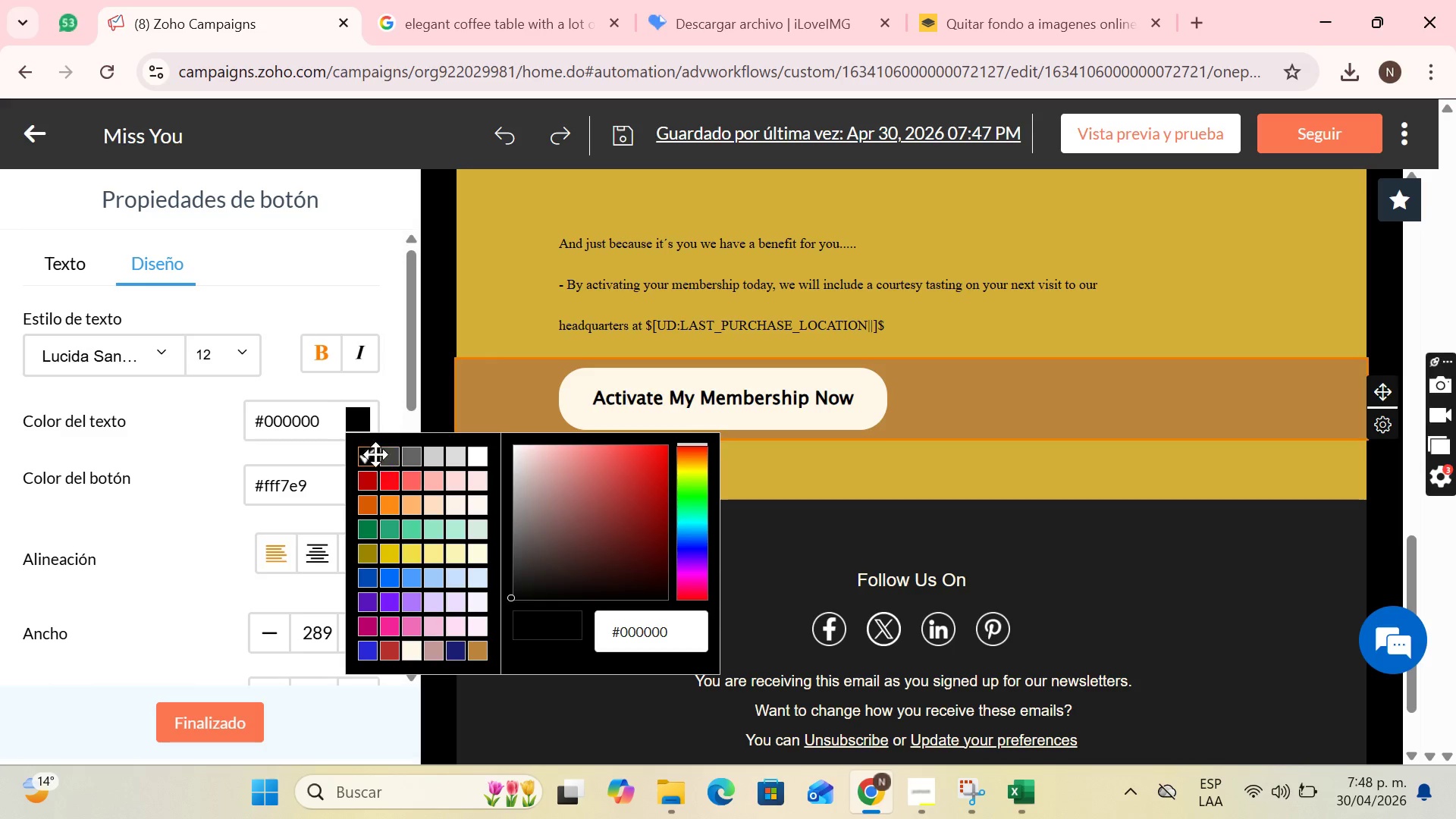 
left_click([365, 453])
 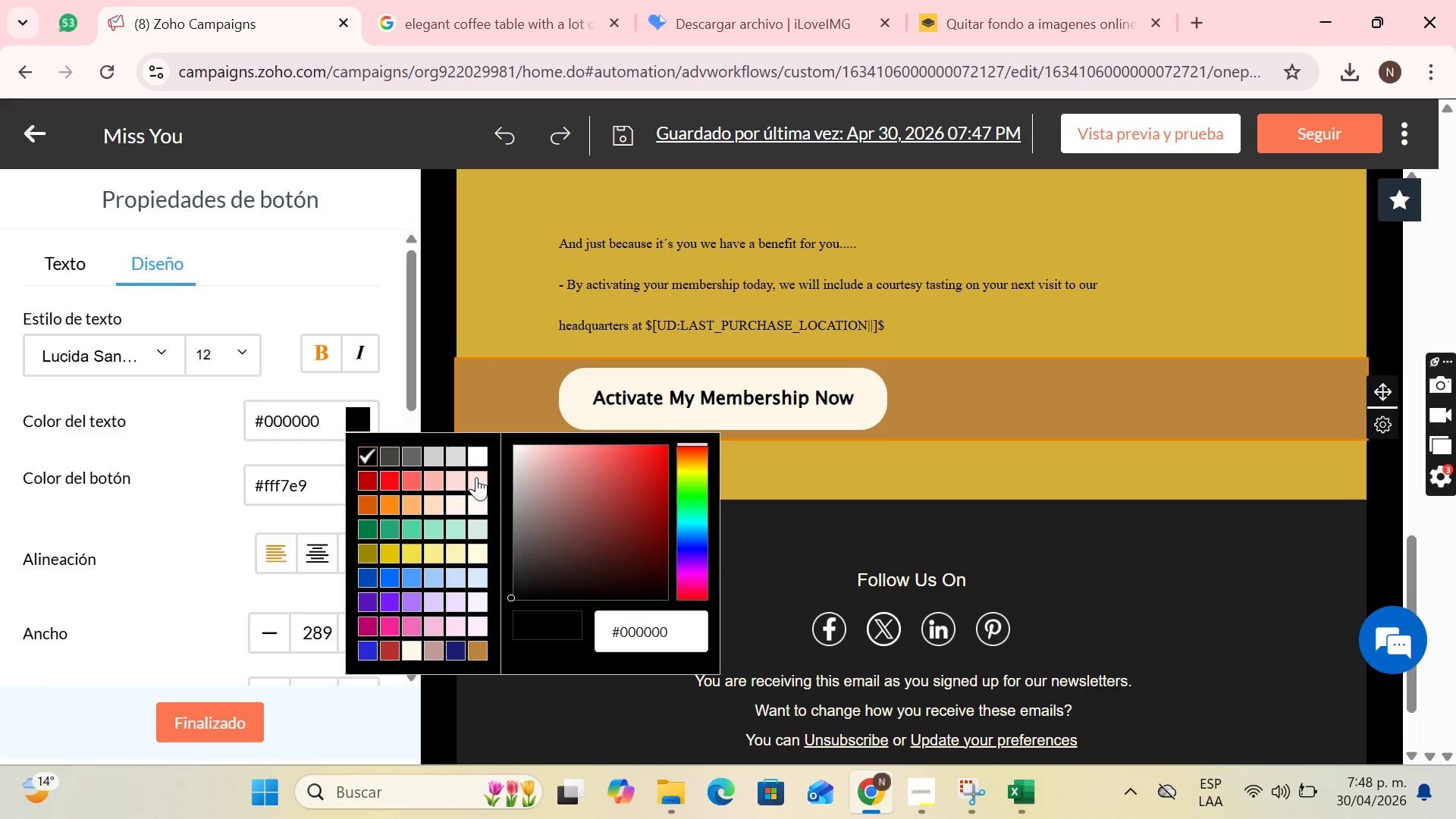 
left_click([476, 477])
 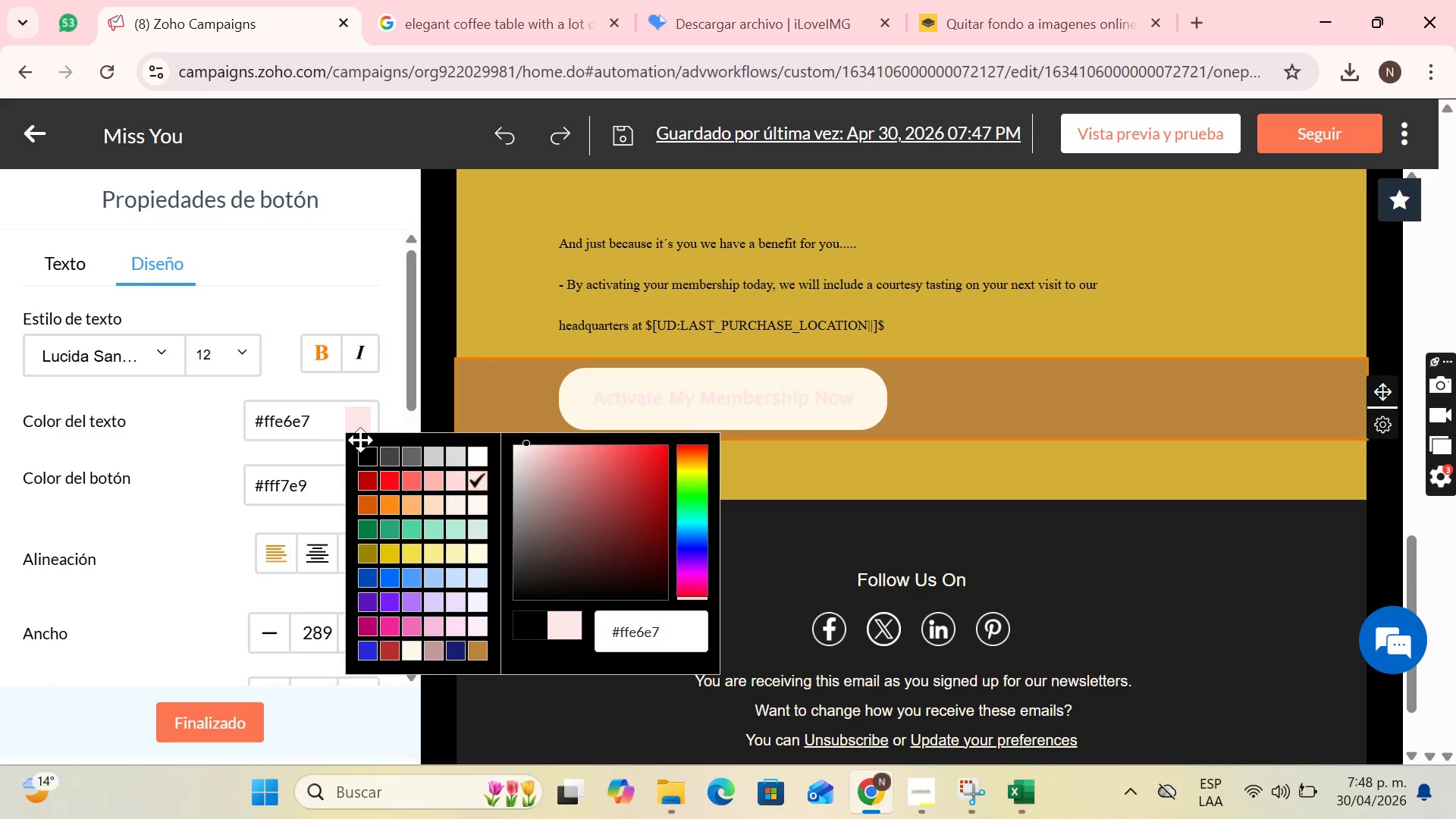 
left_click([362, 452])
 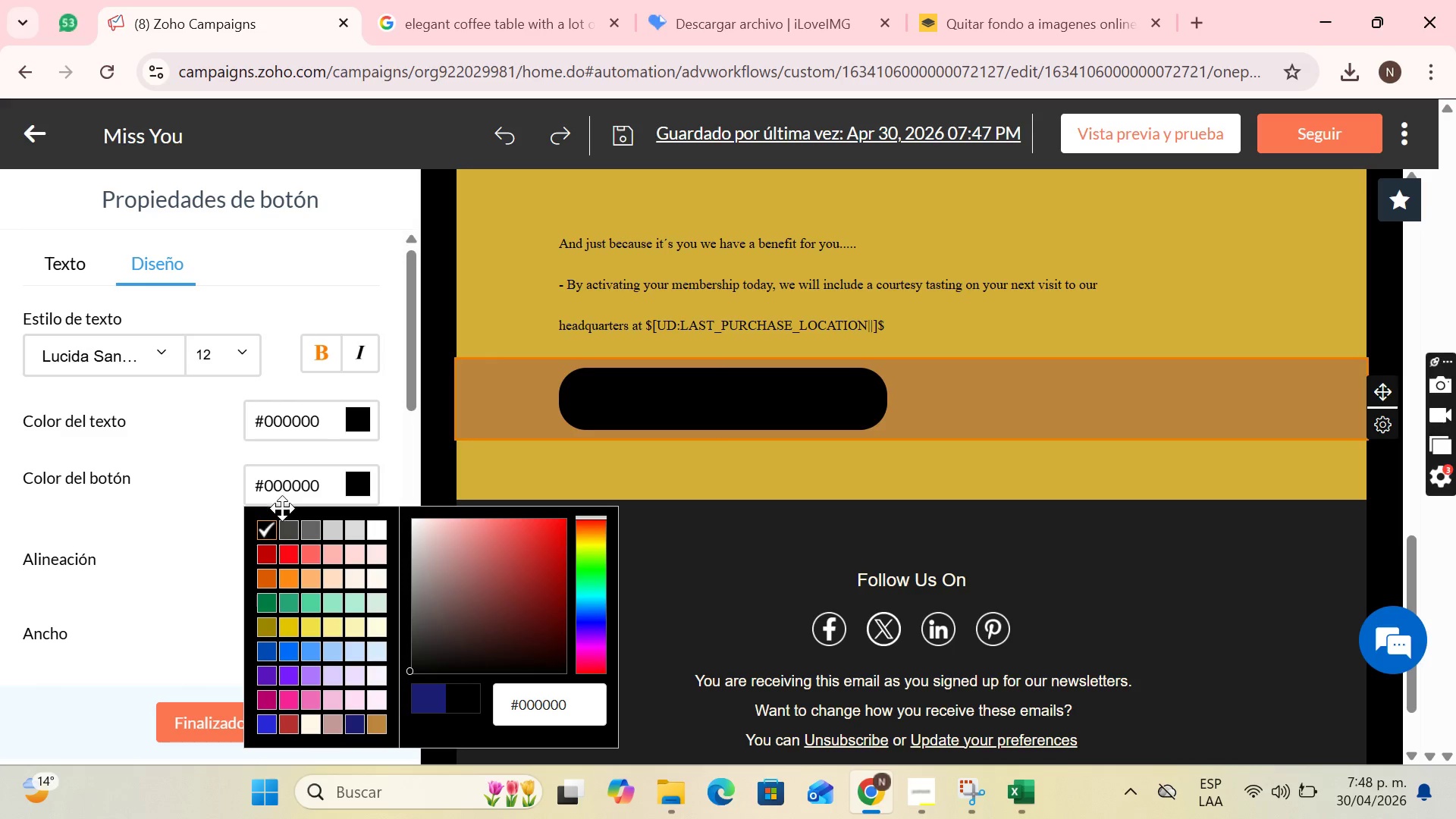 
left_click([353, 410])
 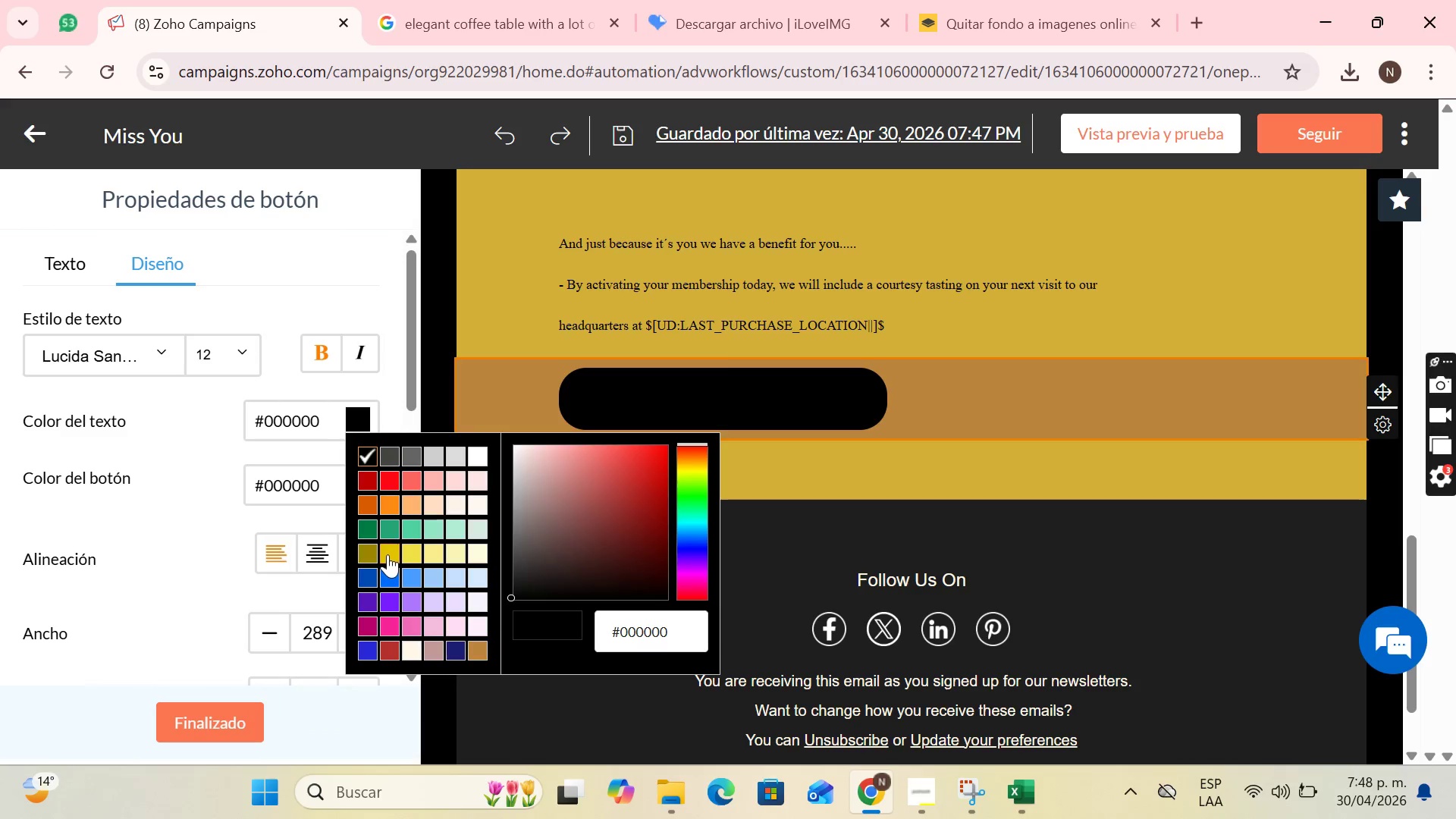 
left_click([373, 550])
 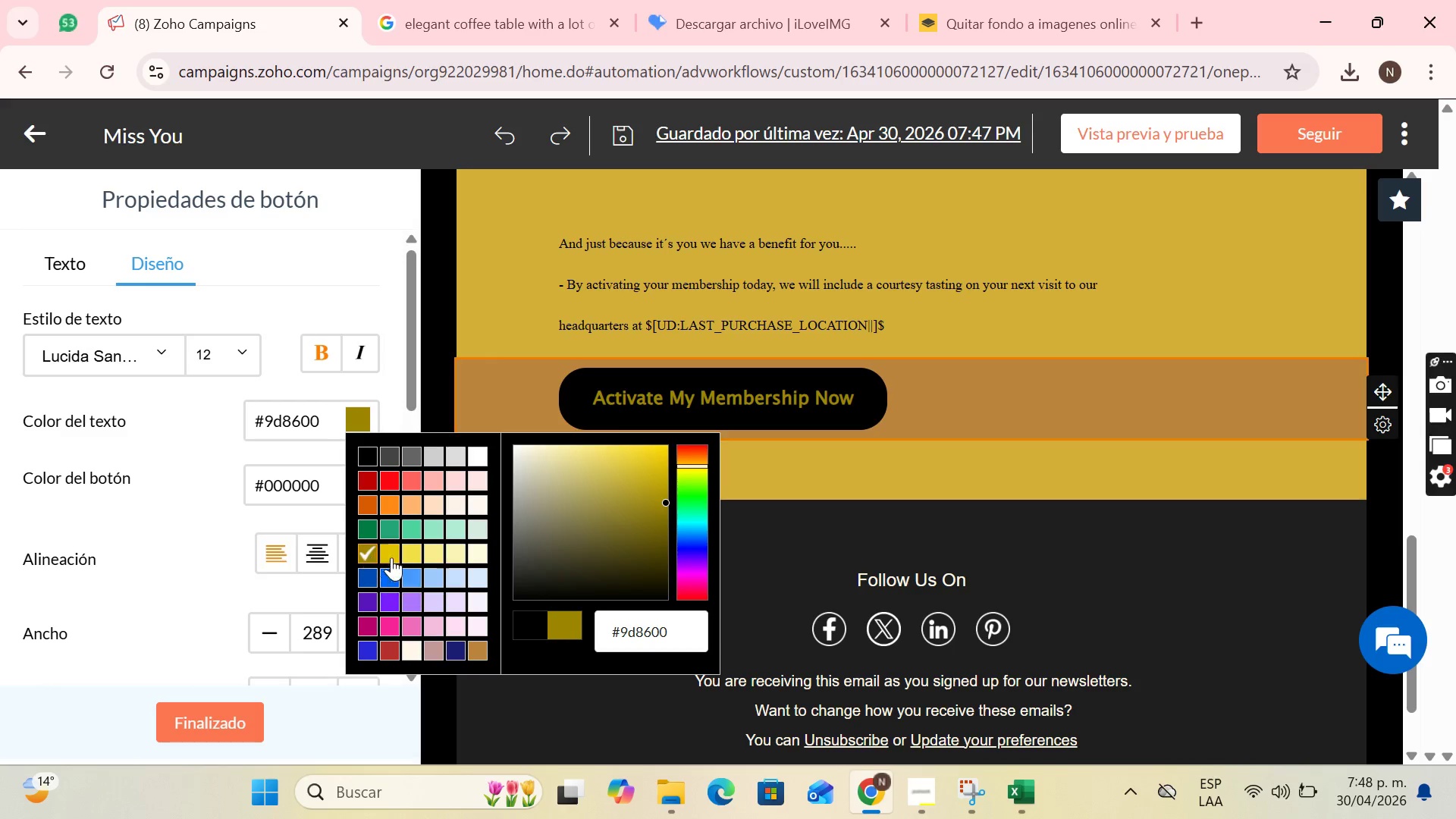 
left_click([413, 557])
 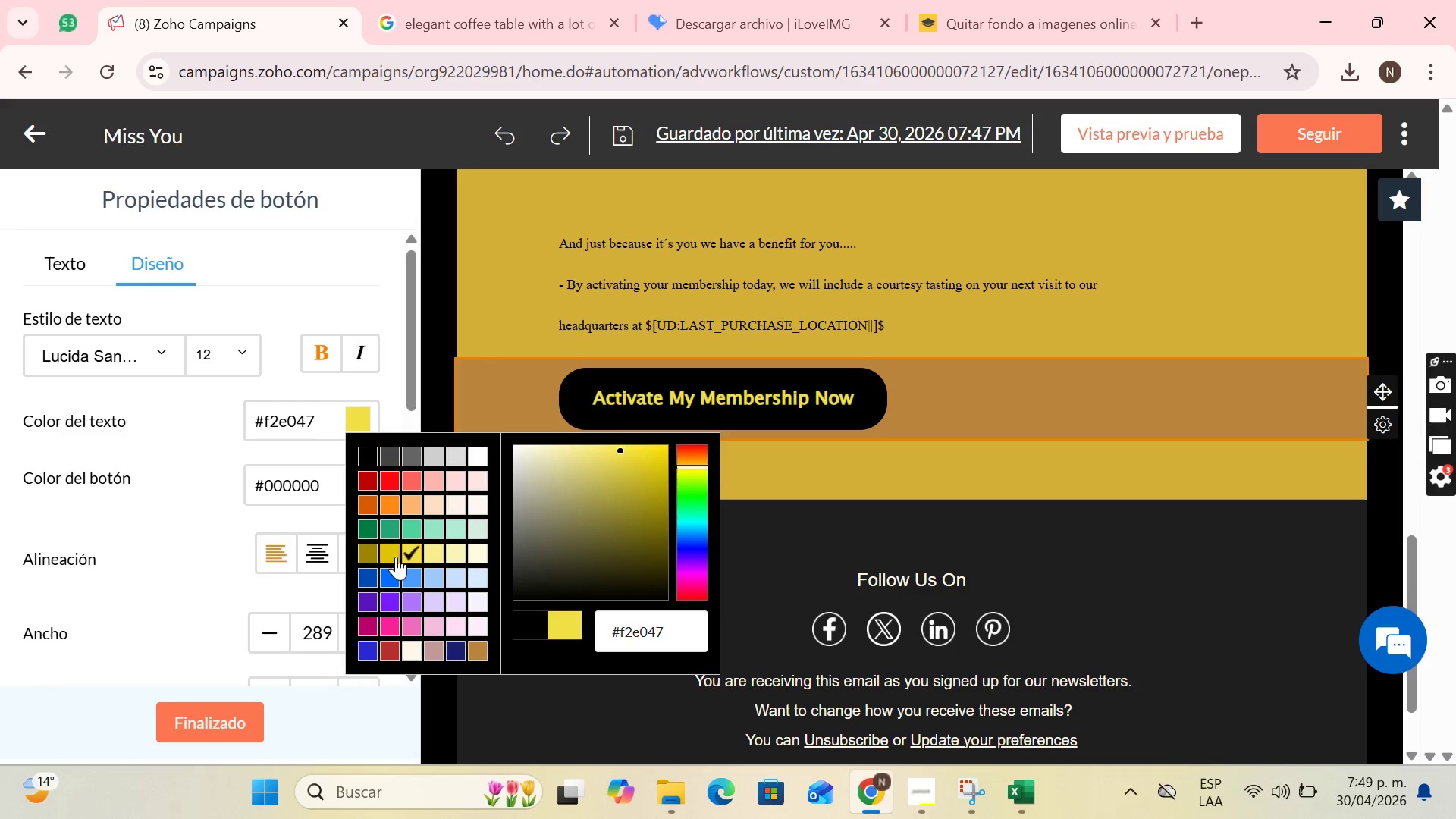 
left_click([387, 557])
 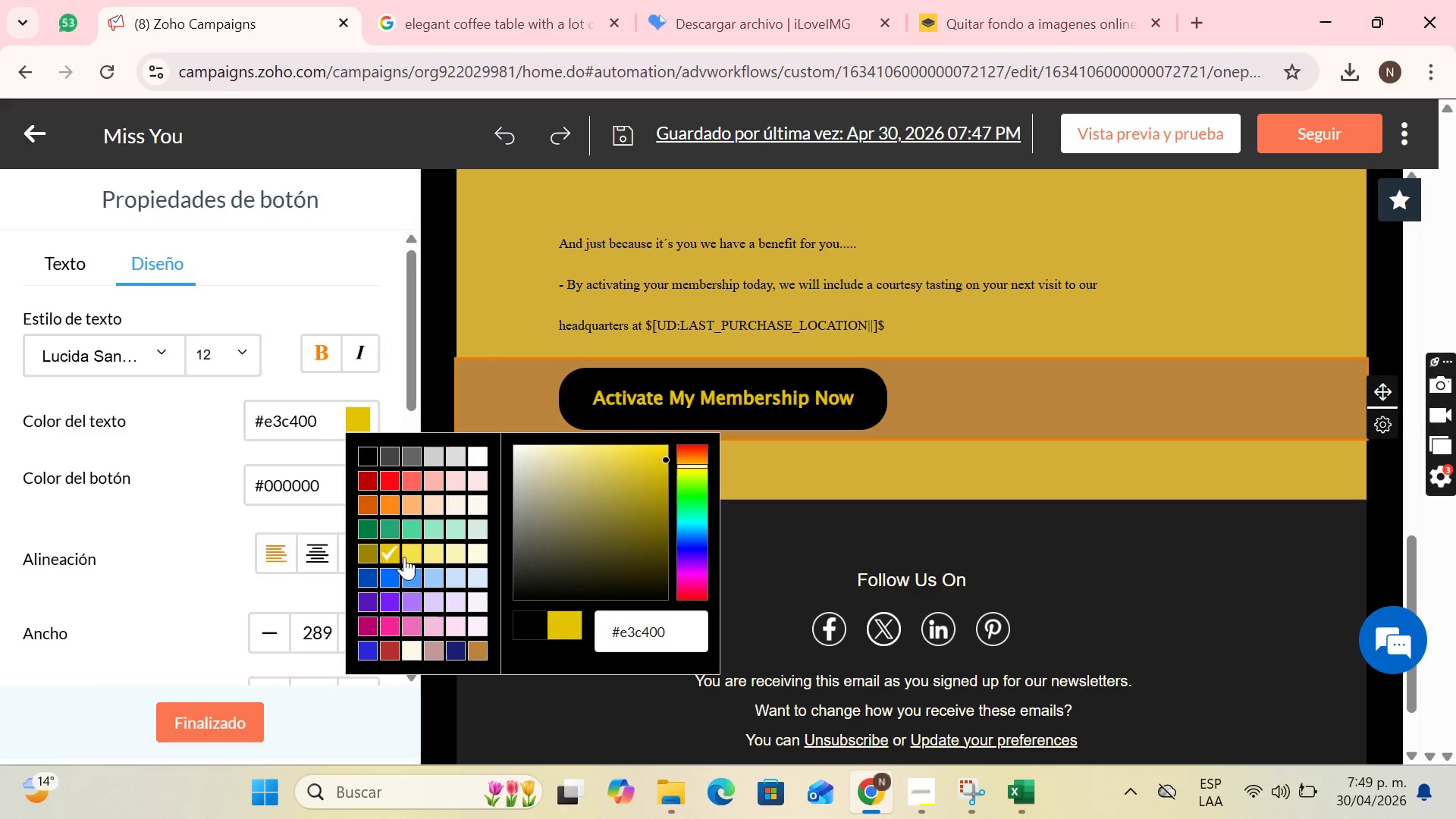 
left_click([408, 557])
 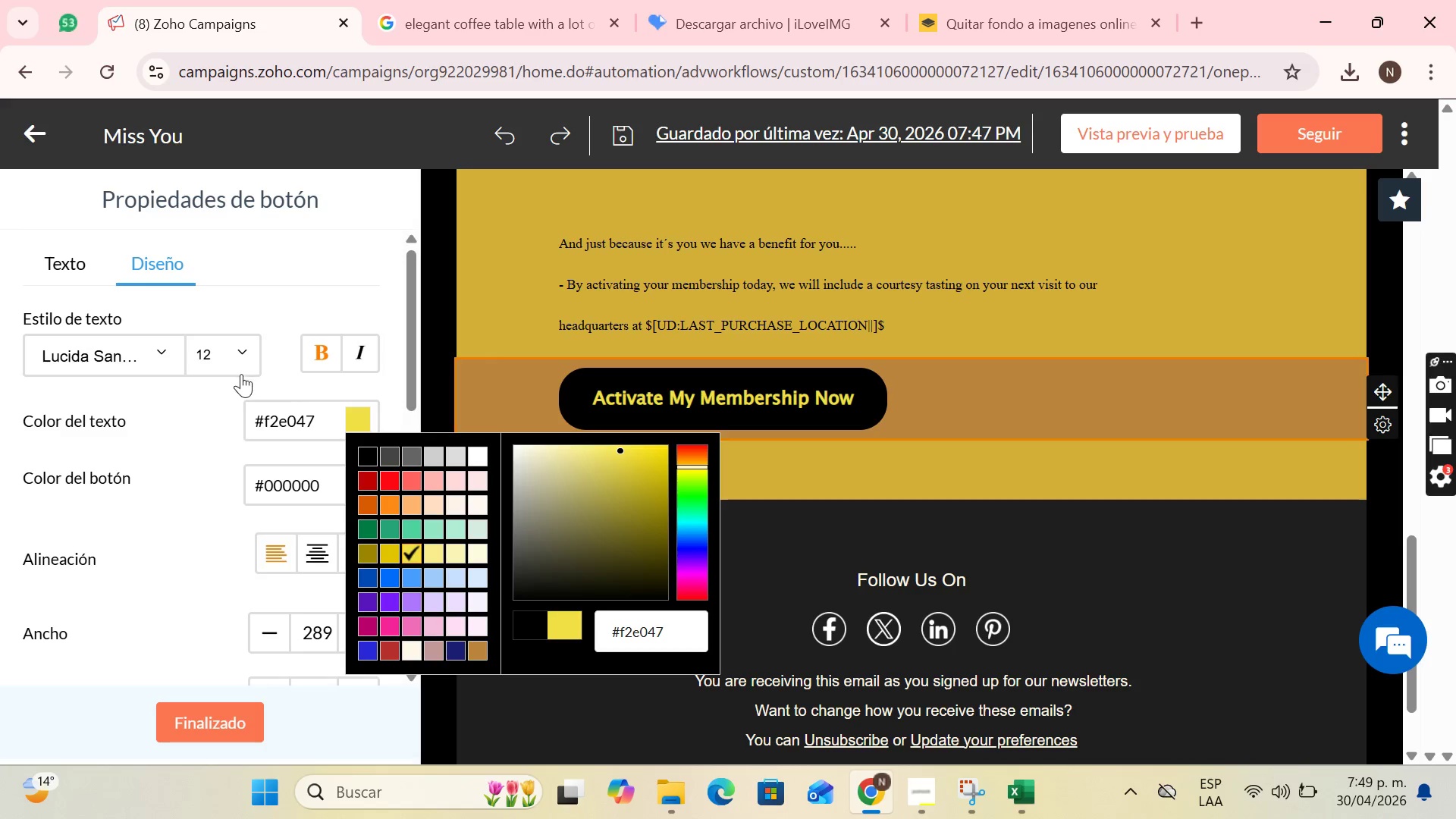 
wait(6.97)
 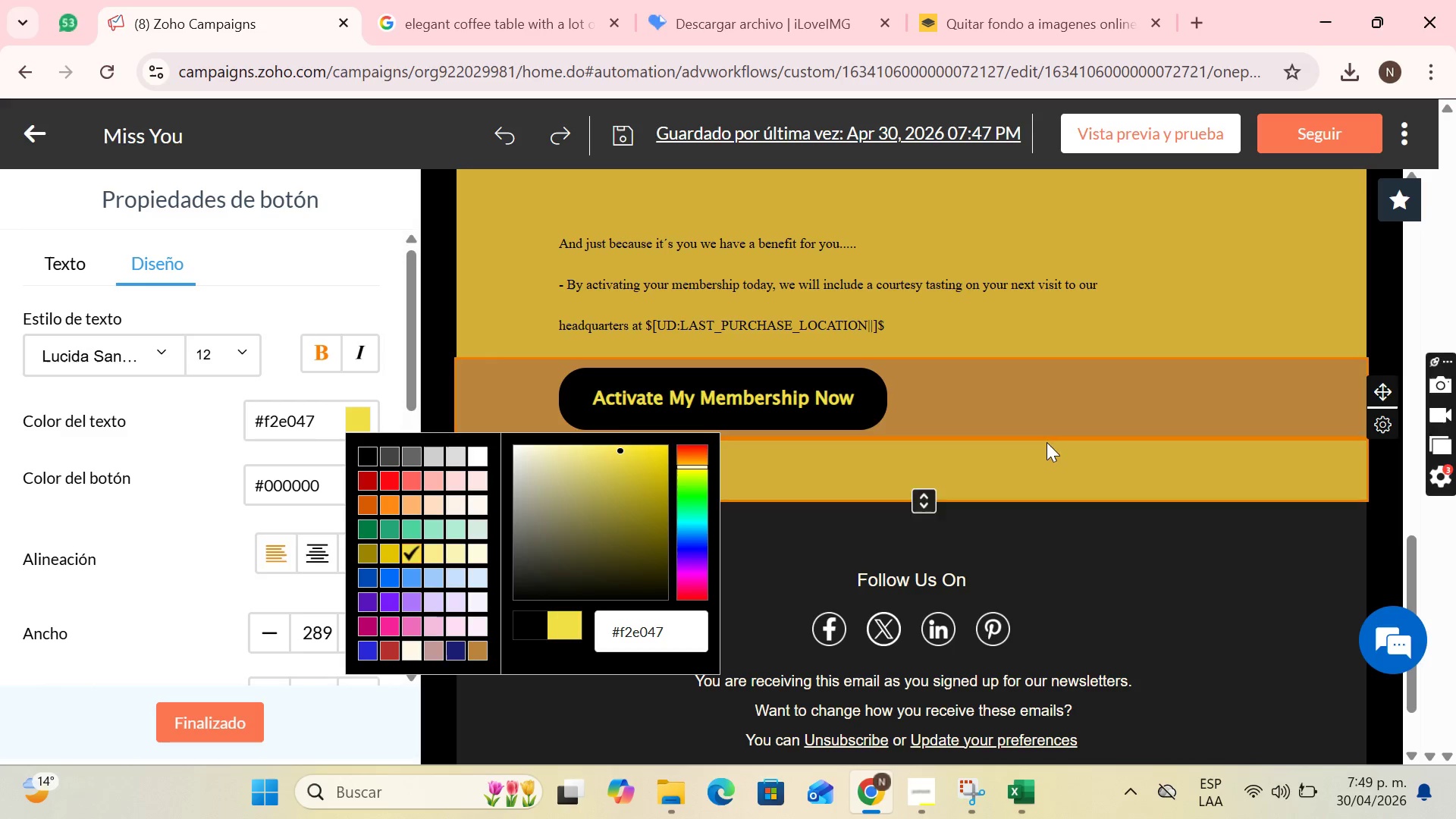 
left_click([165, 353])
 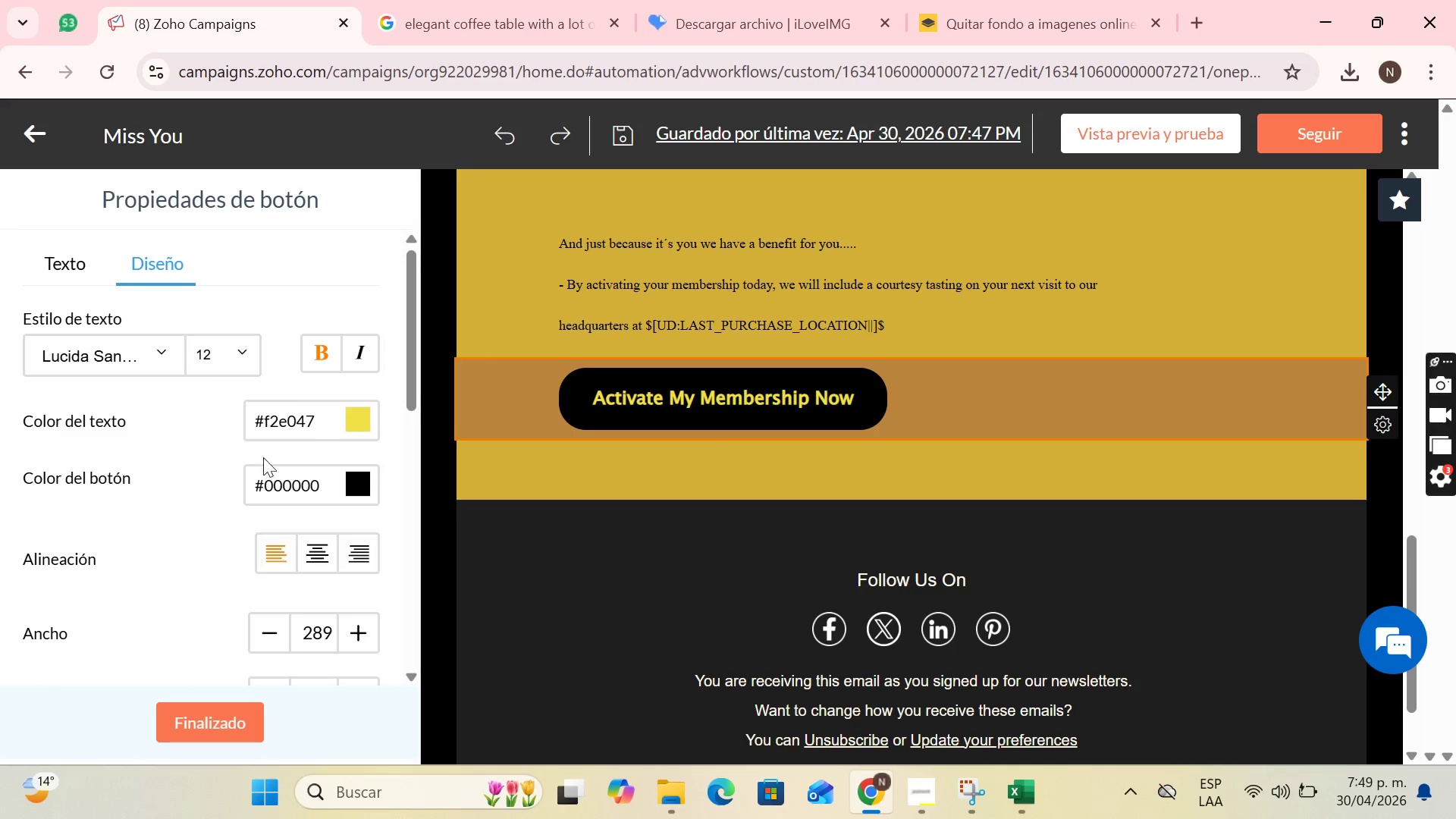 
scroll: coordinate [327, 498], scroll_direction: down, amount: 3.0
 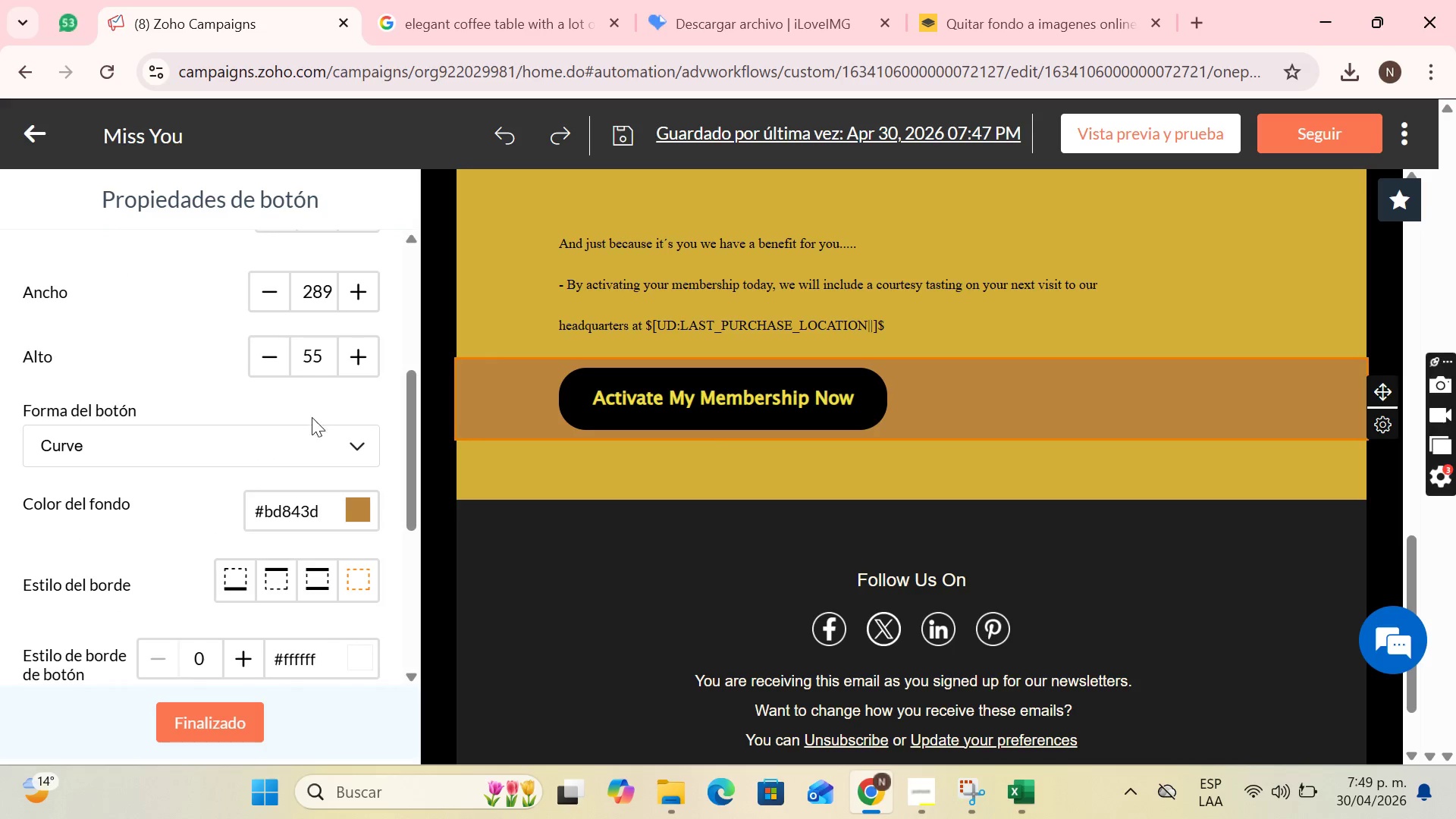 
left_click([315, 431])
 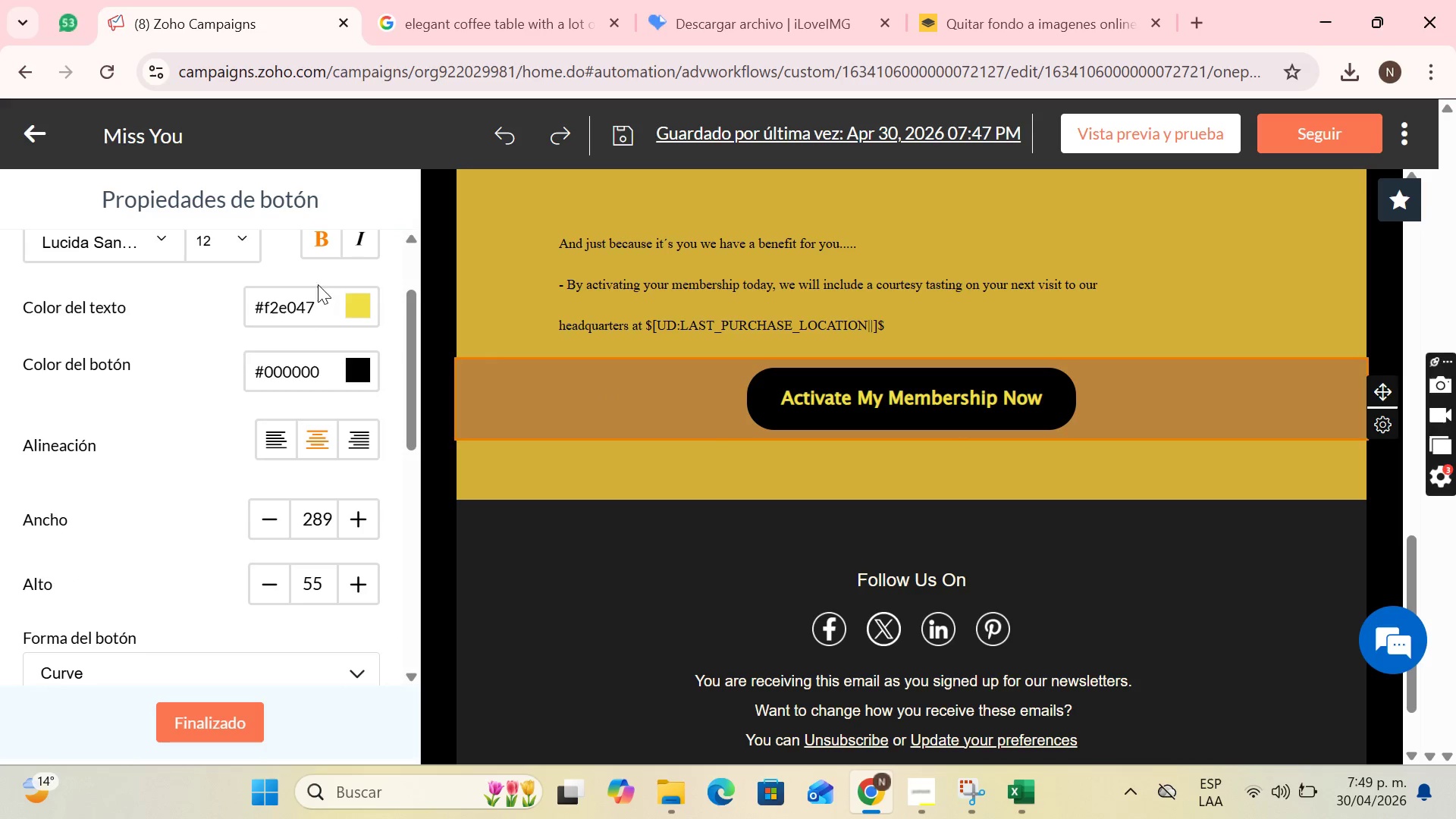 
scroll: coordinate [311, 430], scroll_direction: up, amount: 2.0
 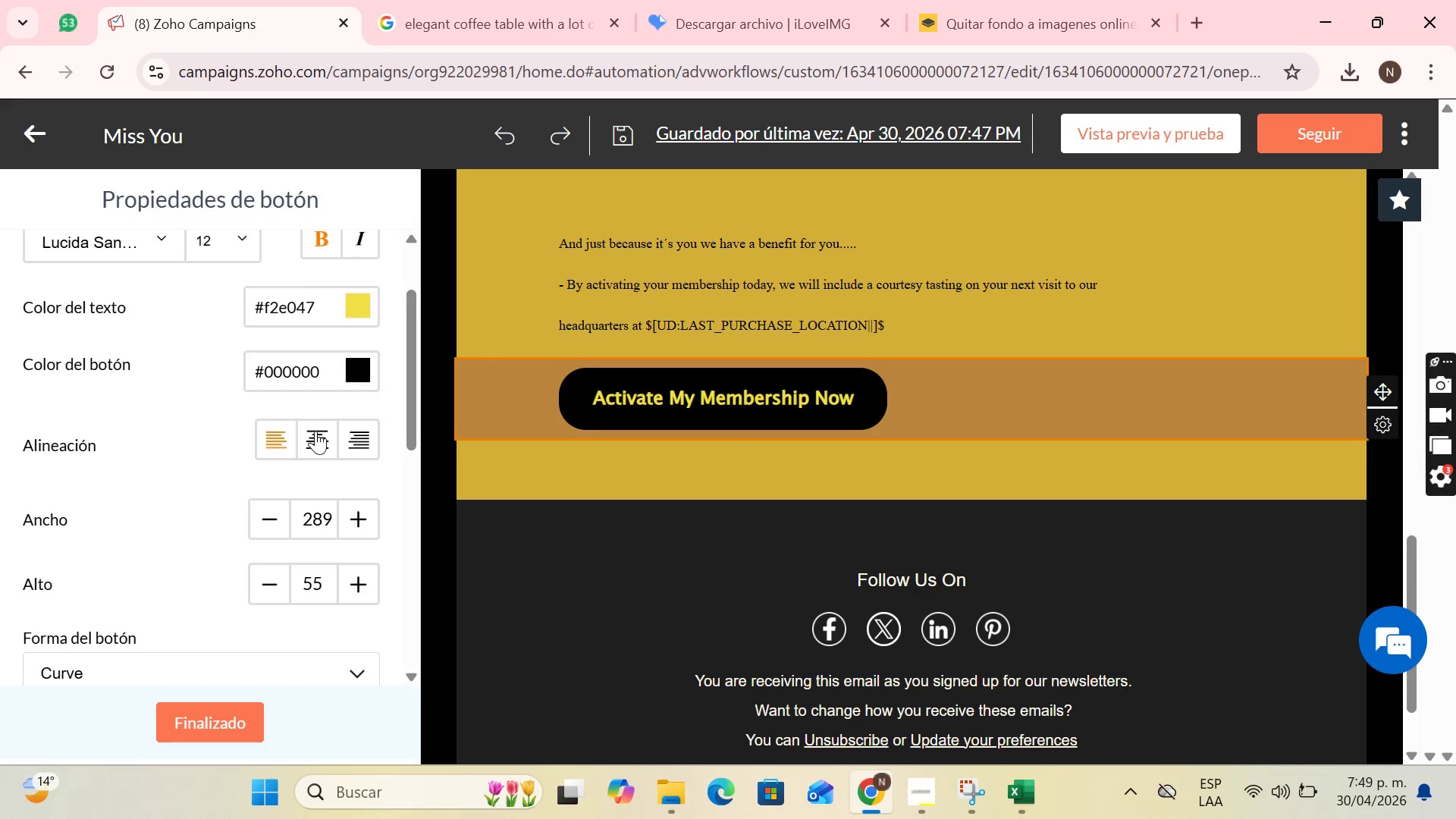 
scroll: coordinate [288, 381], scroll_direction: down, amount: 2.0
 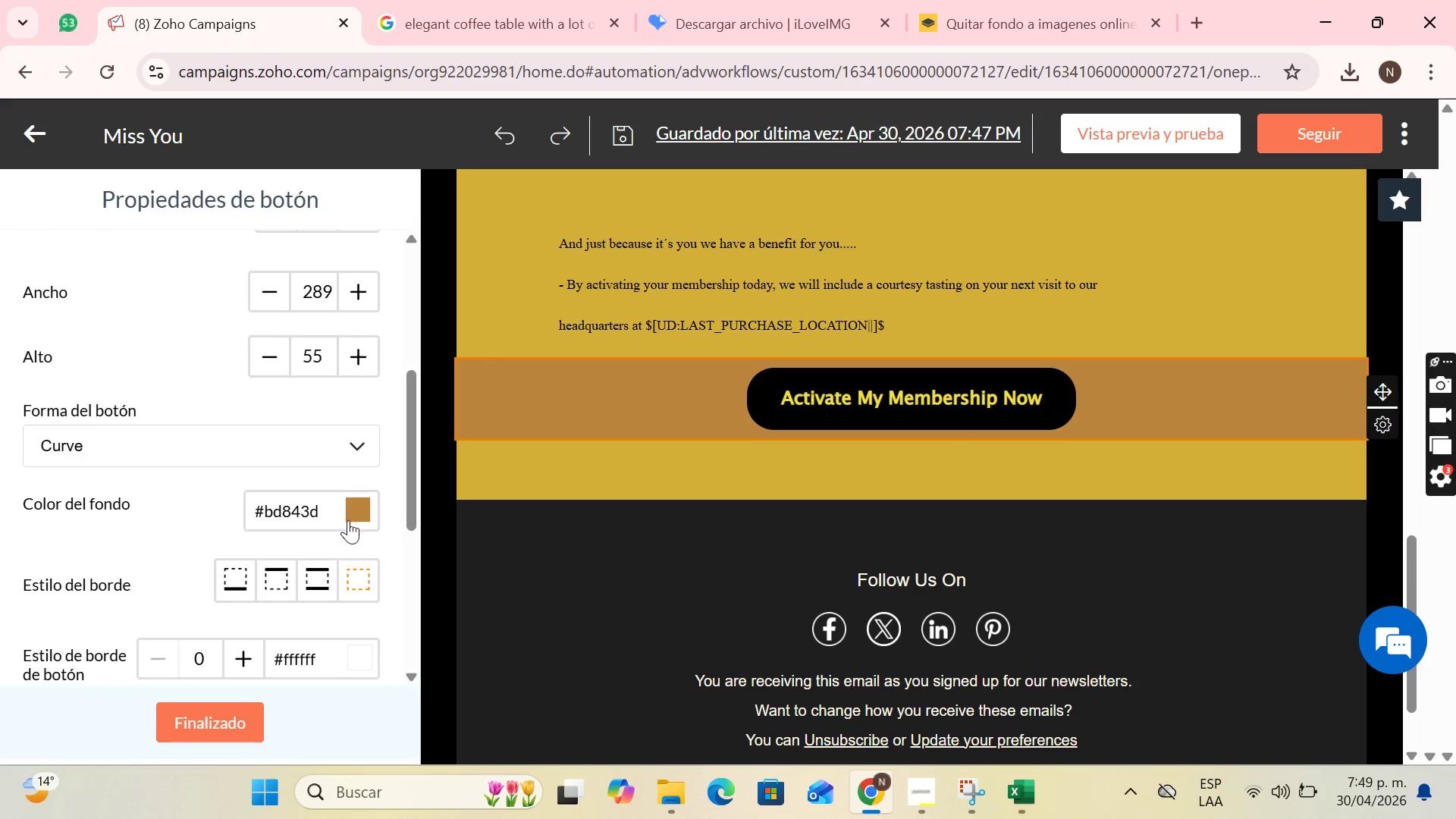 
left_click_drag(start_coordinate=[349, 510], to_coordinate=[353, 511])
 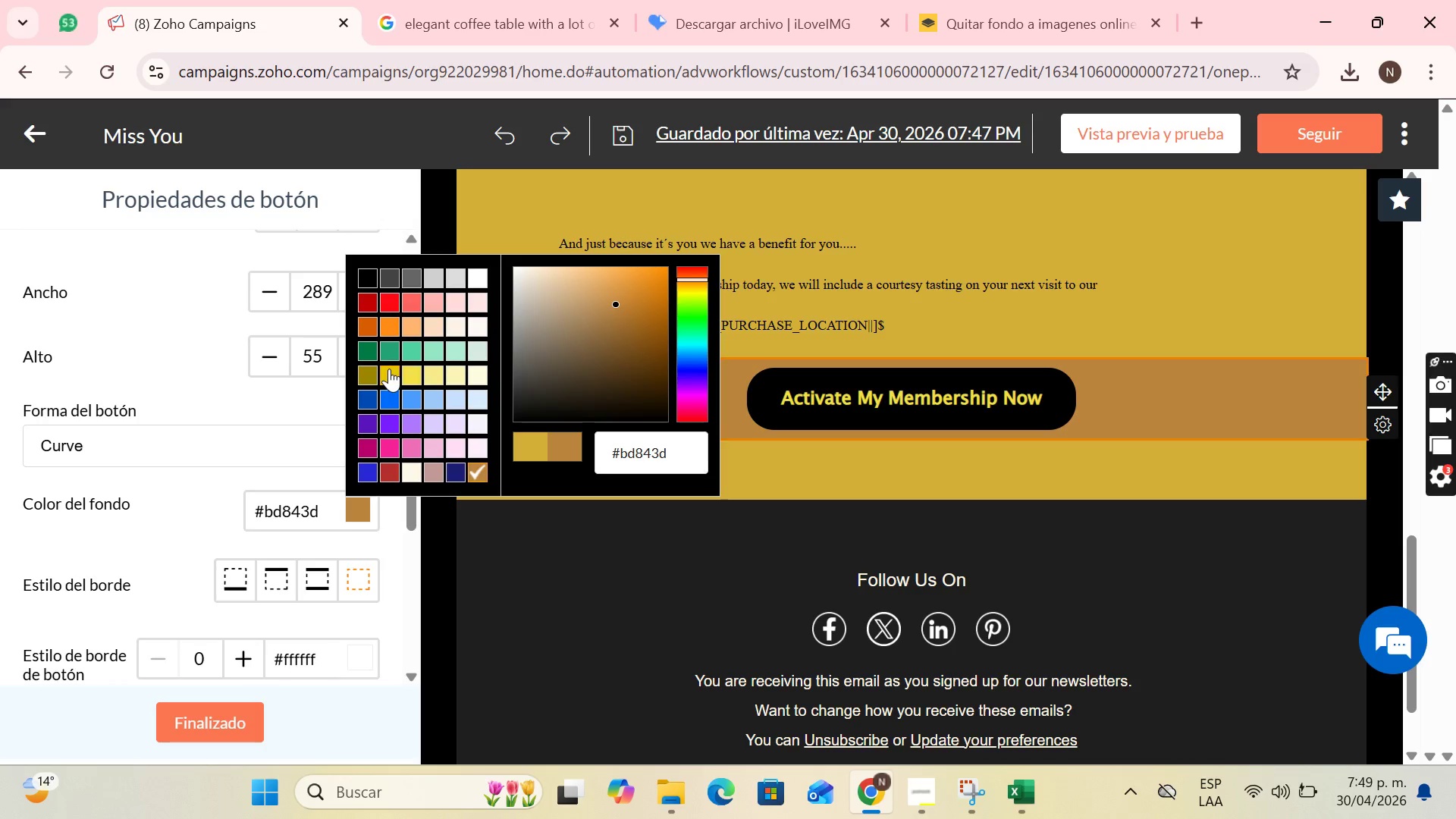 
left_click([375, 369])
 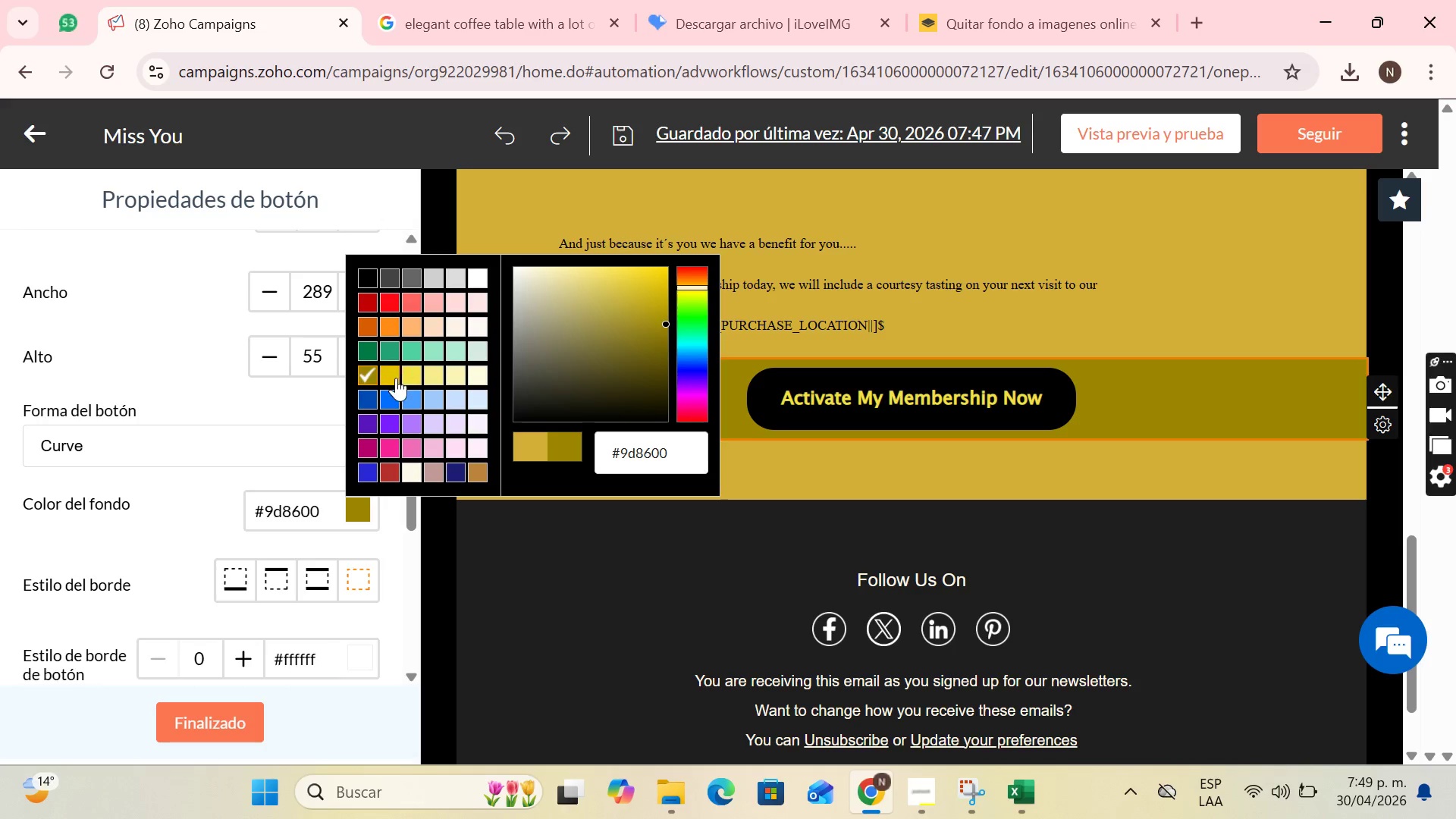 
left_click([392, 377])
 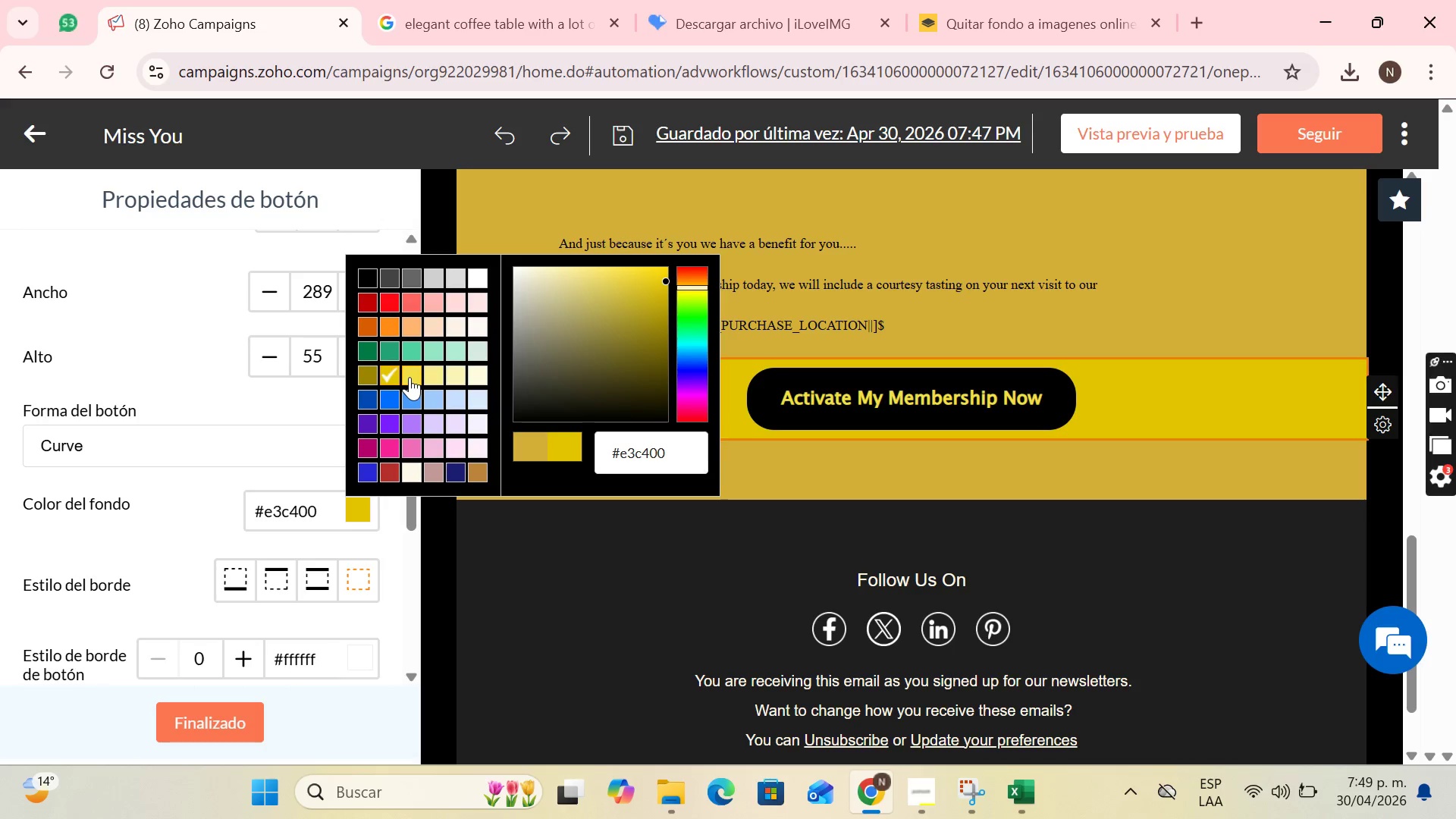 
left_click([410, 377])
 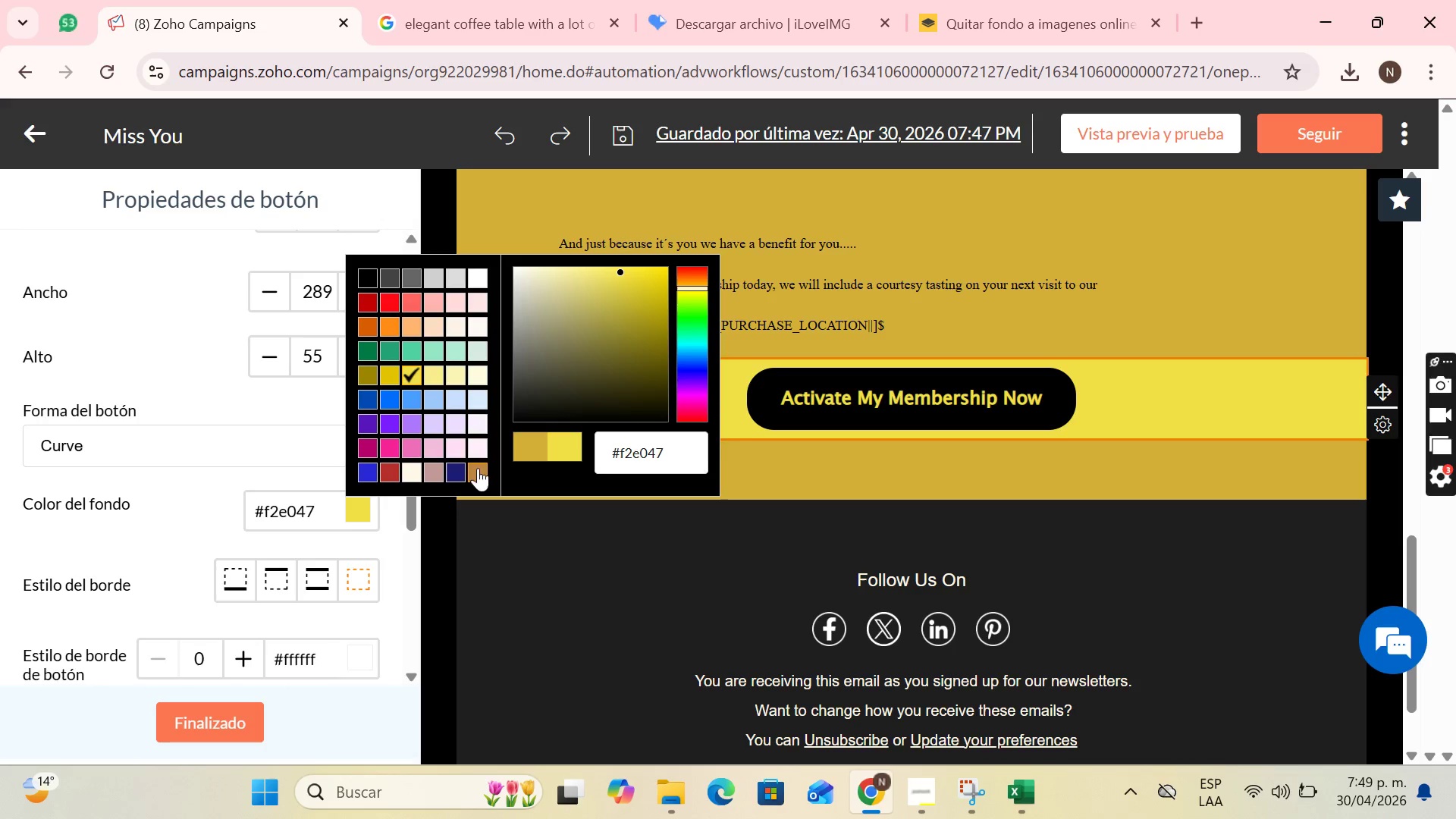 
left_click([525, 447])
 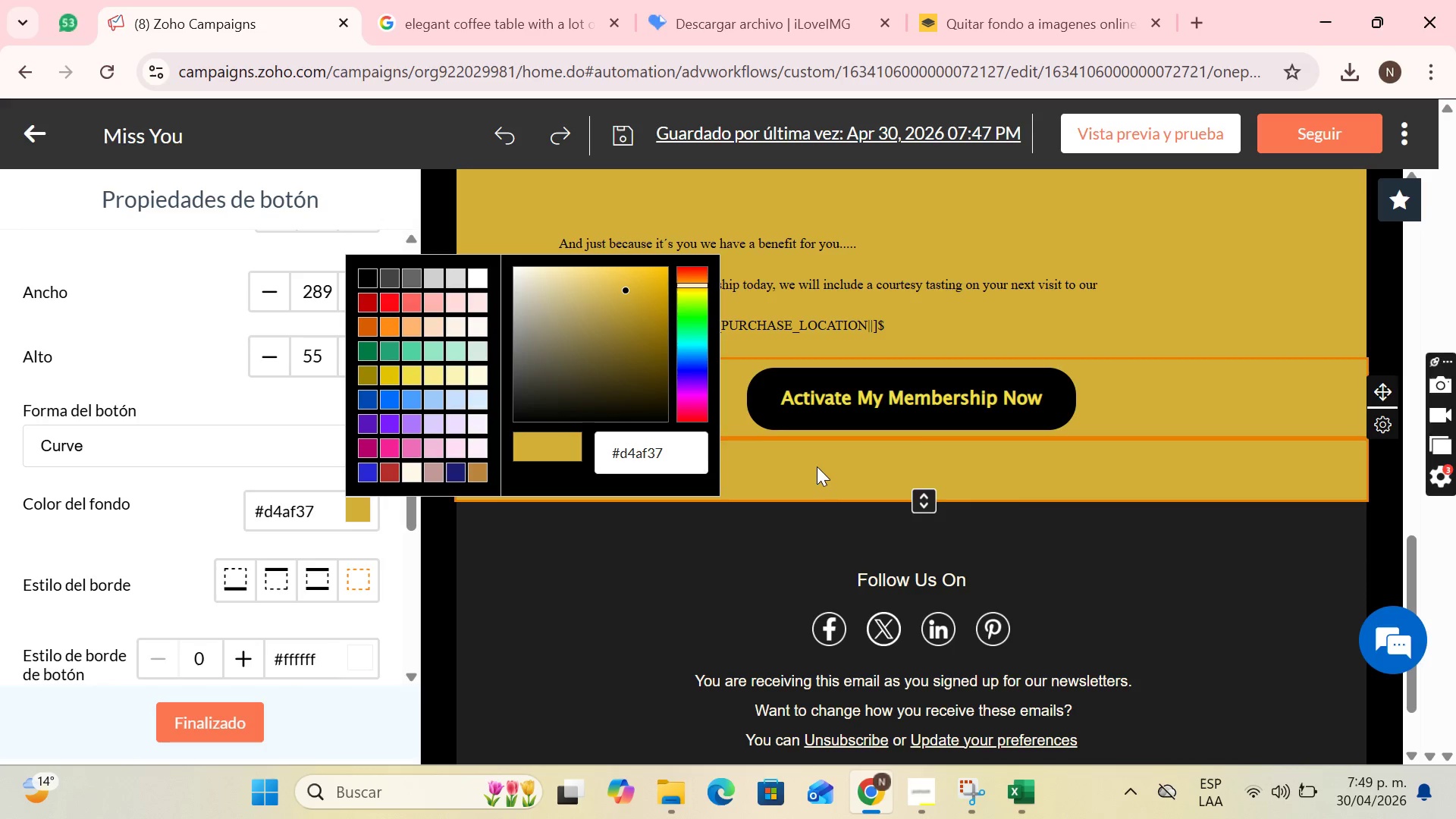 
left_click_drag(start_coordinate=[817, 469], to_coordinate=[813, 469])
 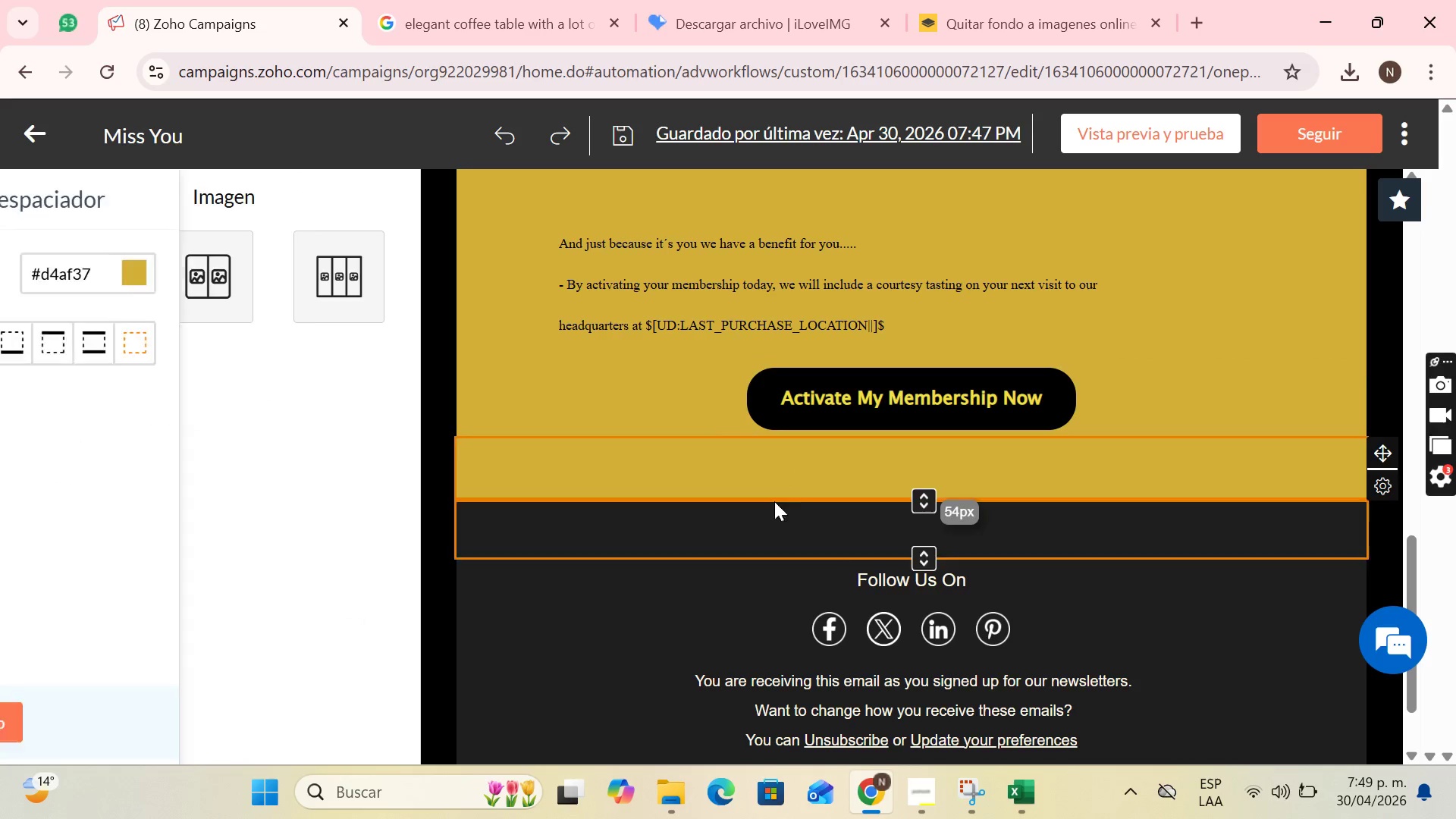 
scroll: coordinate [836, 493], scroll_direction: up, amount: 2.0
 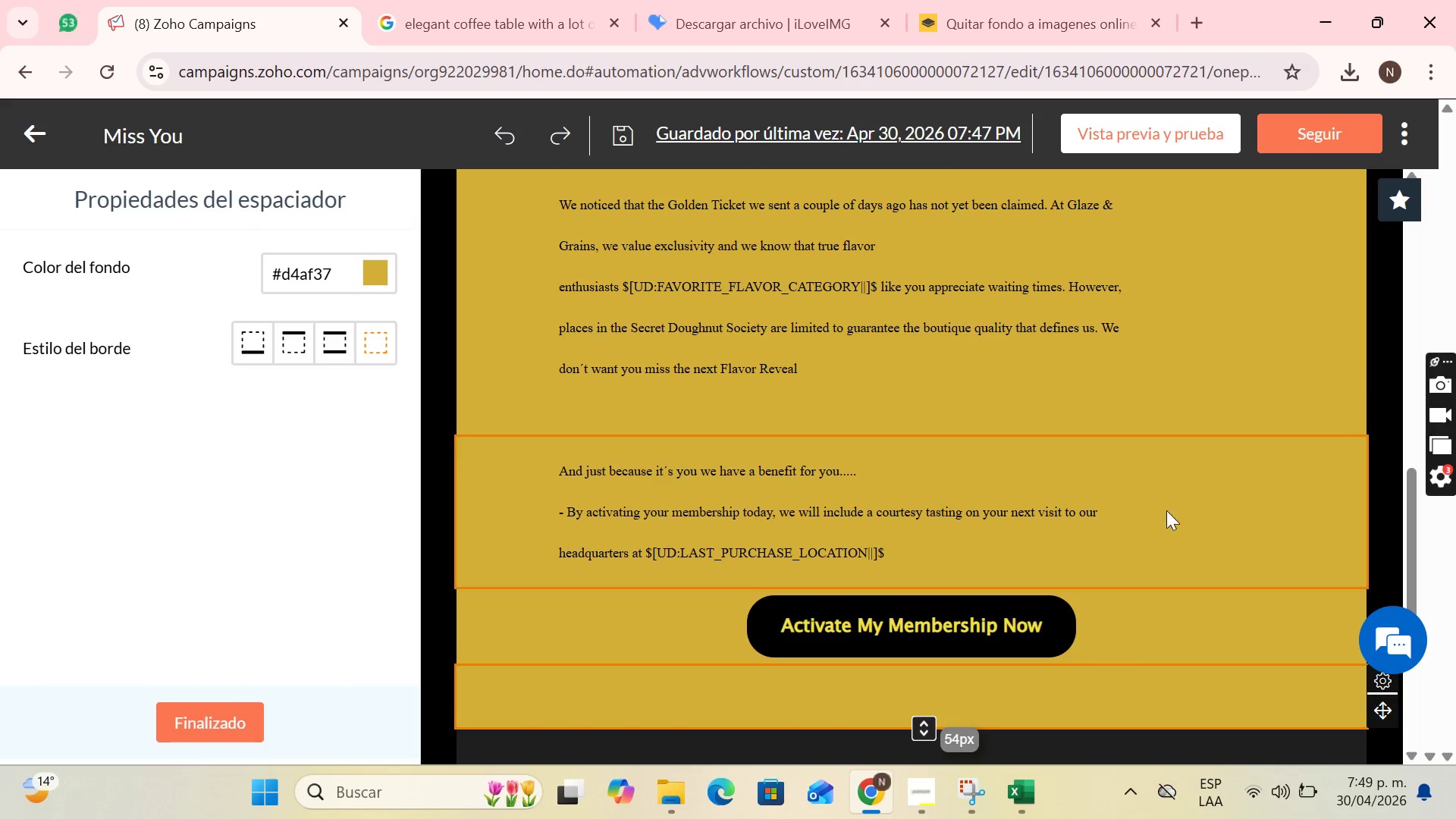 
scroll: coordinate [1164, 539], scroll_direction: none, amount: 0.0
 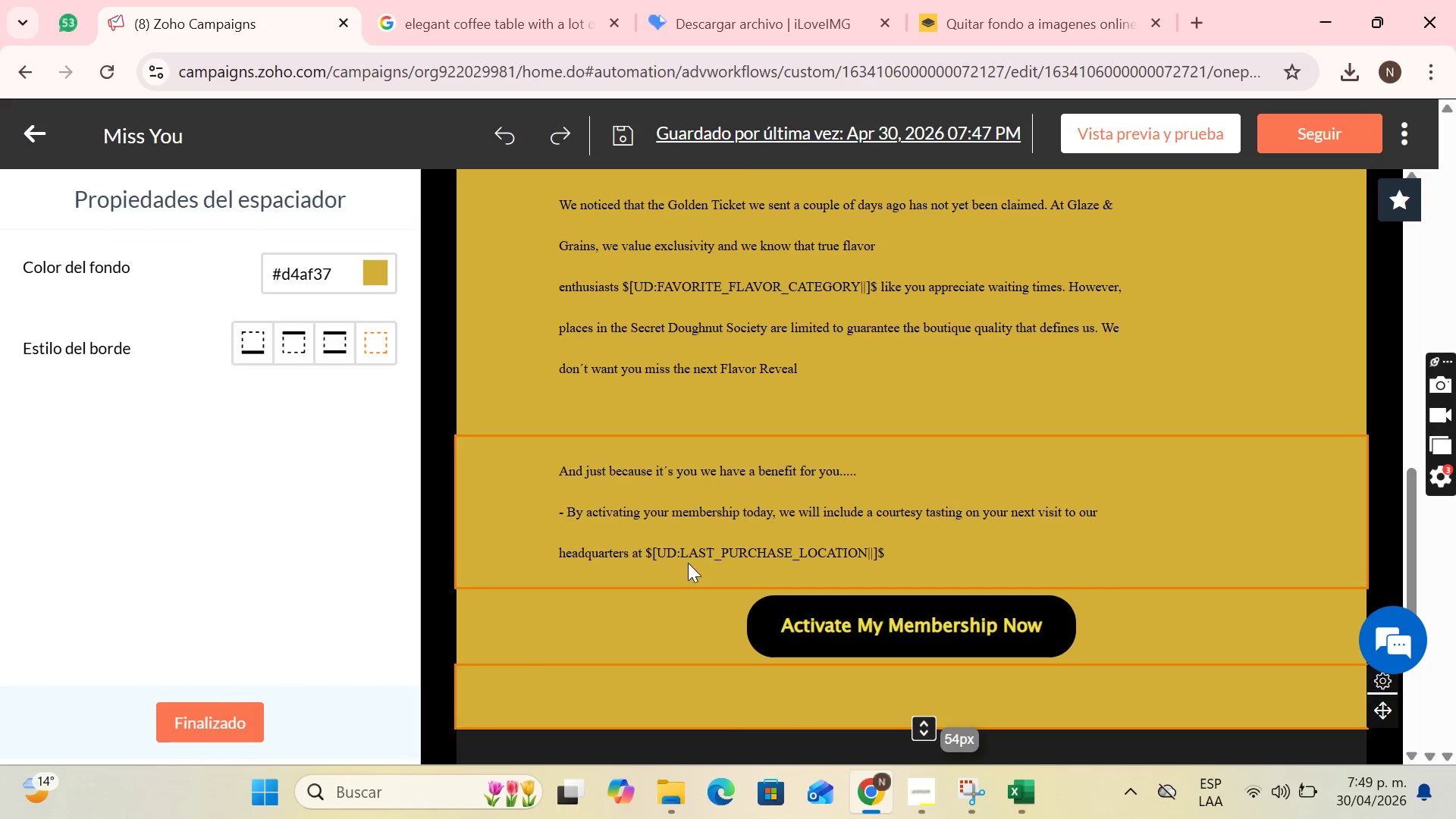 
left_click([631, 599])
 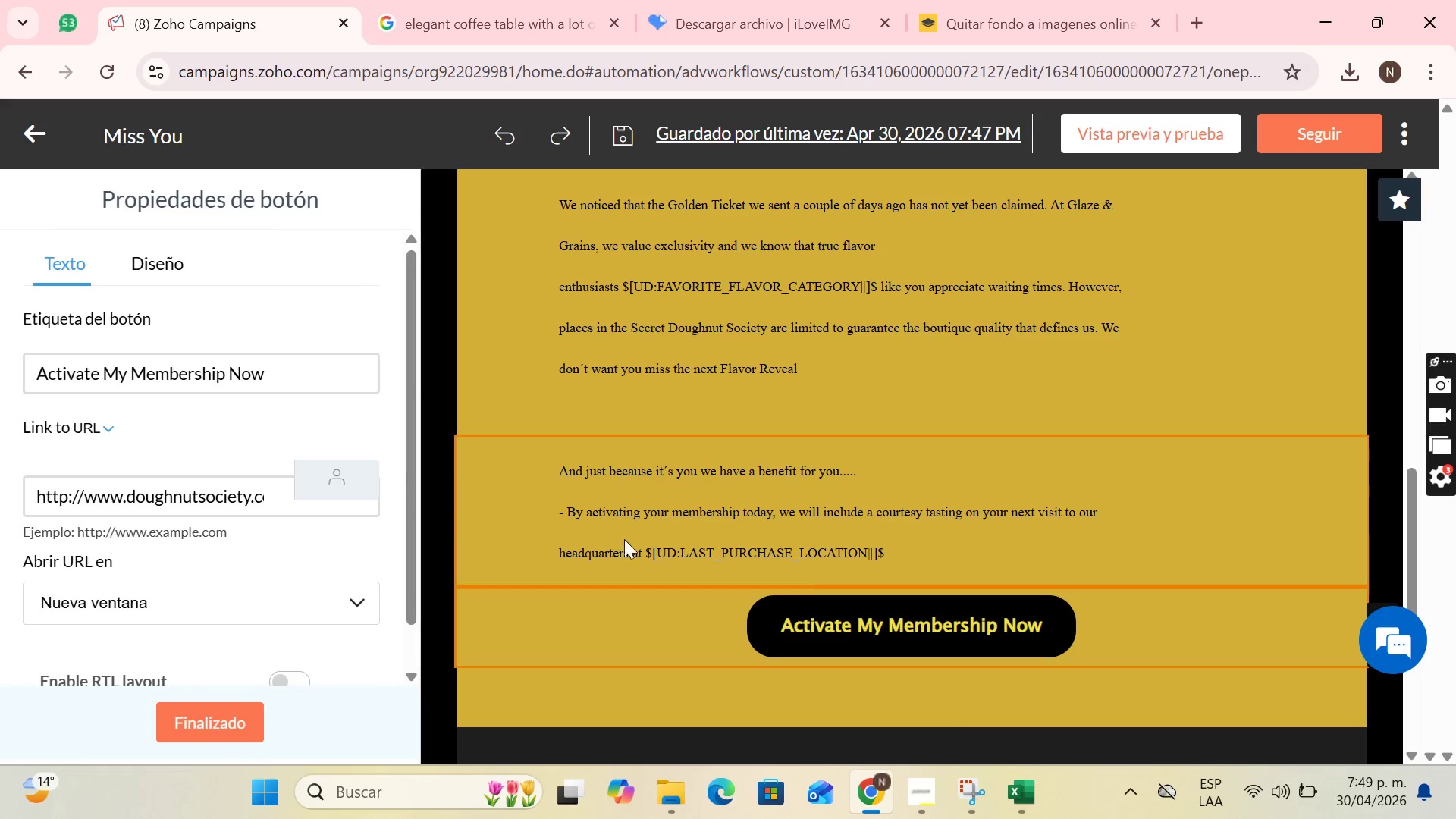 
scroll: coordinate [998, 626], scroll_direction: down, amount: 2.0
 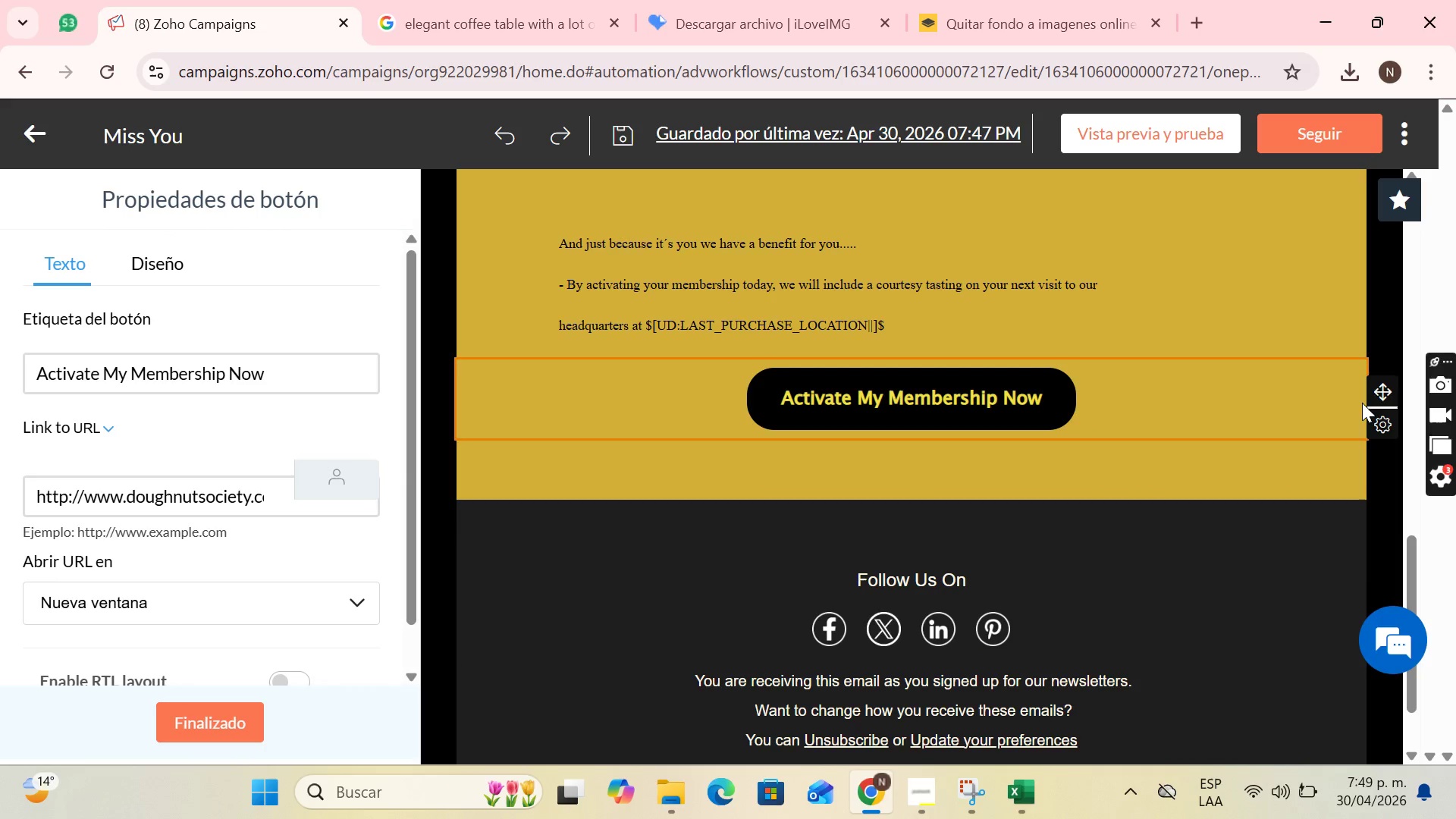 
left_click_drag(start_coordinate=[1386, 391], to_coordinate=[1087, 452])
 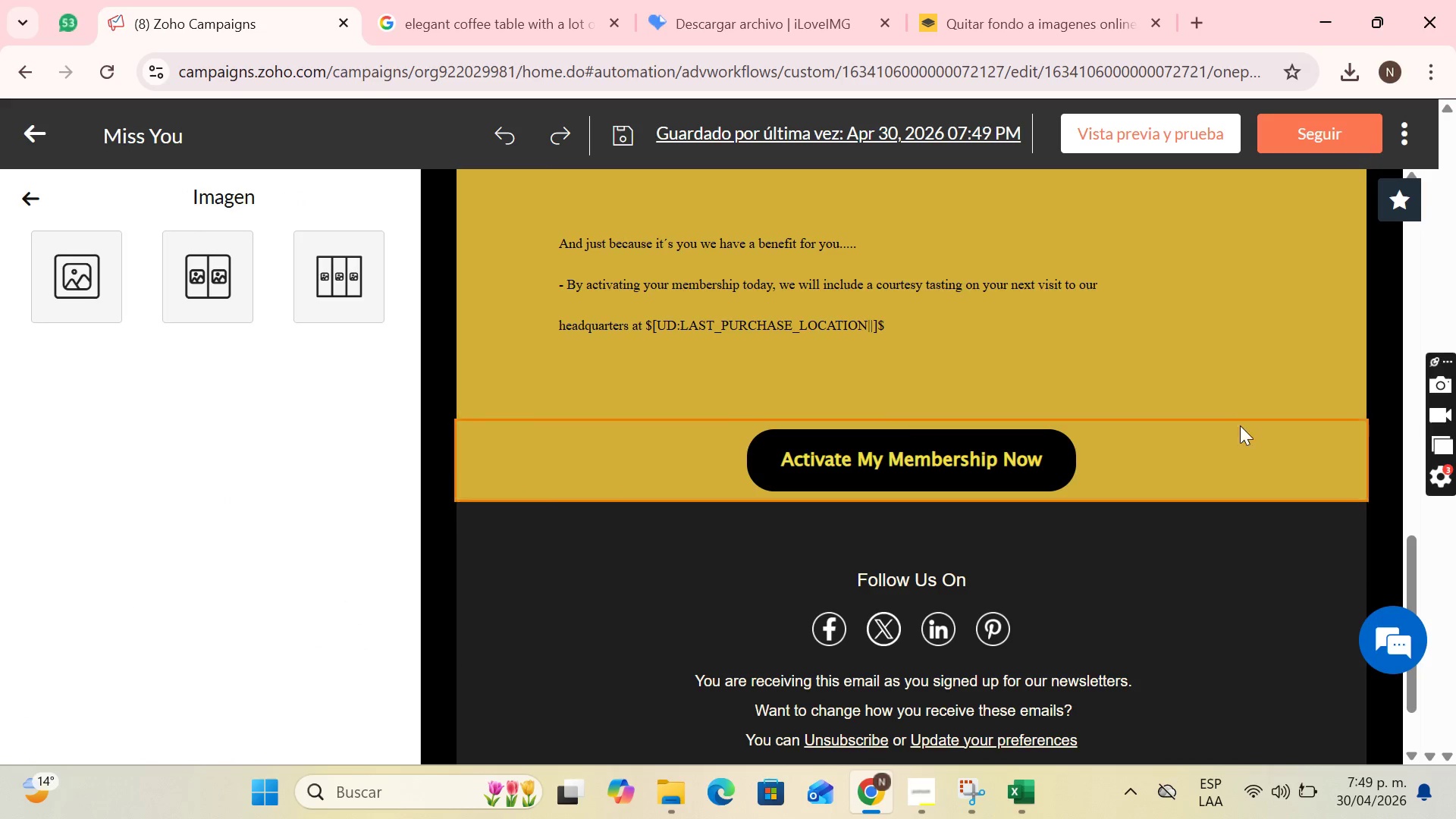 
left_click([1232, 448])
 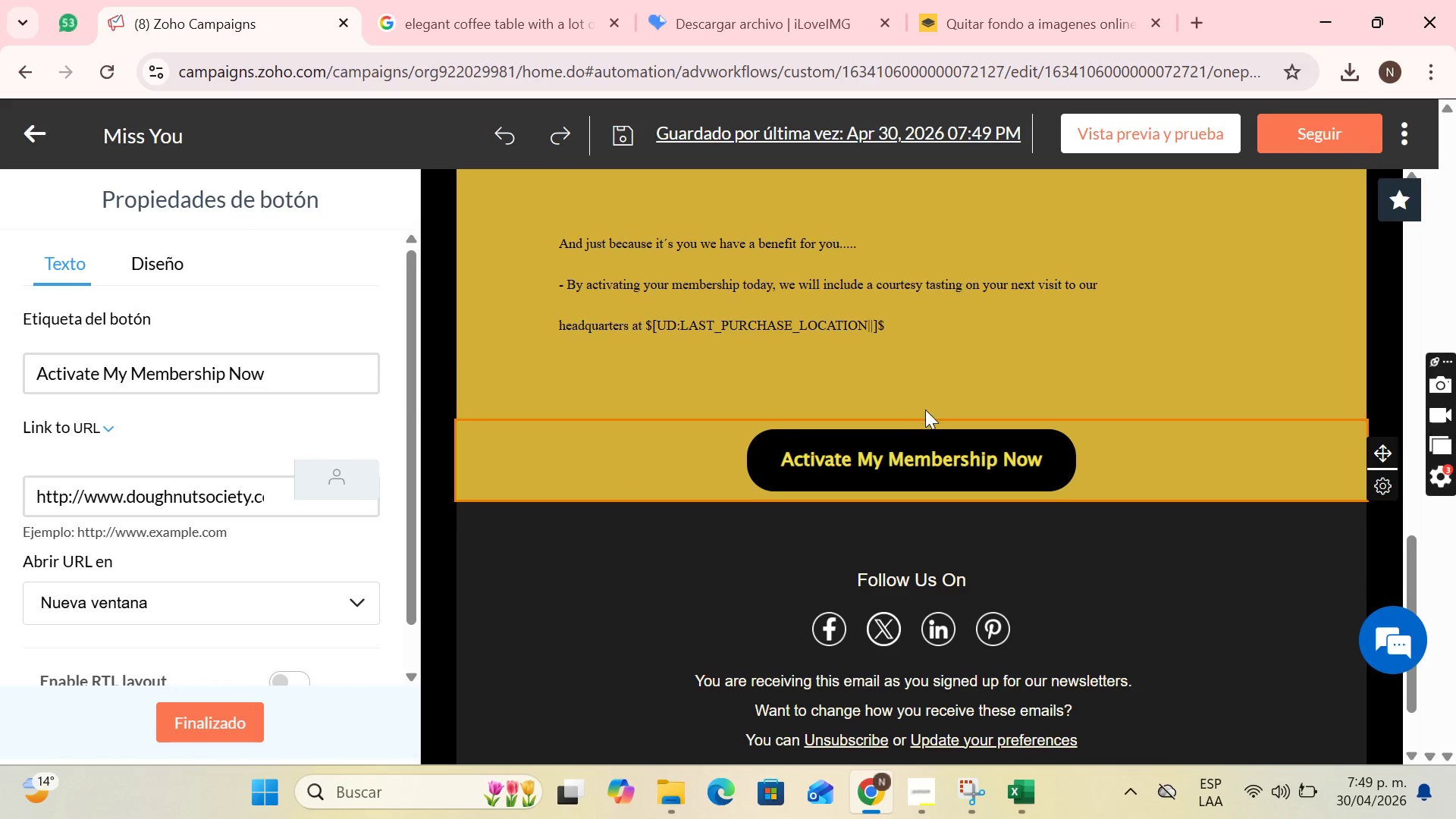 
left_click([925, 415])
 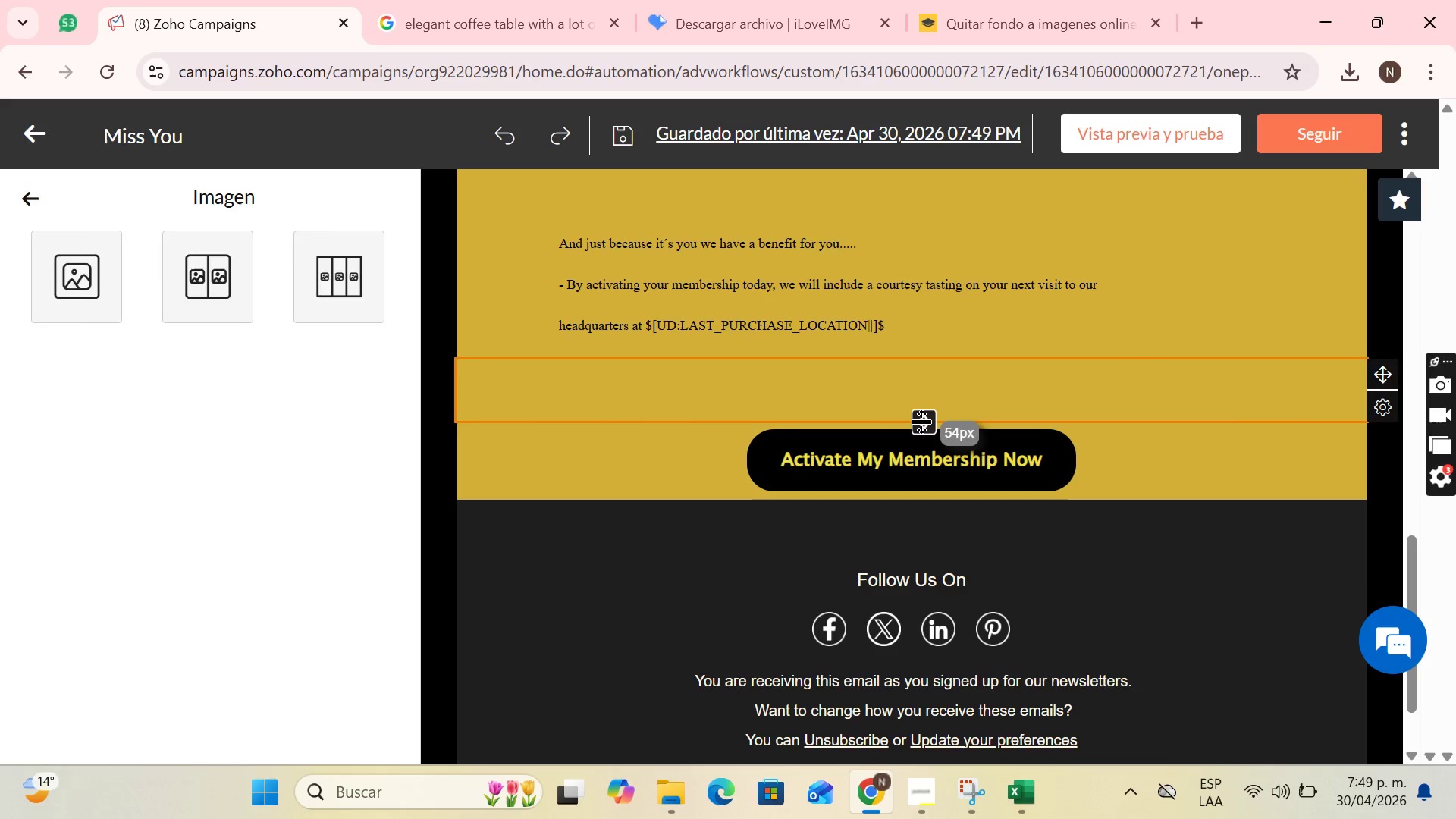 
left_click_drag(start_coordinate=[923, 422], to_coordinate=[924, 377])
 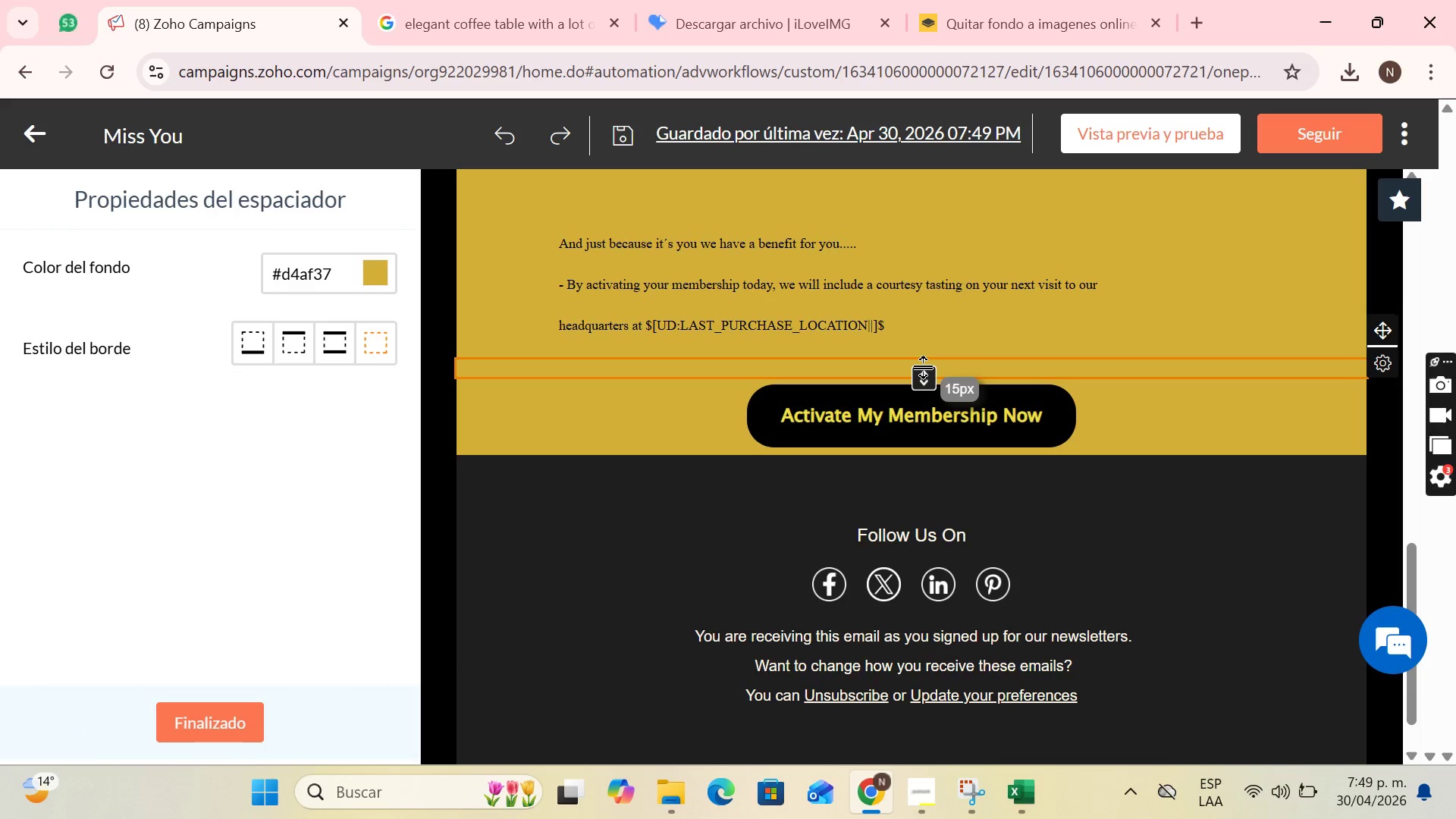 
scroll: coordinate [895, 305], scroll_direction: up, amount: 7.0
 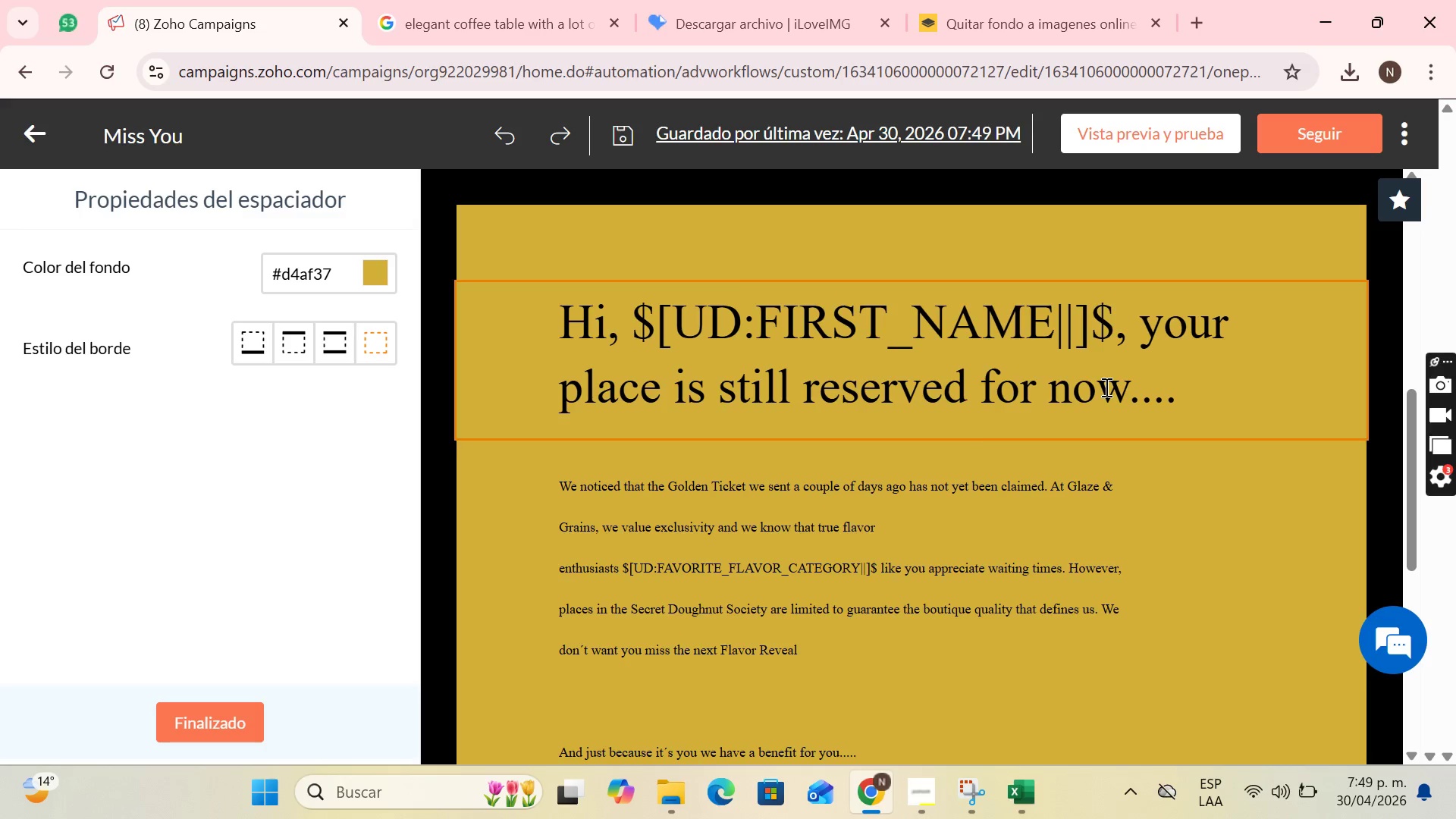 
left_click([945, 382])
 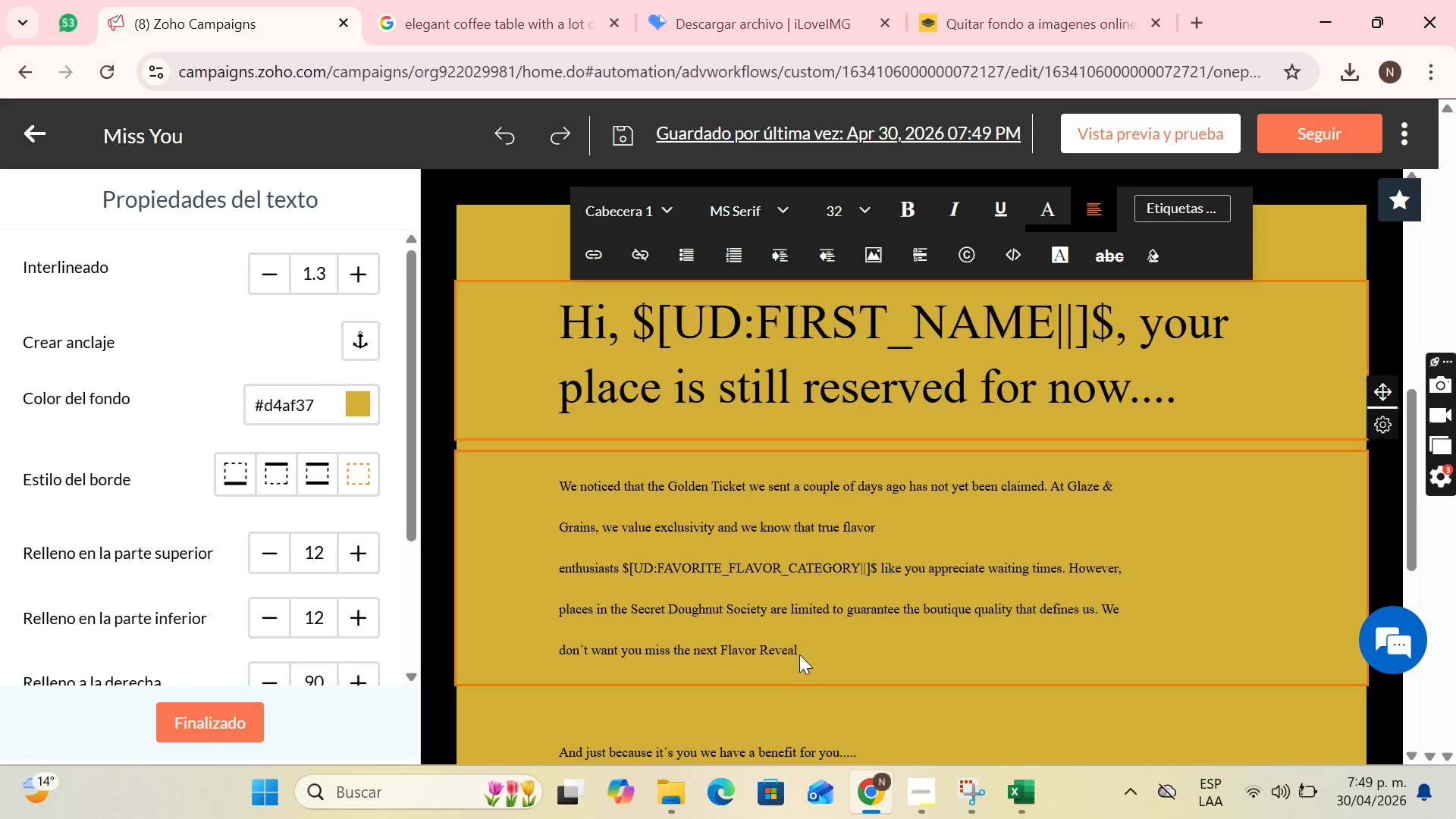 
left_click_drag(start_coordinate=[801, 647], to_coordinate=[535, 471])
 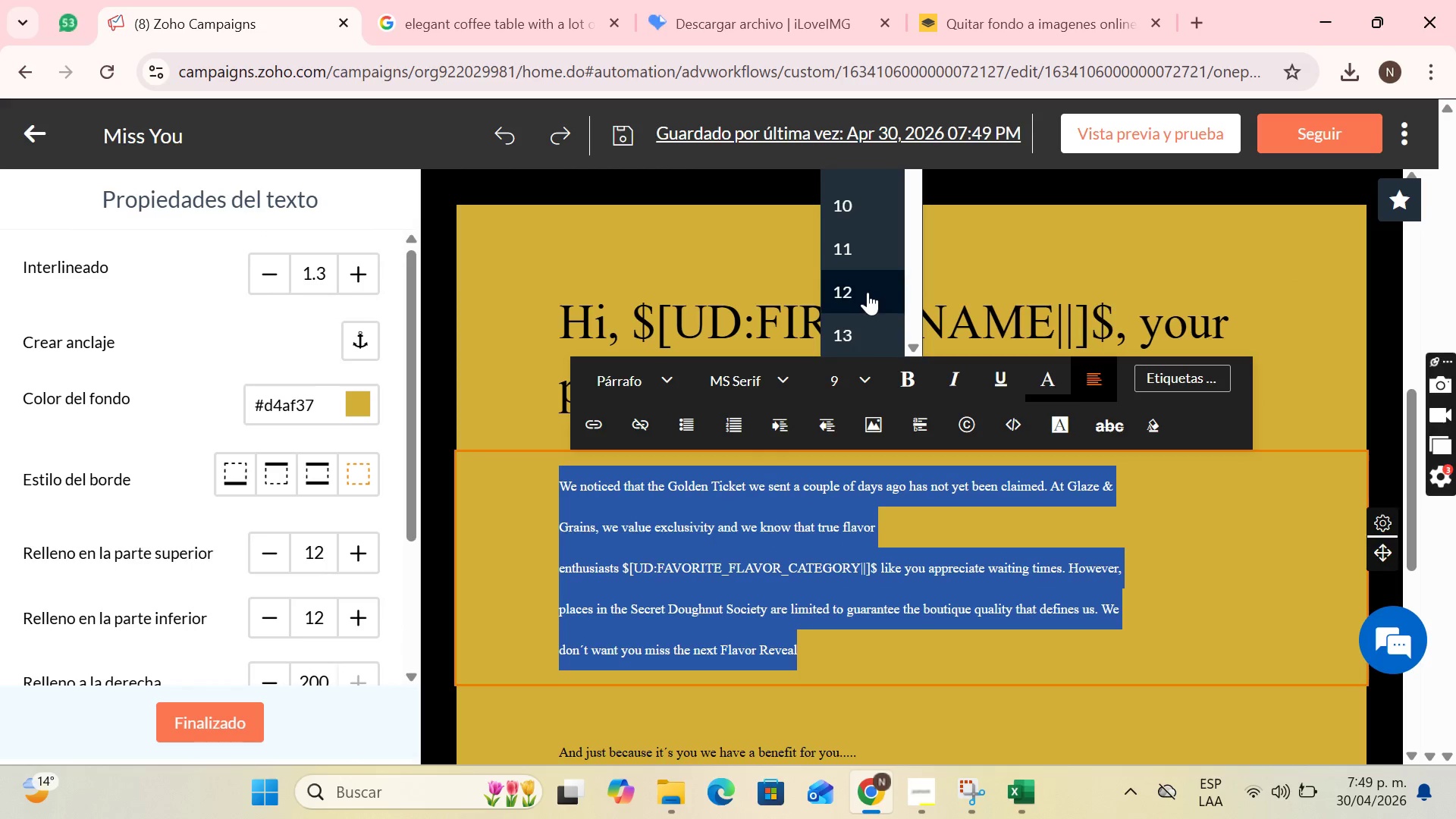 
scroll: coordinate [868, 292], scroll_direction: down, amount: 1.0
 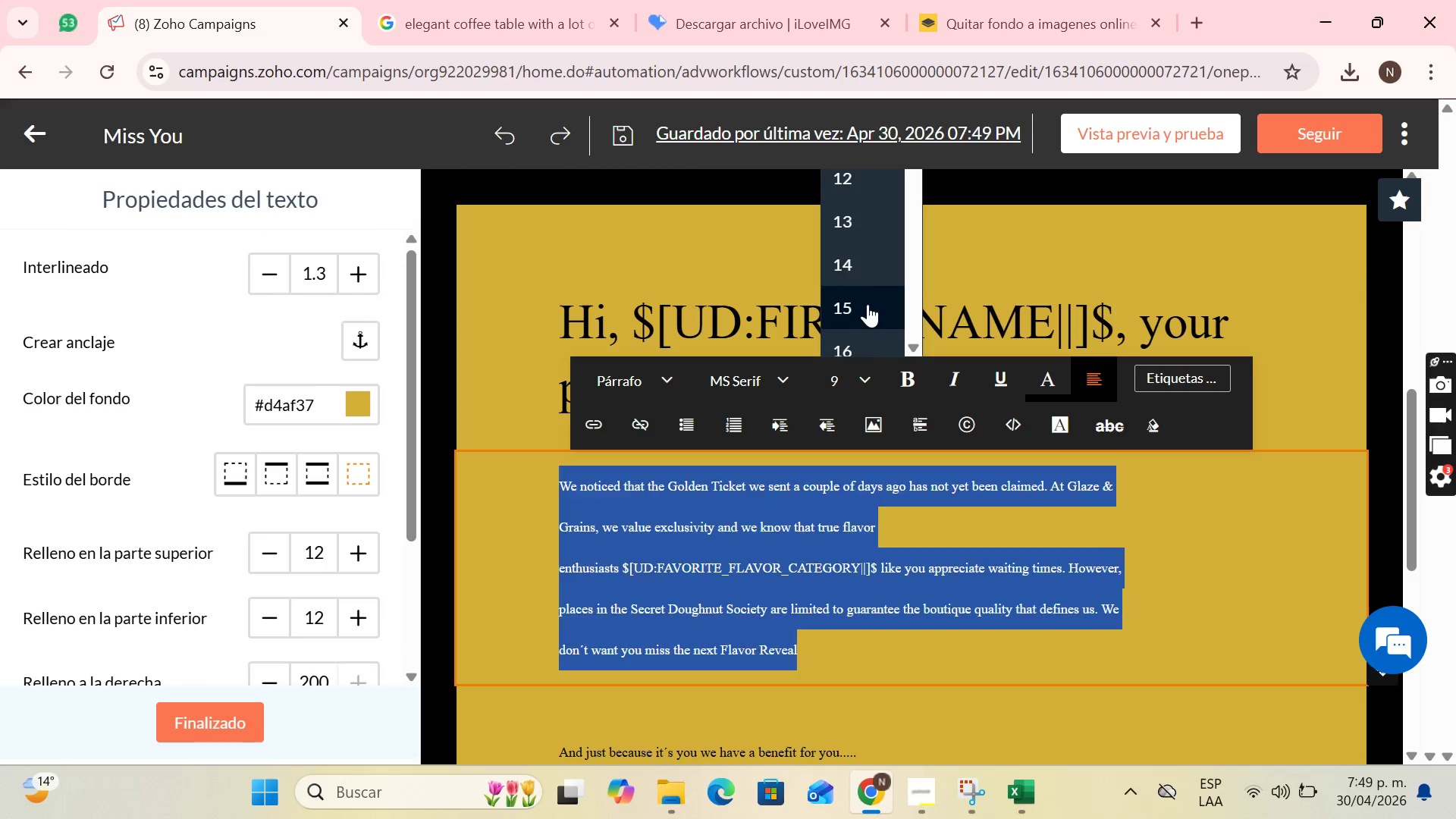 
left_click([868, 304])
 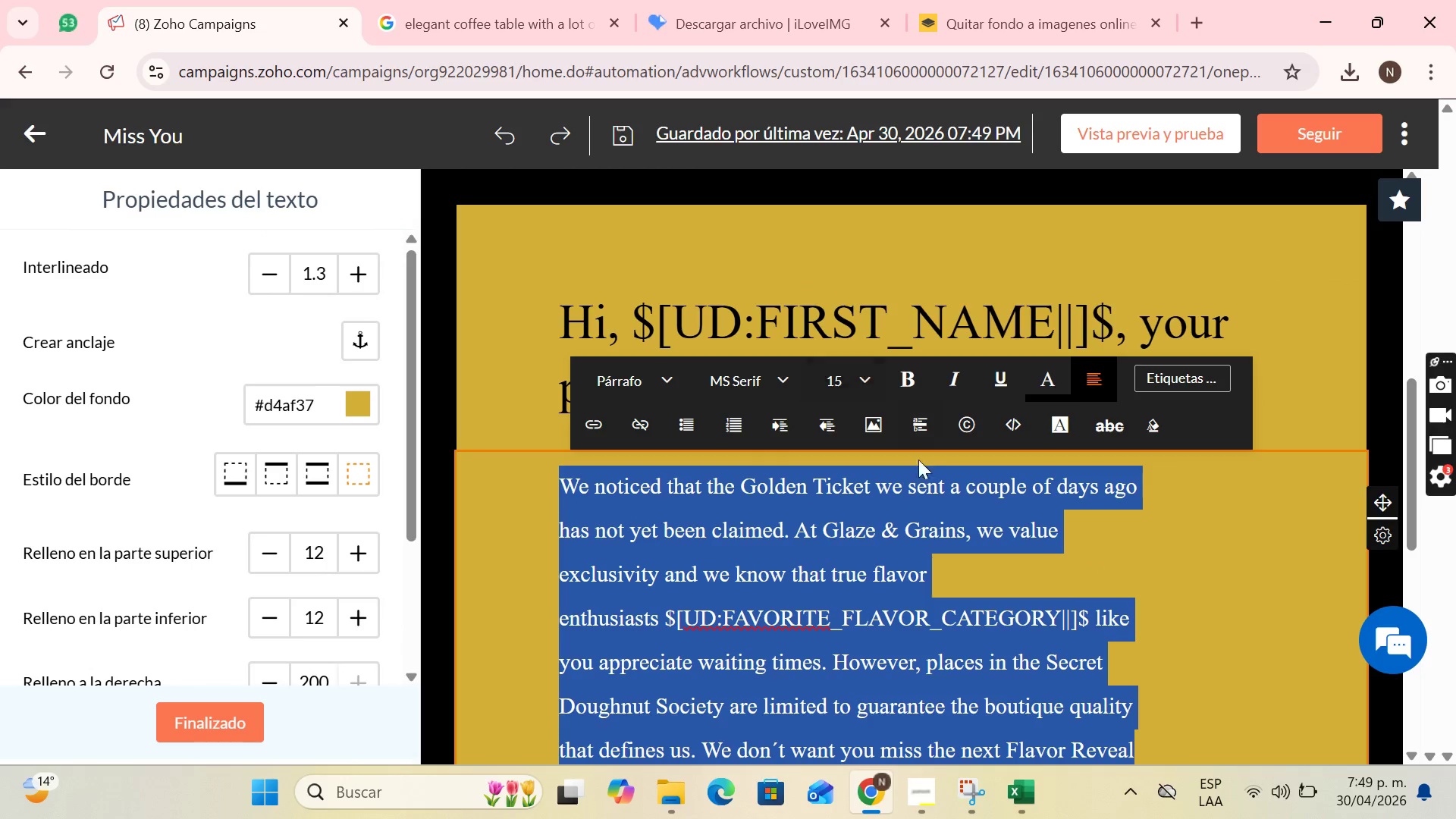 
left_click([1009, 510])
 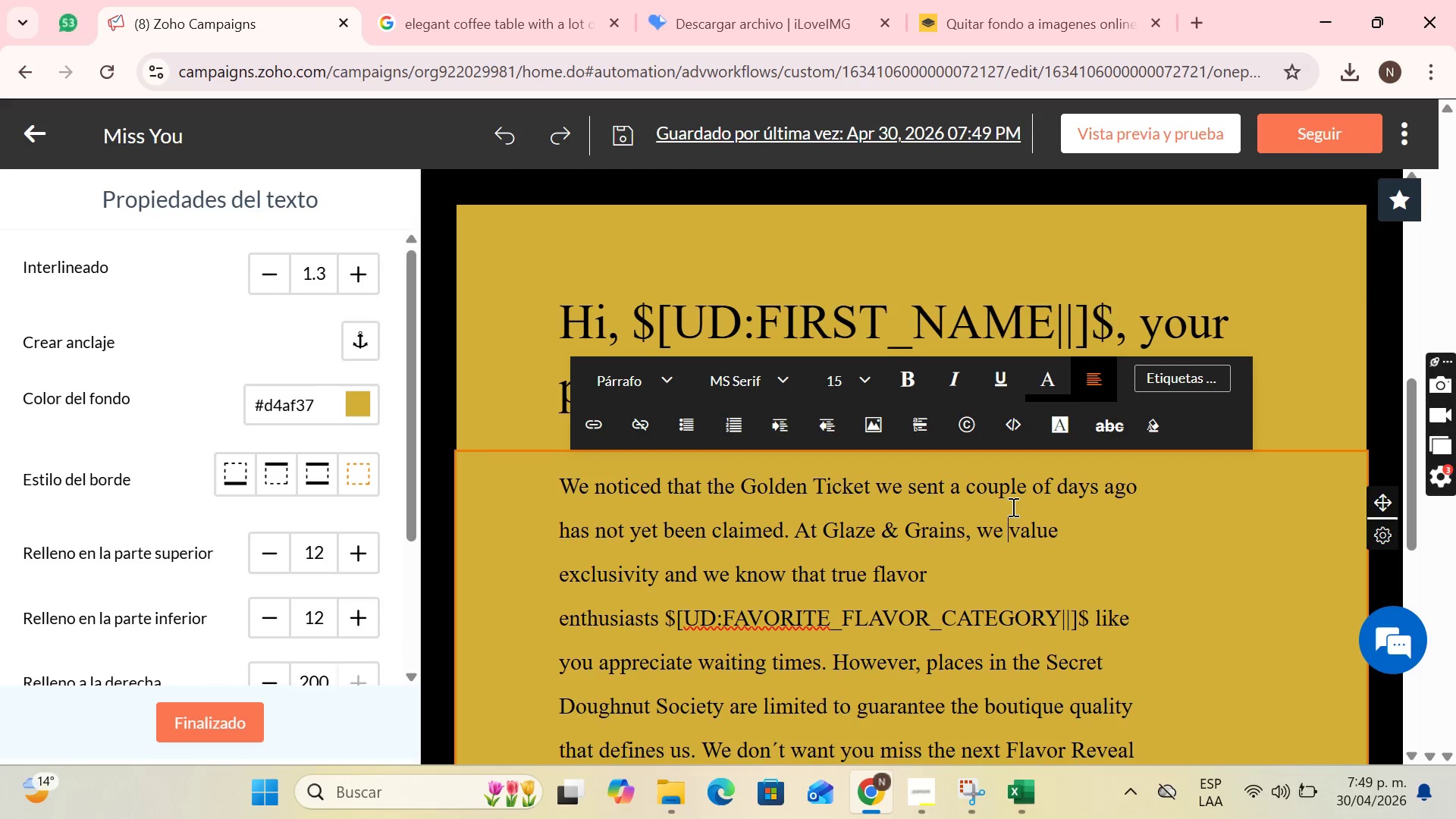 
left_click([914, 529])
 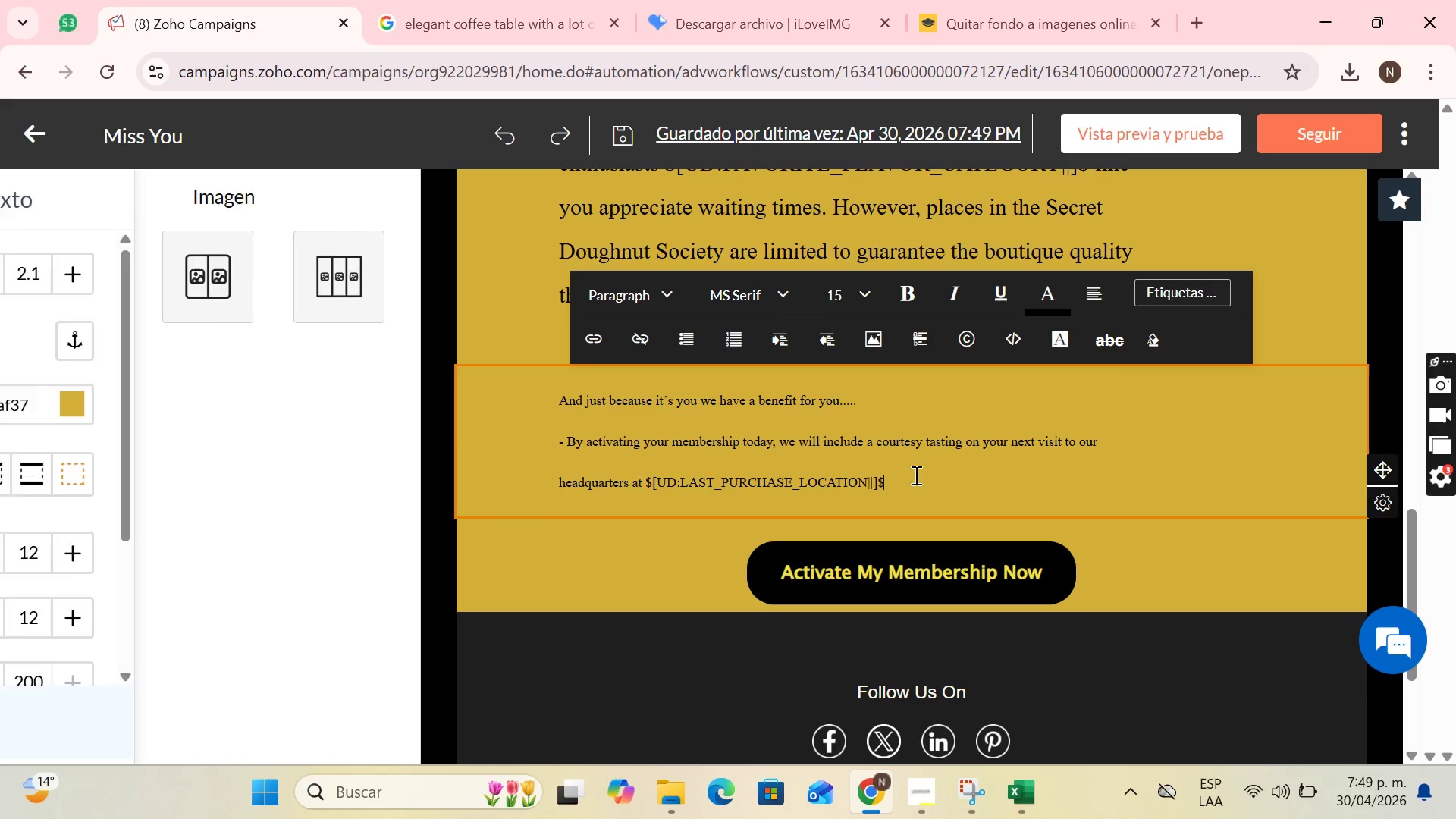 
scroll: coordinate [934, 502], scroll_direction: down, amount: 4.0
 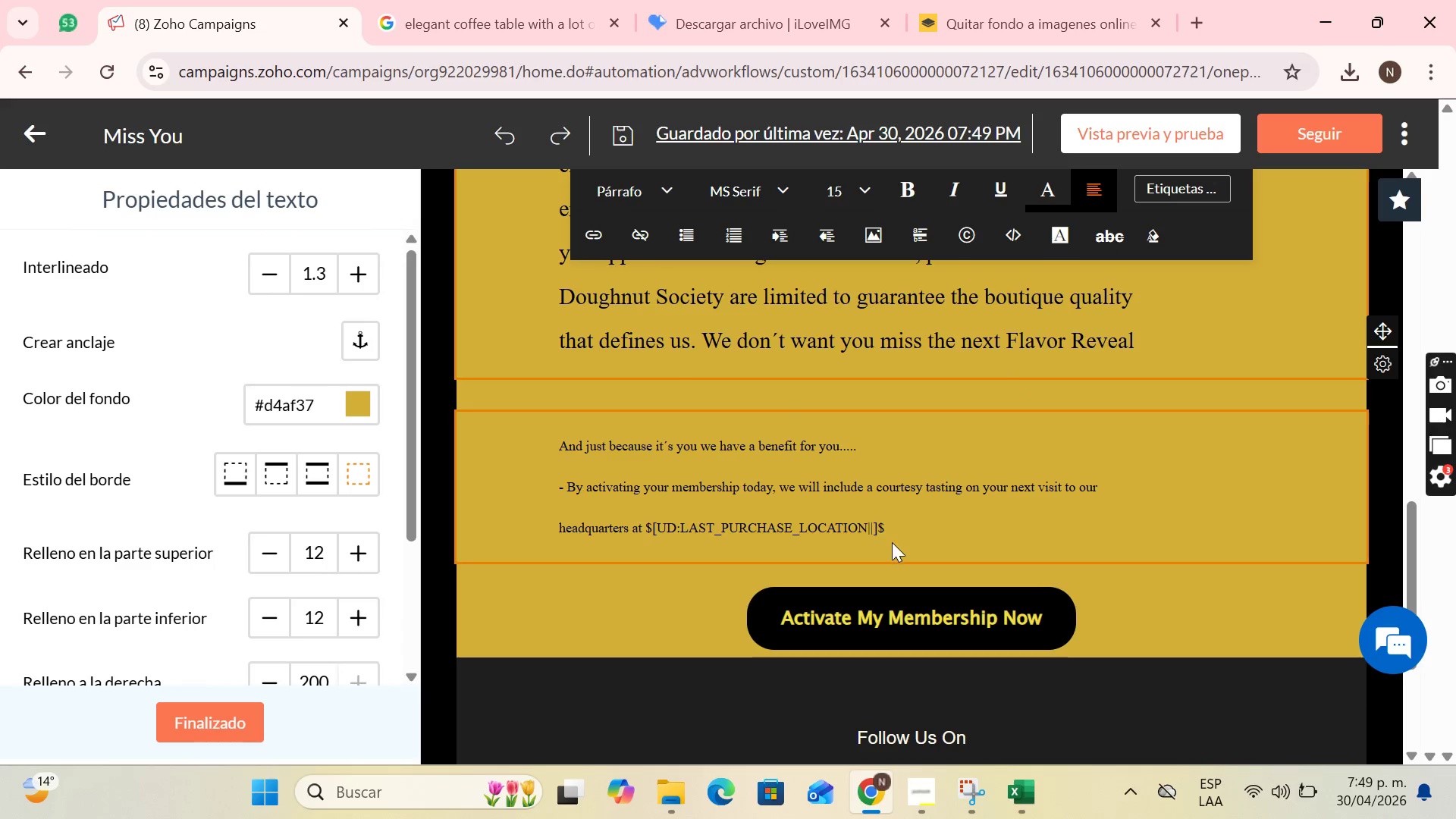 
left_click_drag(start_coordinate=[915, 474], to_coordinate=[520, 399])
 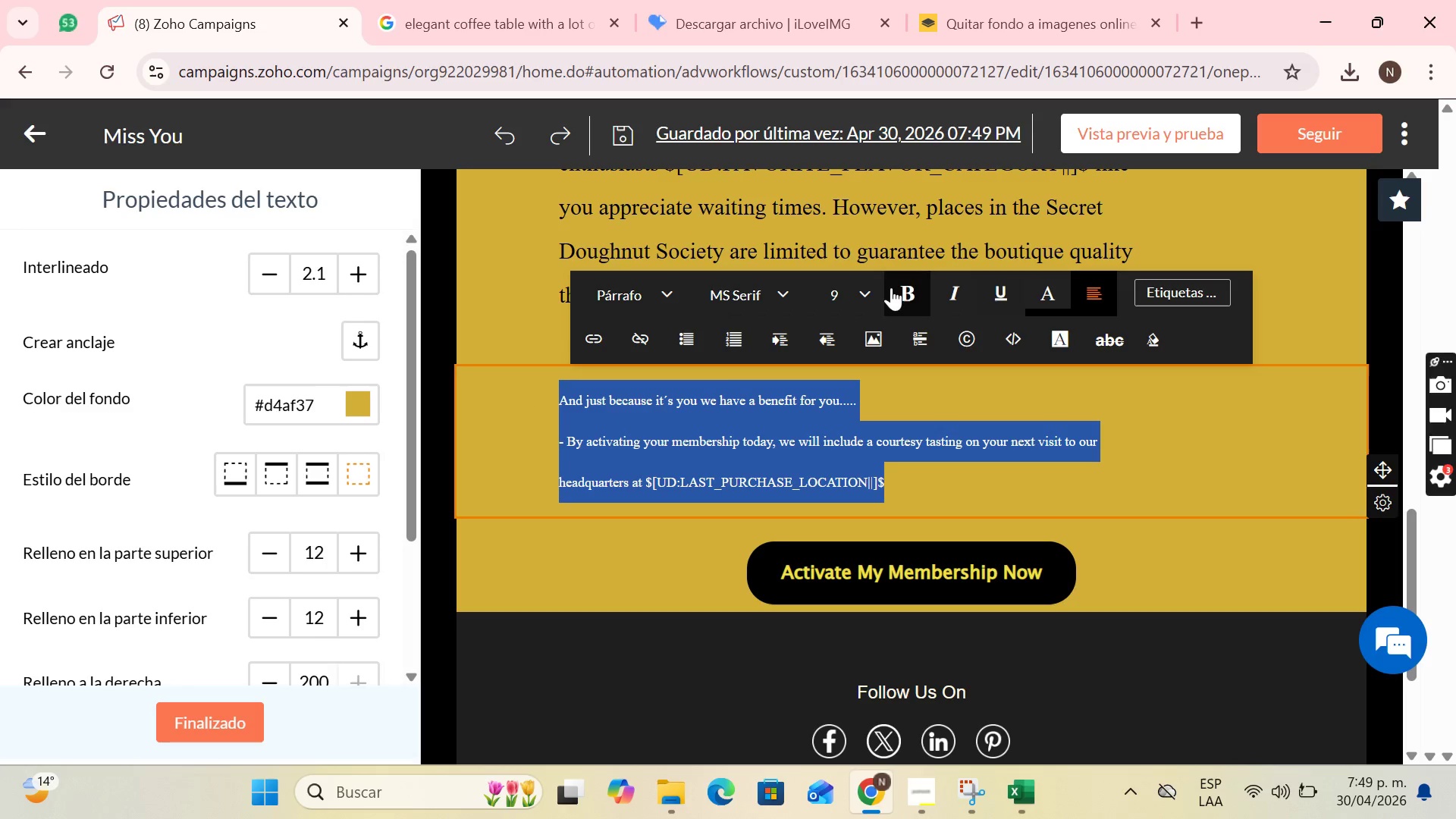 
left_click([870, 296])
 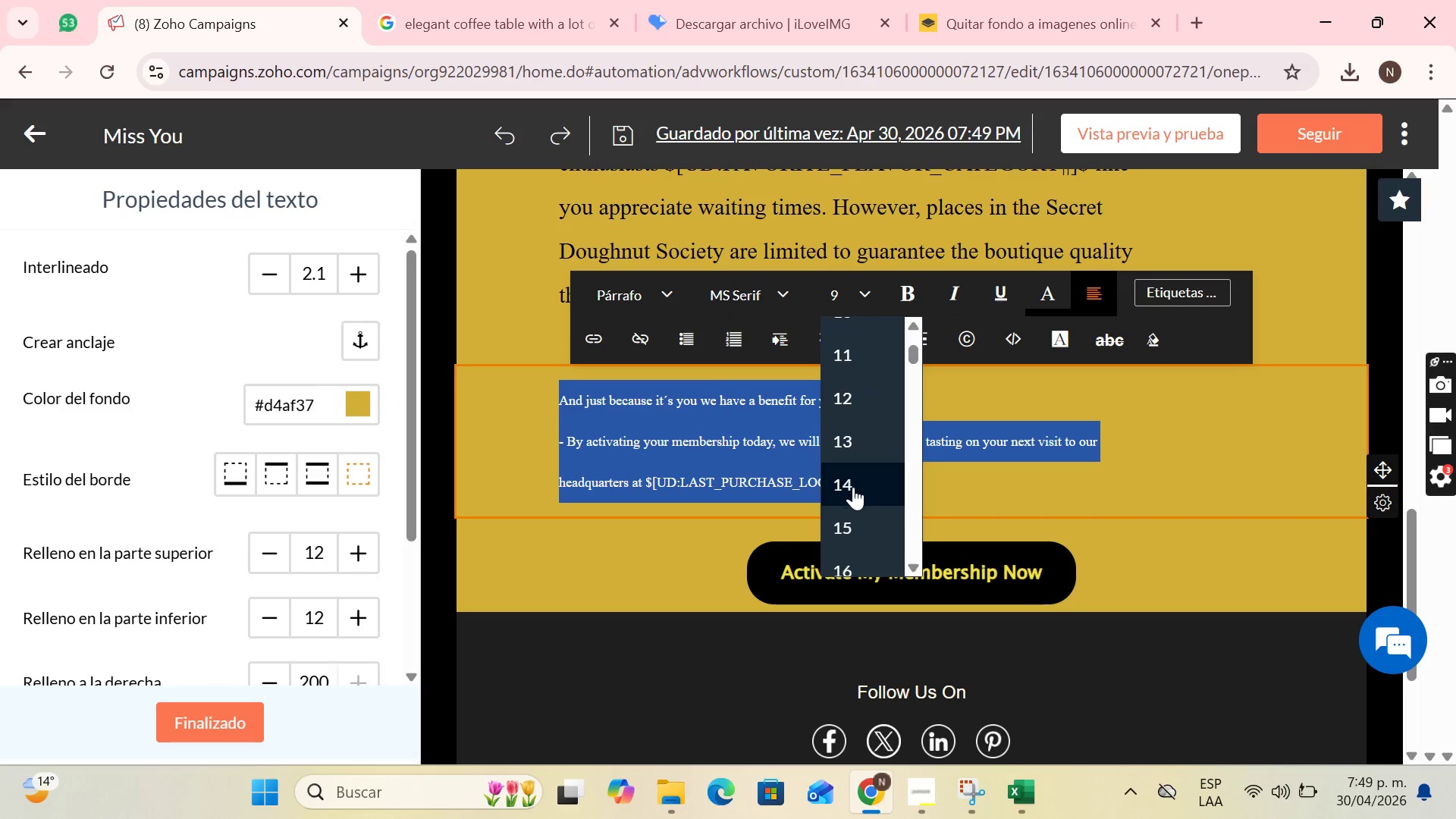 
left_click([851, 504])
 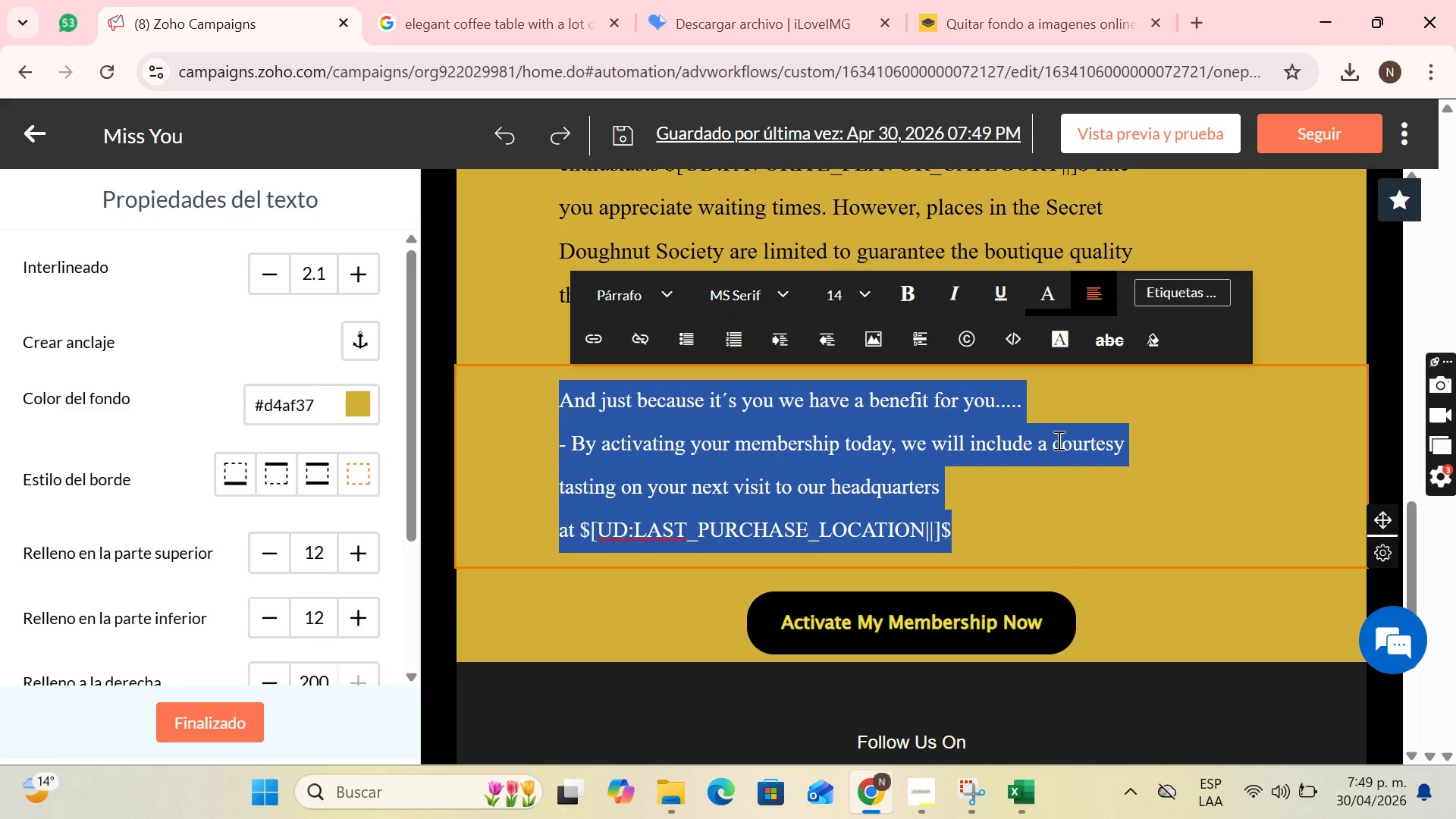 
left_click([998, 501])
 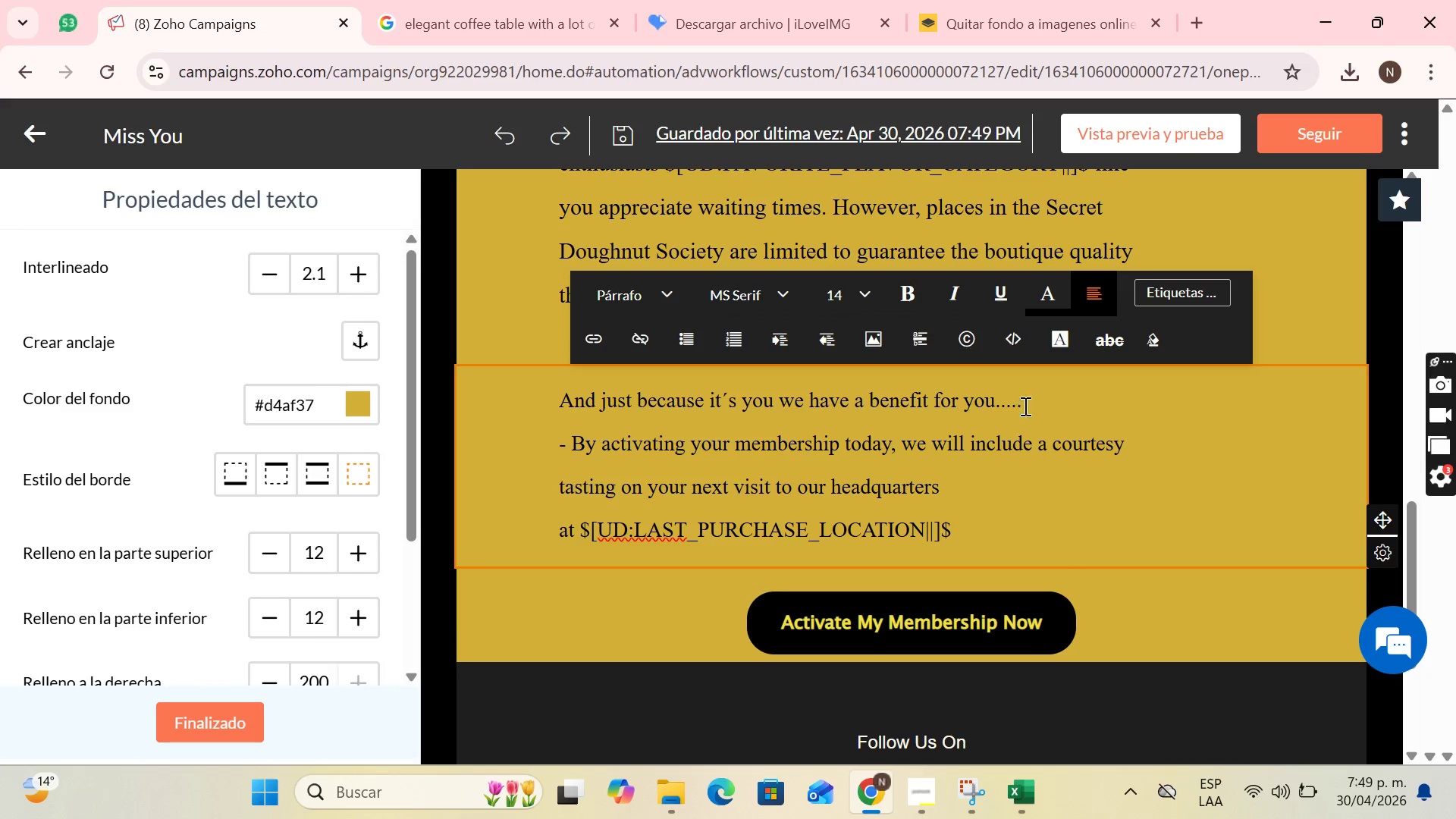 
left_click_drag(start_coordinate=[1034, 403], to_coordinate=[544, 406])
 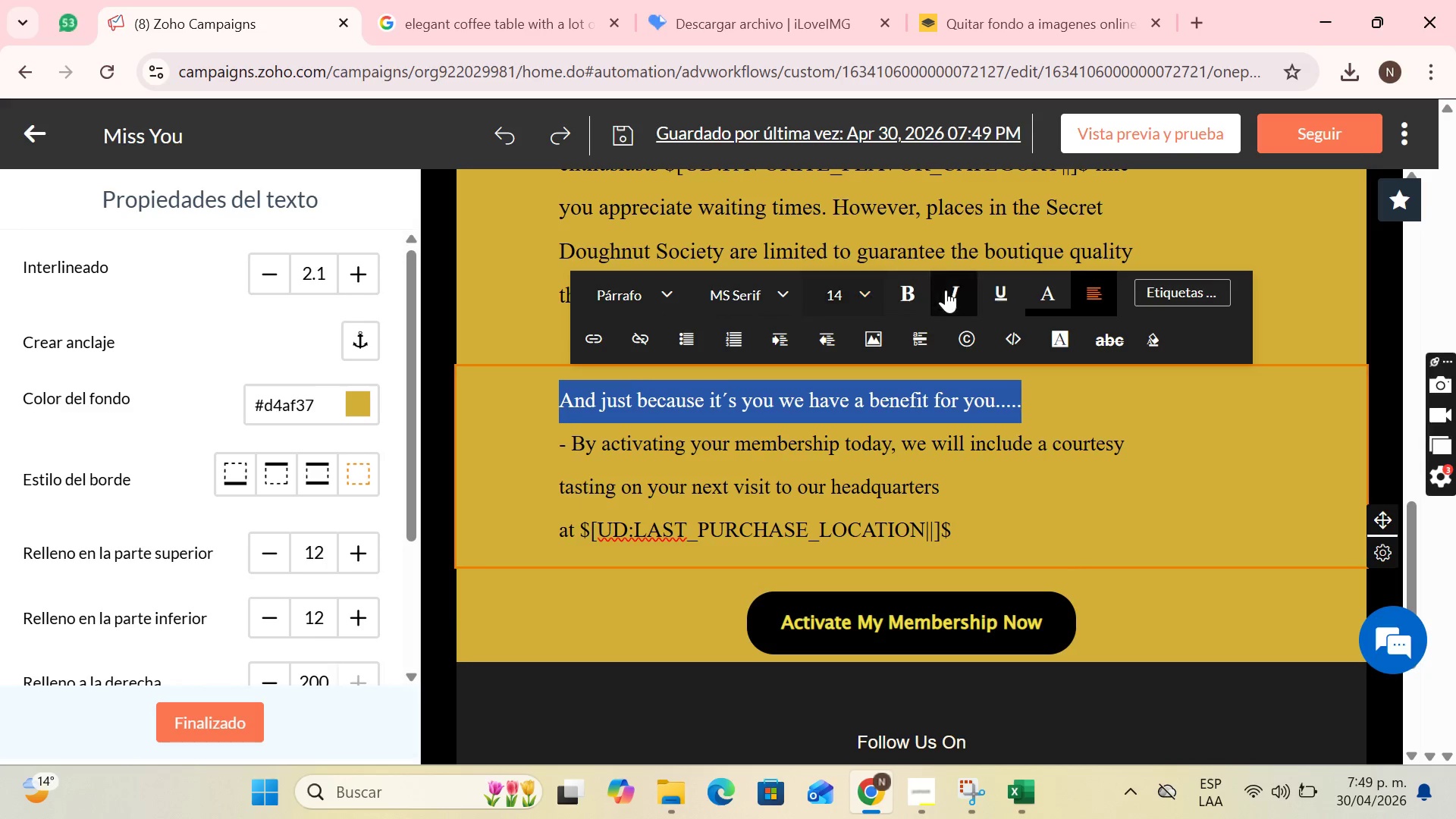 
left_click([959, 284])
 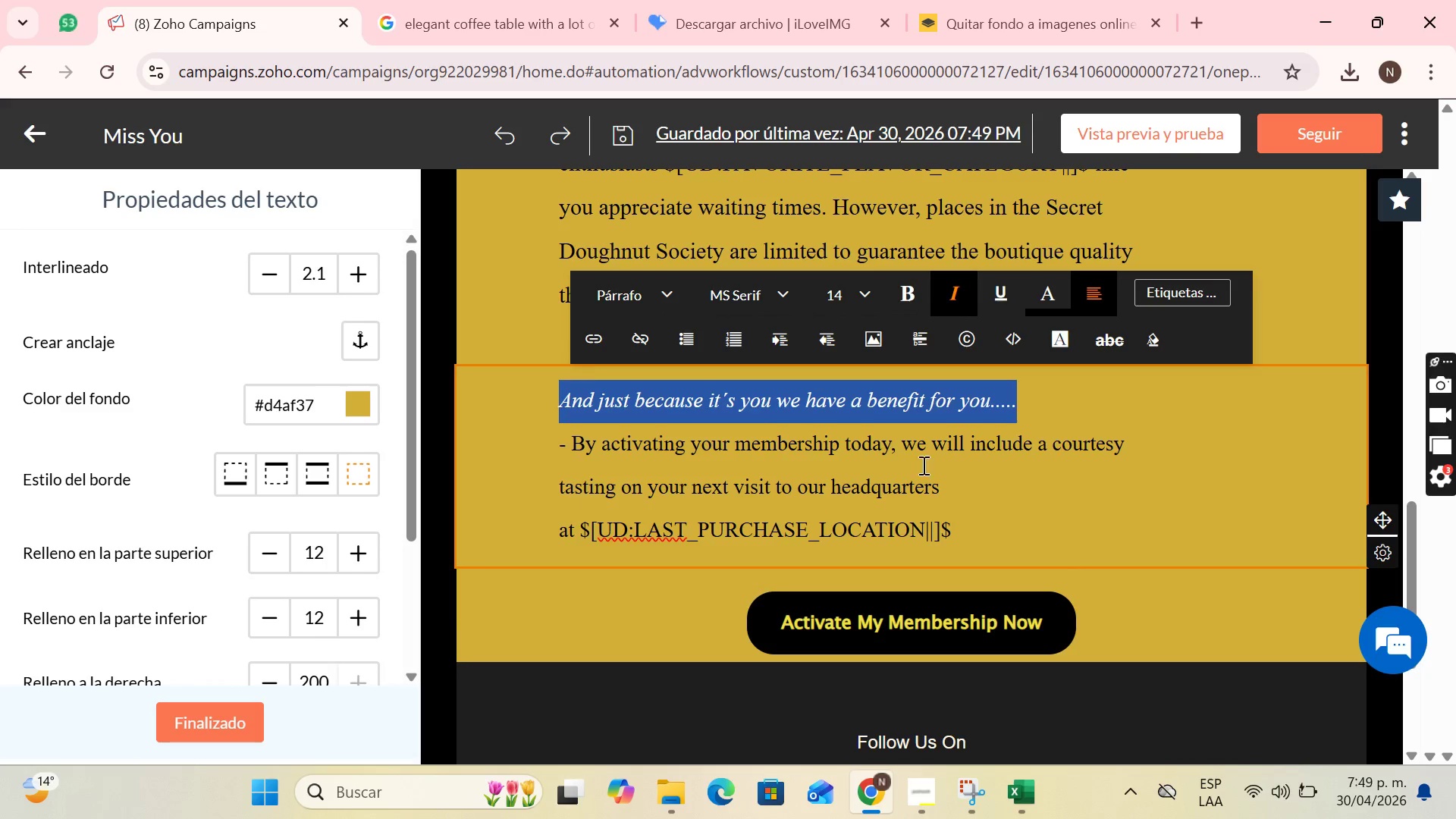 
left_click([890, 461])
 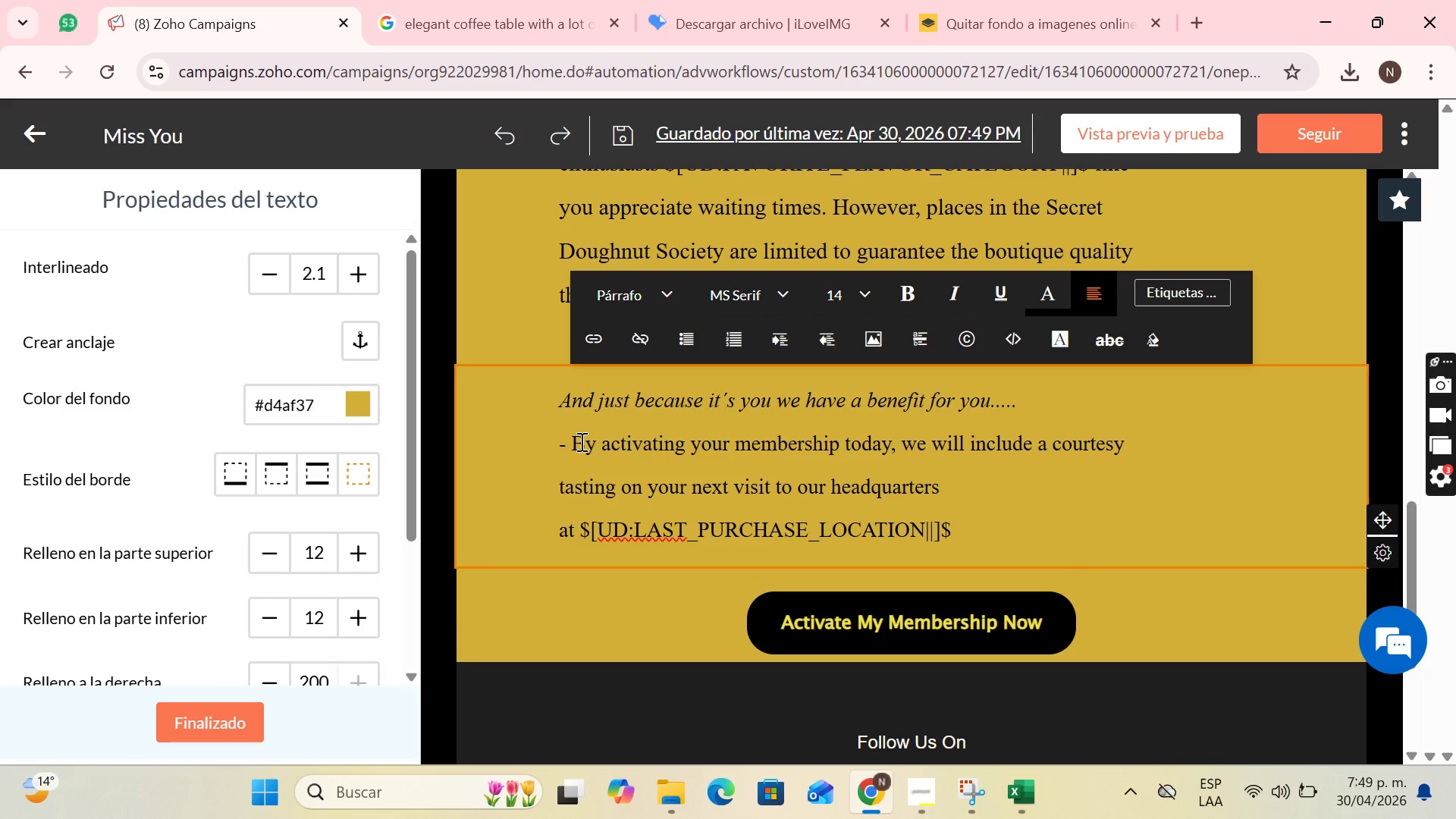 
left_click([580, 441])
 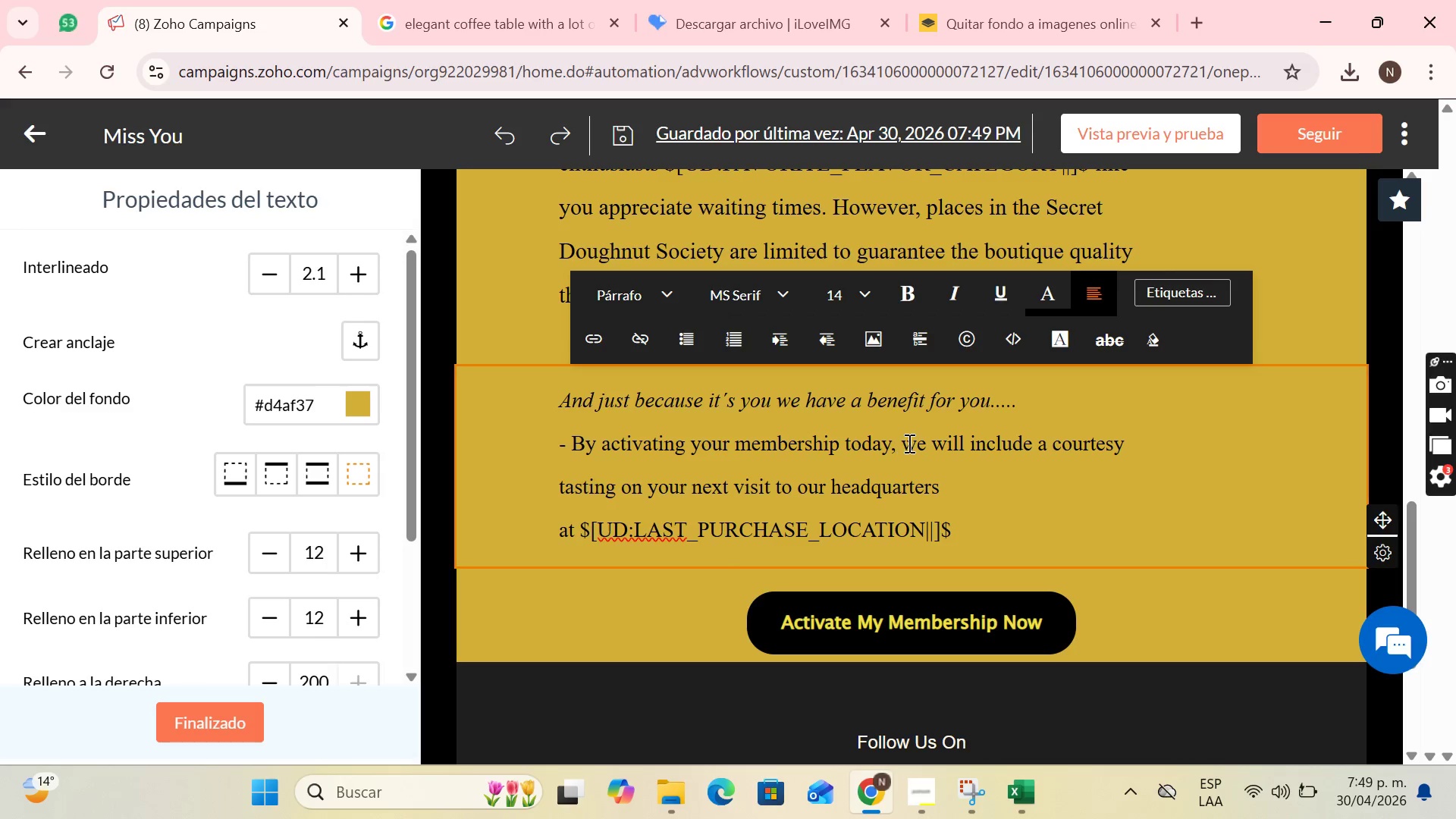 
left_click_drag(start_coordinate=[905, 443], to_coordinate=[971, 523])
 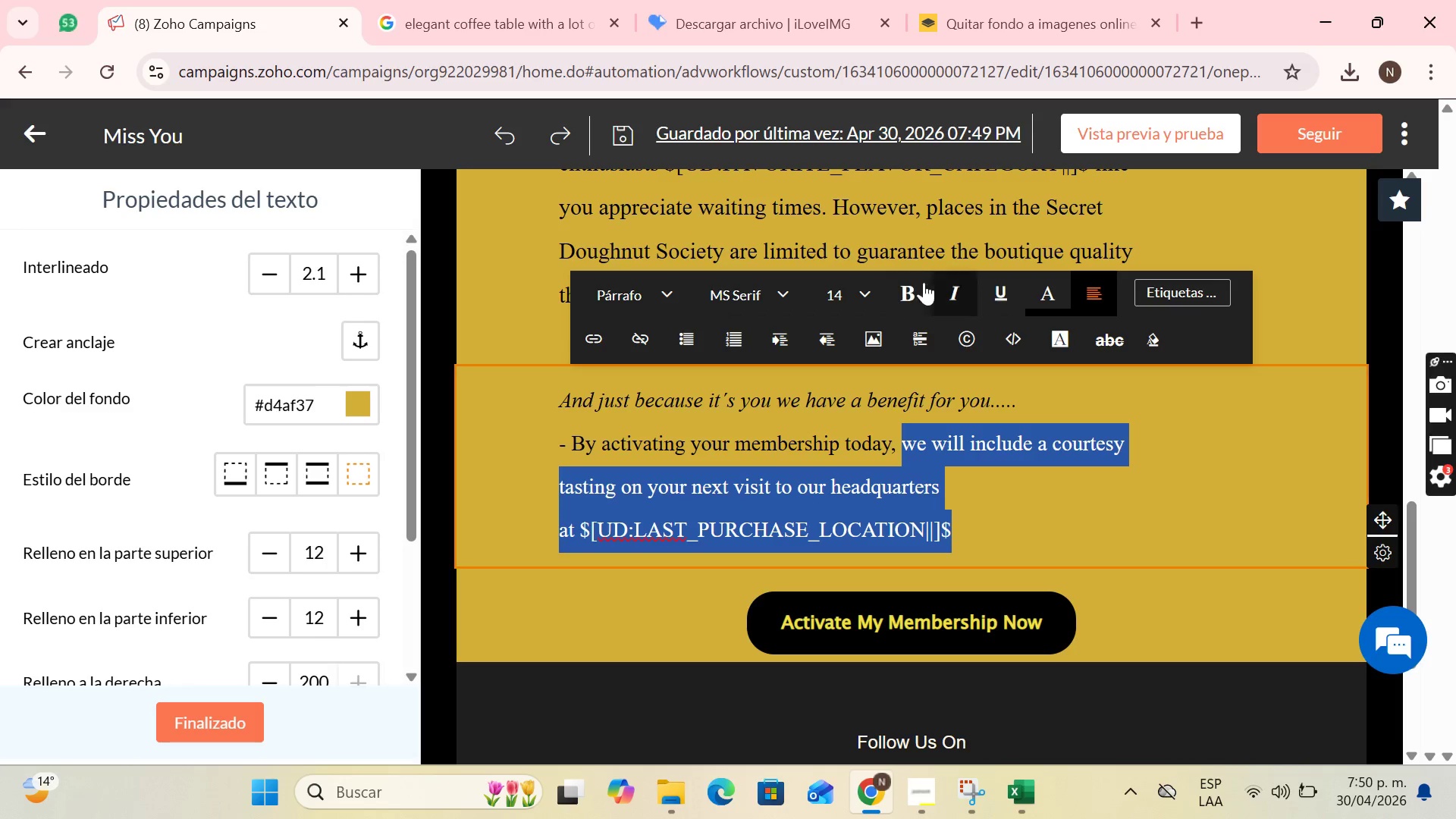 
left_click([905, 296])
 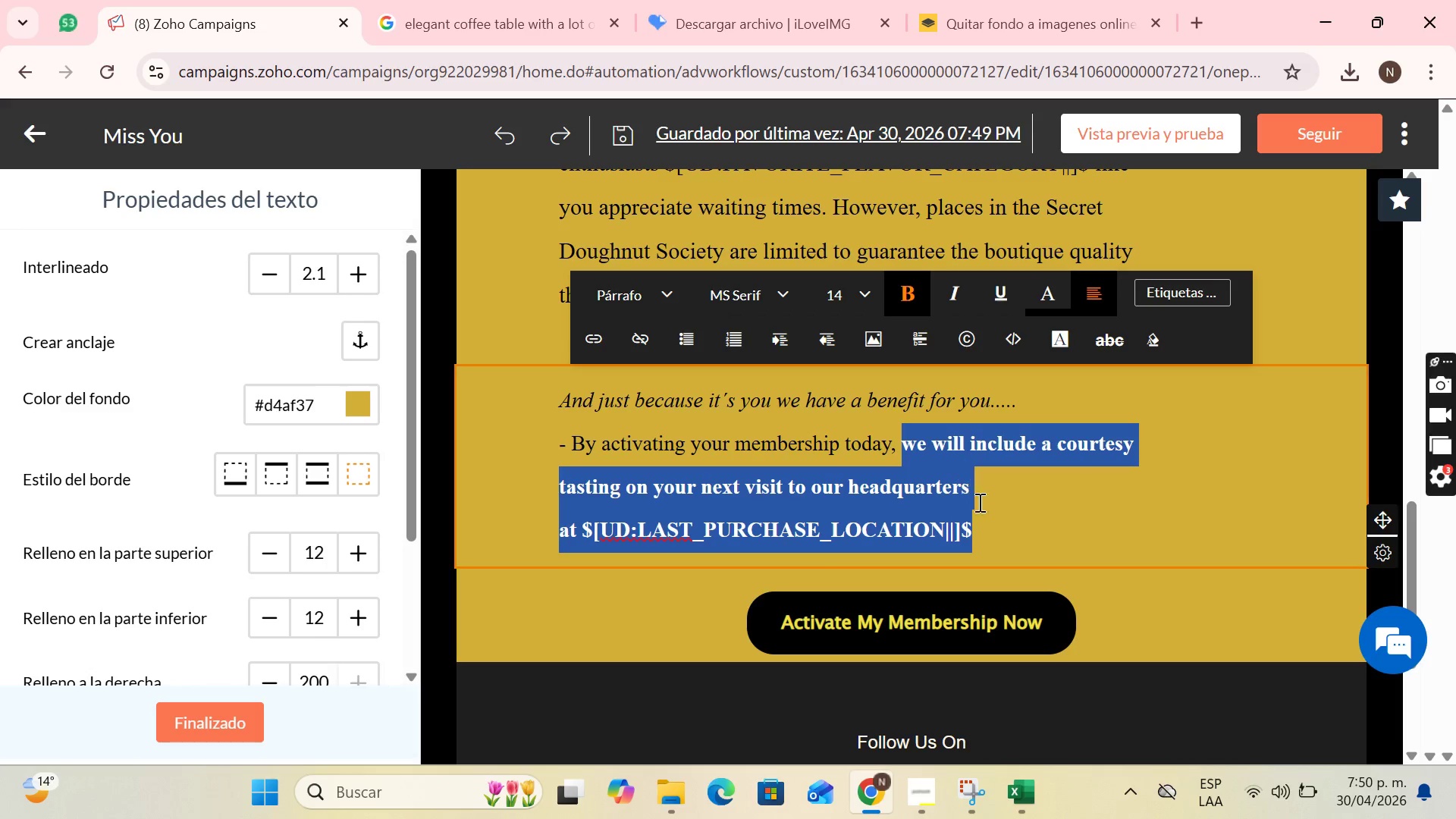 
left_click([985, 508])
 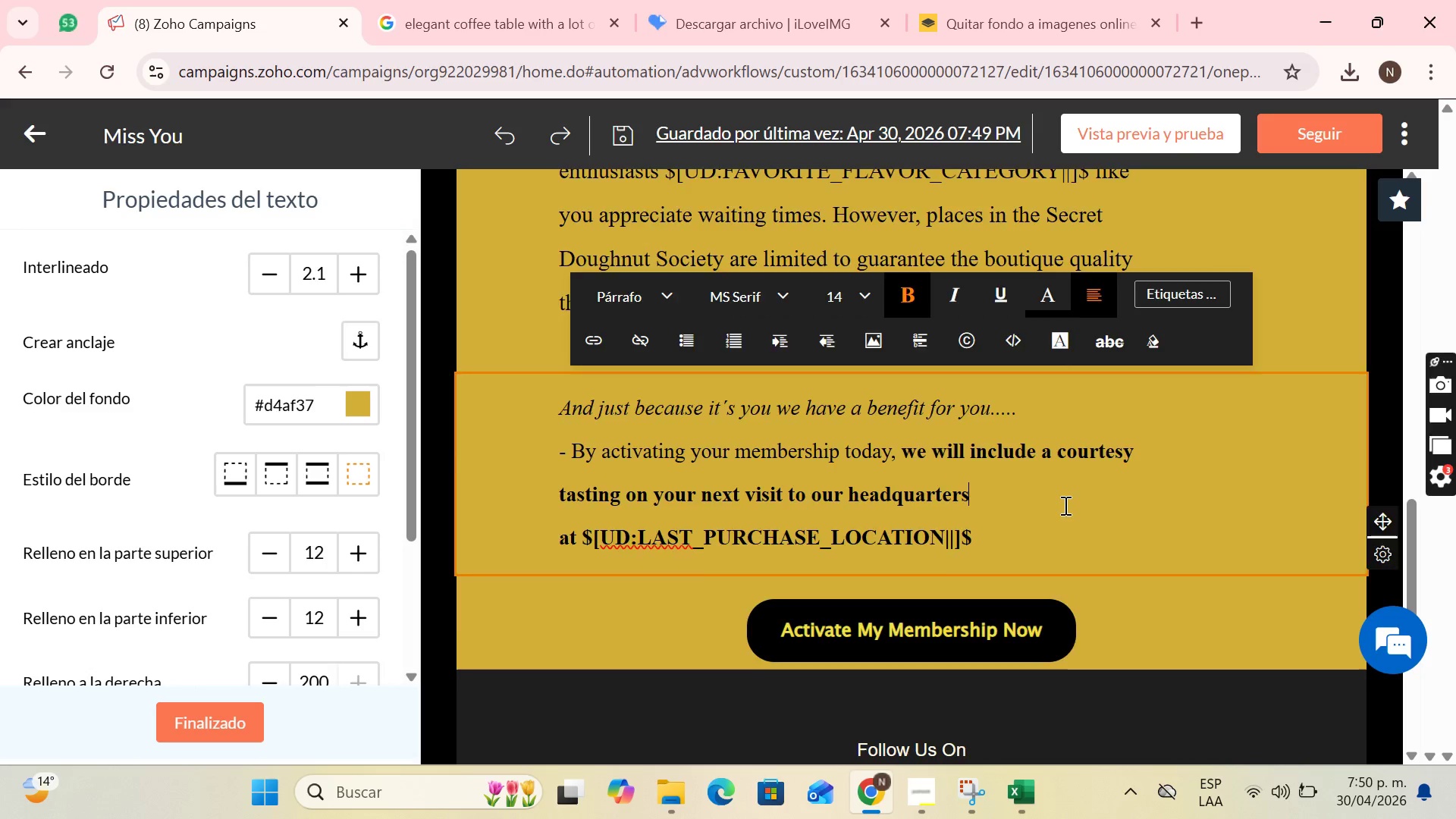 
scroll: coordinate [1064, 505], scroll_direction: up, amount: 1.0
 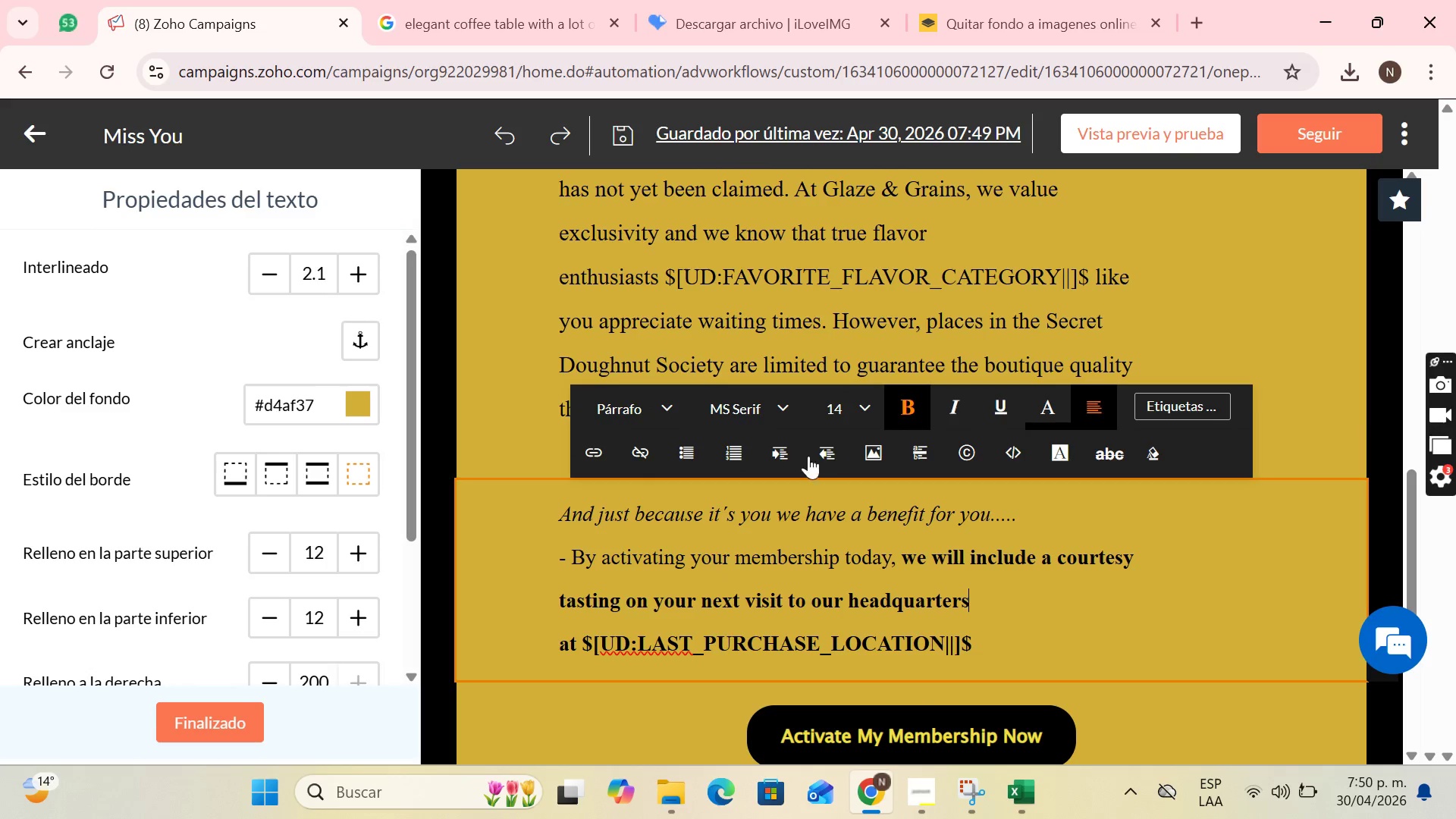 
left_click([912, 310])
 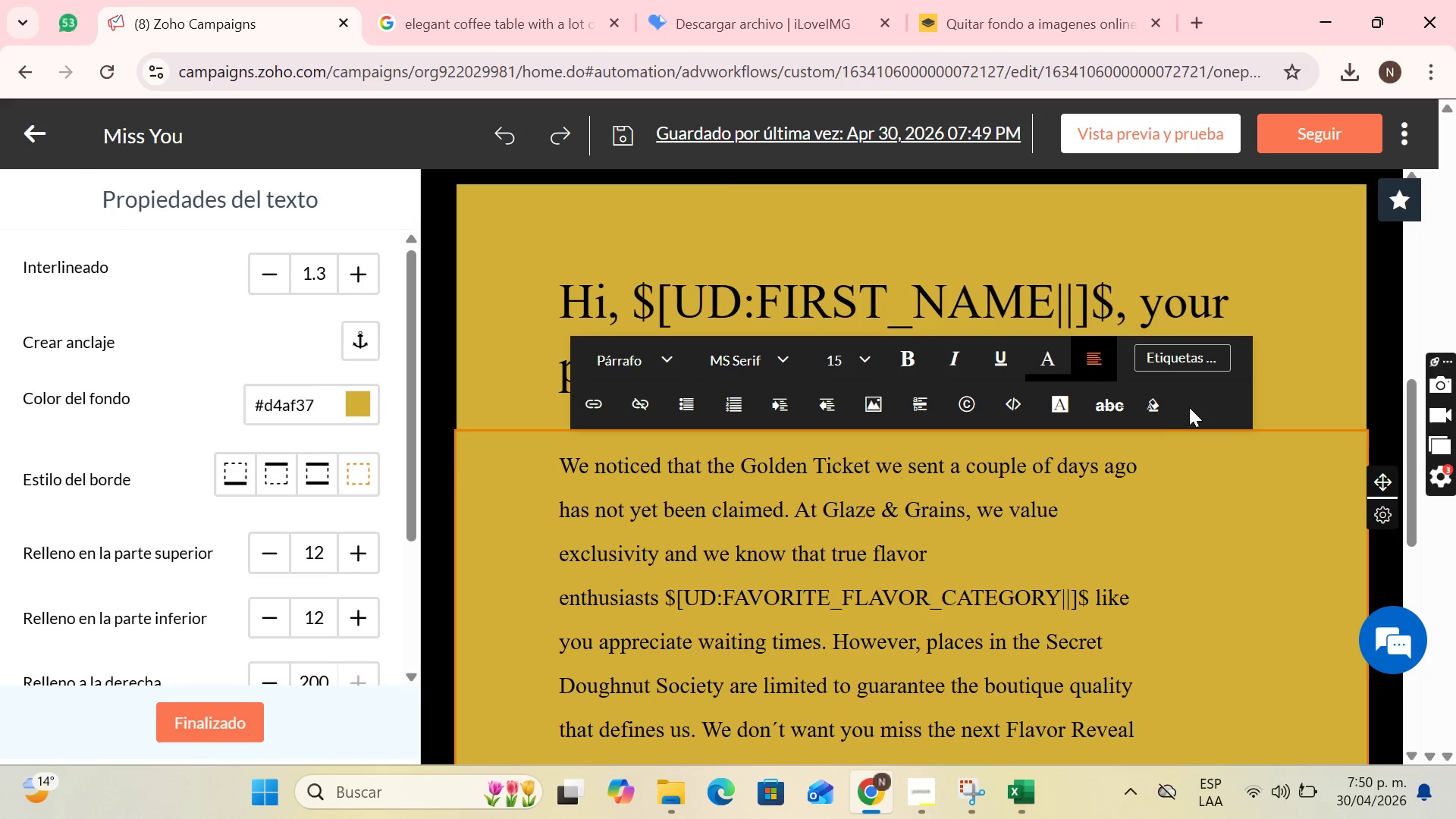 
scroll: coordinate [793, 396], scroll_direction: up, amount: 2.0
 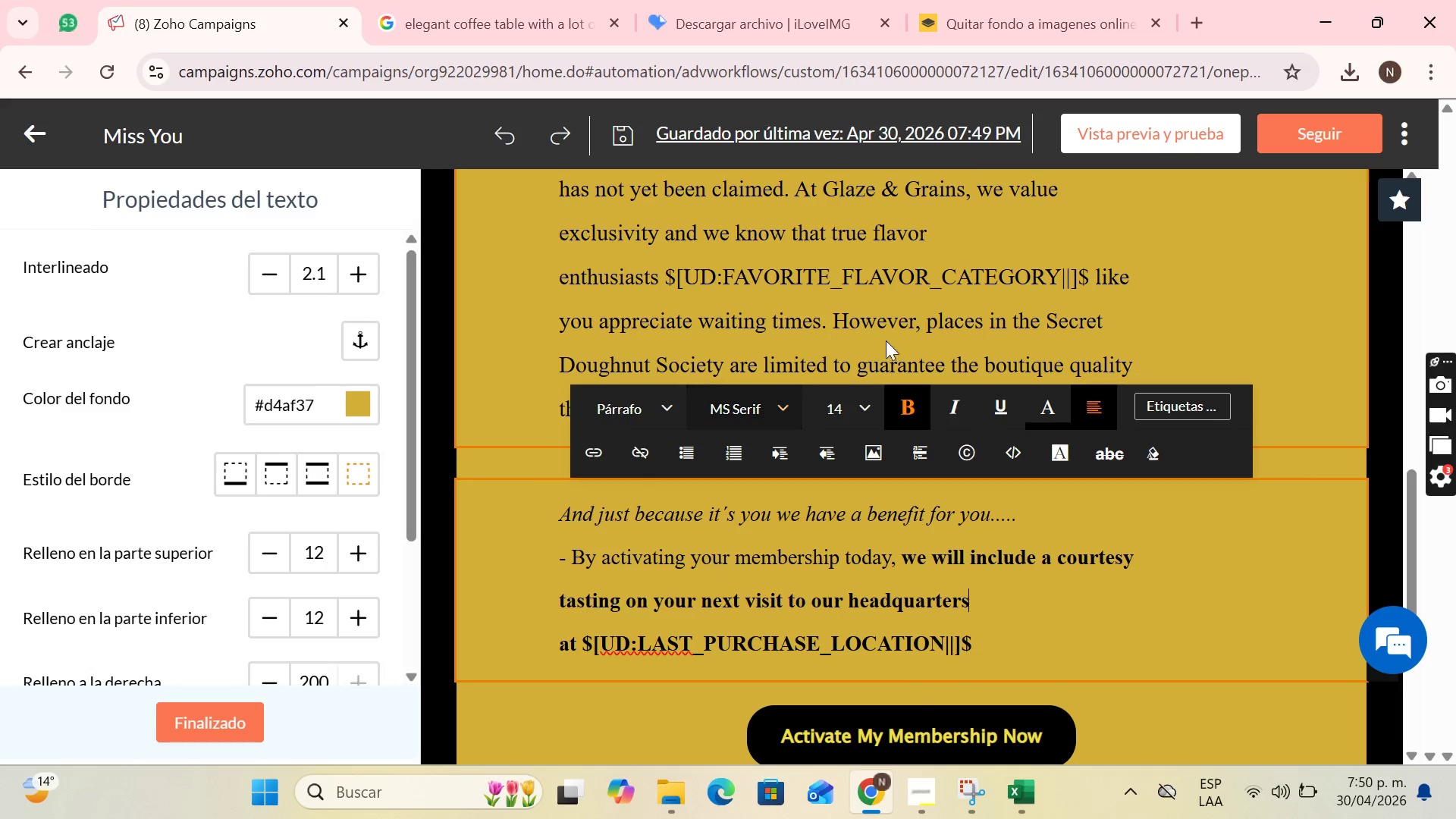 
left_click([1167, 510])
 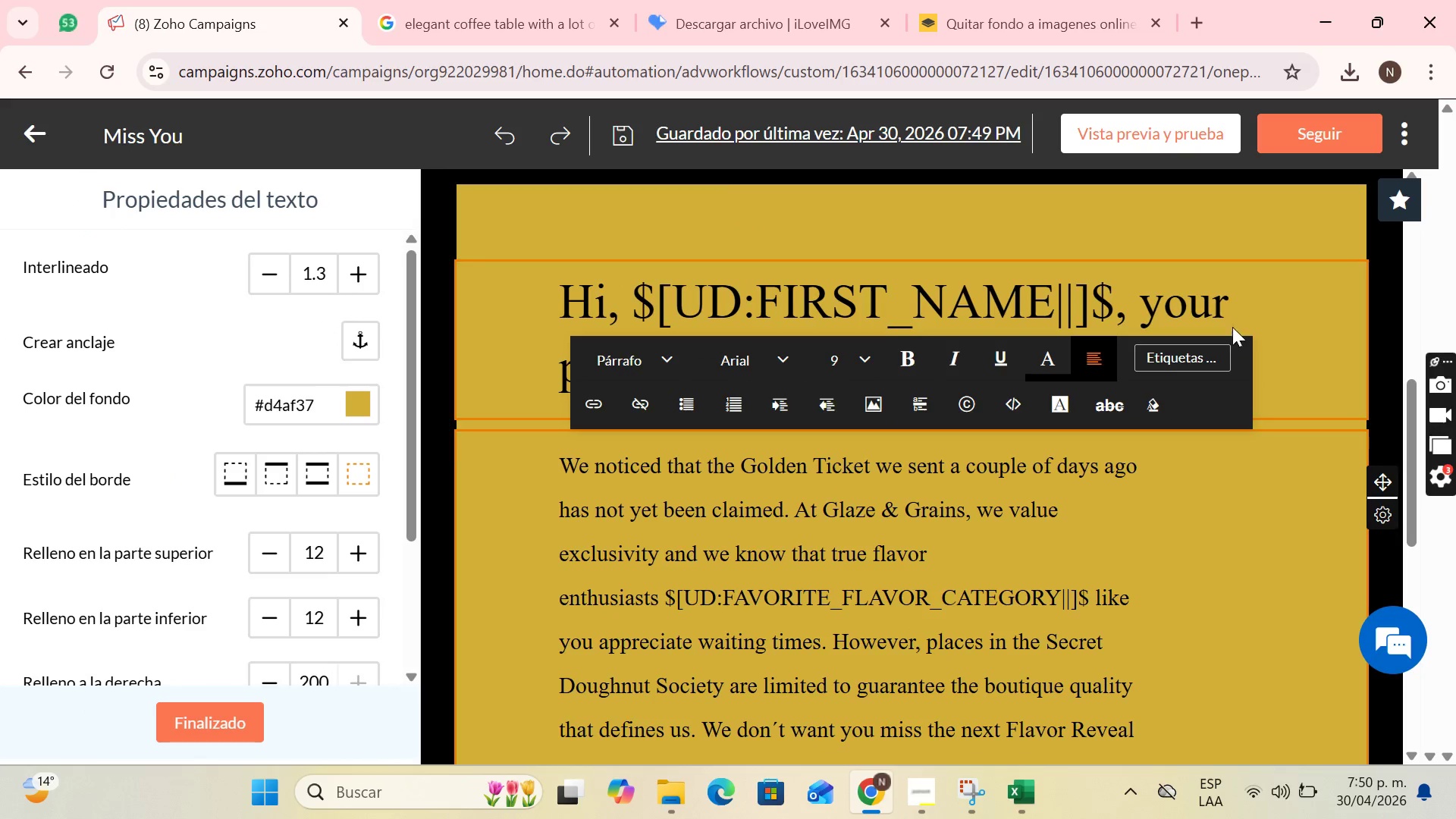 
left_click([1226, 300])
 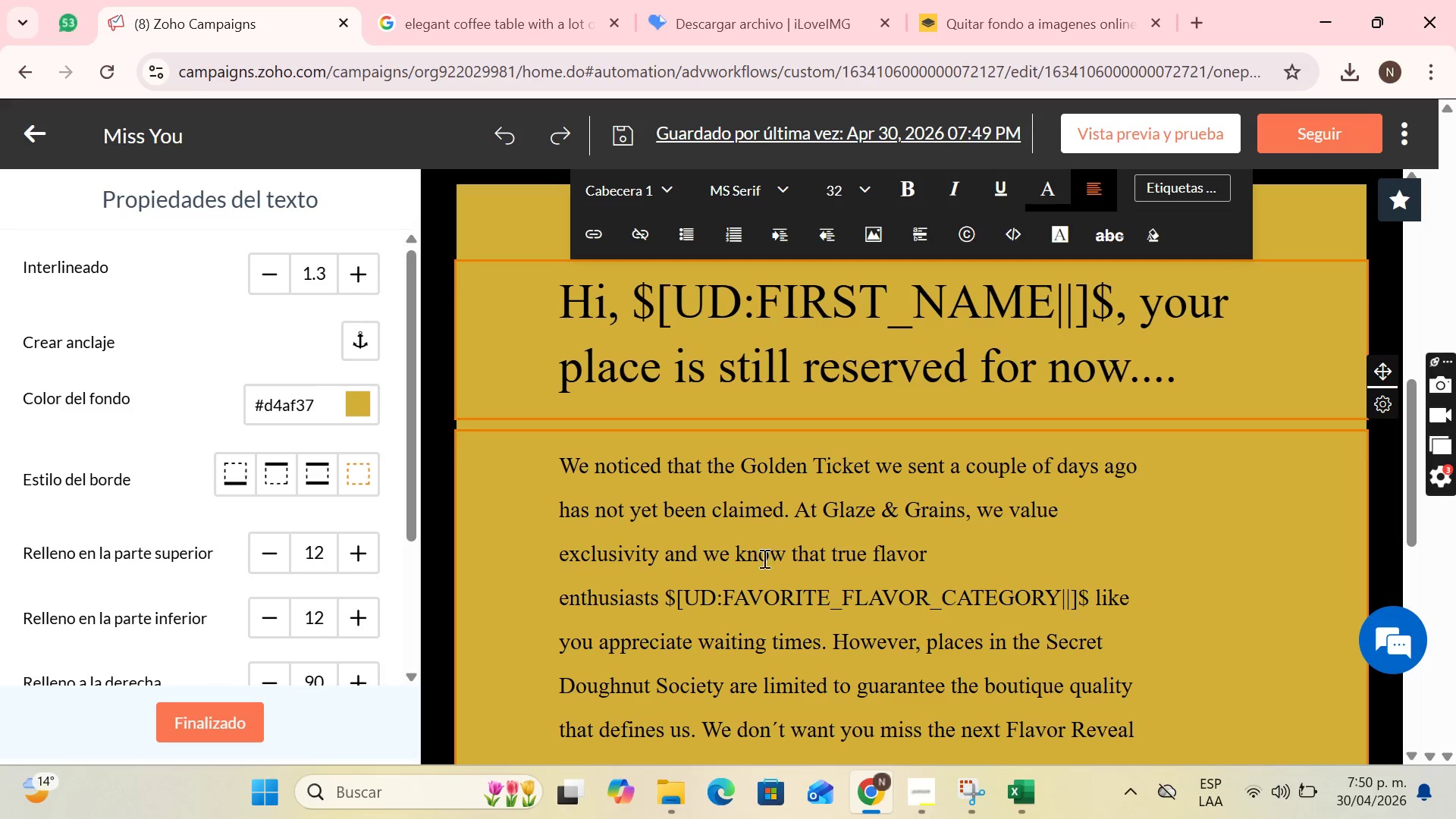 
wait(5.14)
 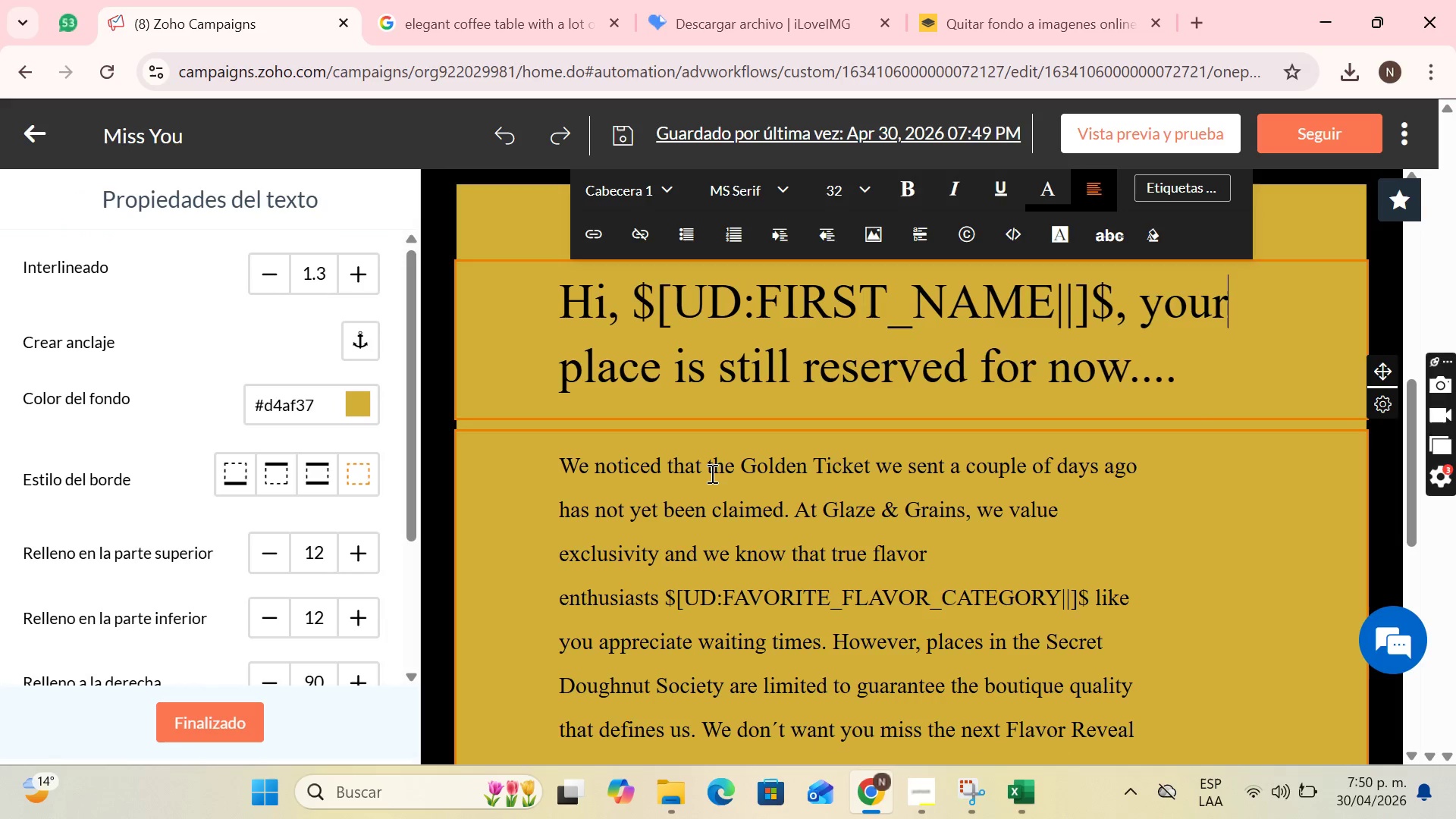 
scroll: coordinate [841, 587], scroll_direction: down, amount: 1.0
 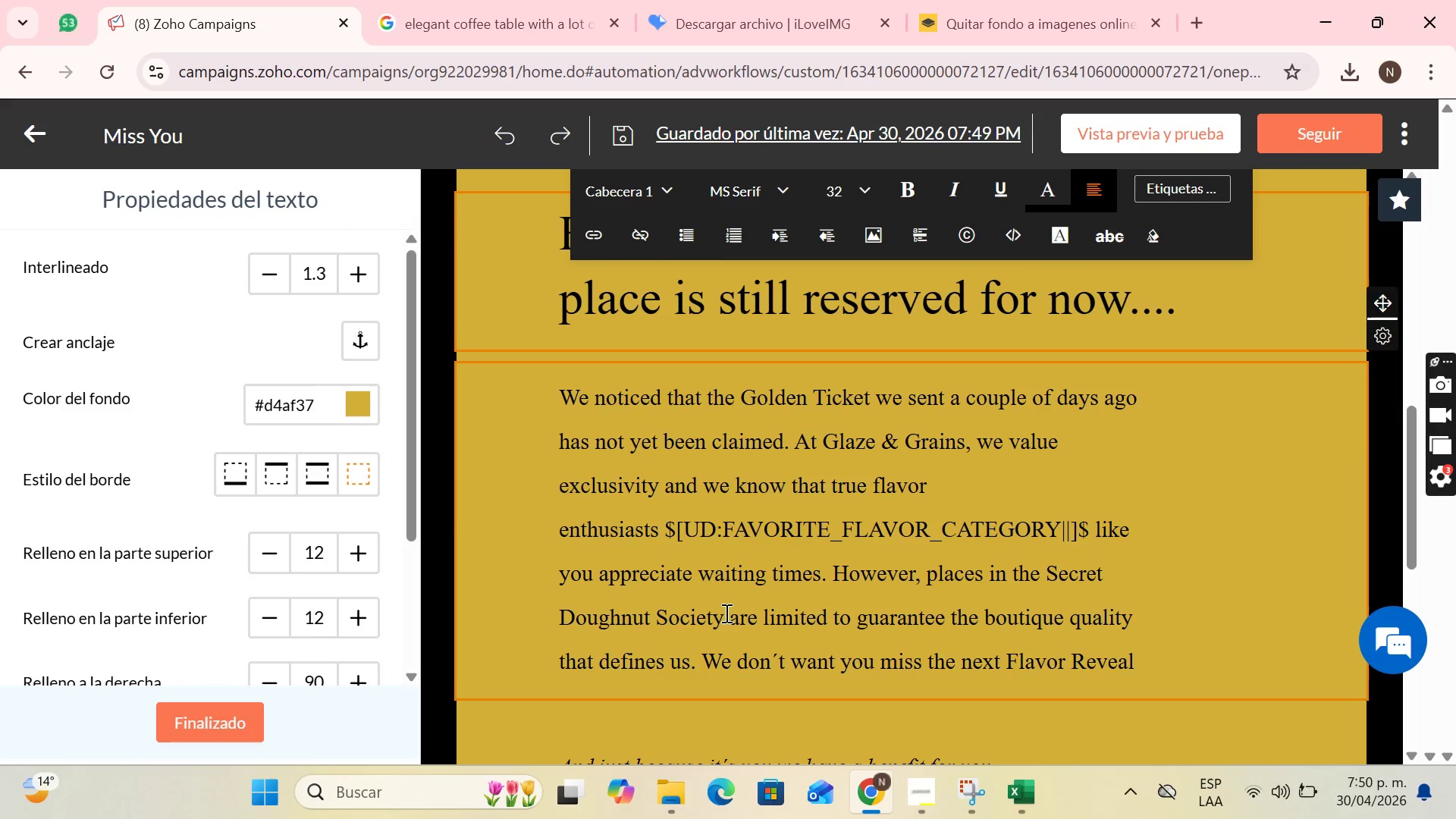 
left_click_drag(start_coordinate=[732, 618], to_coordinate=[817, 600])
 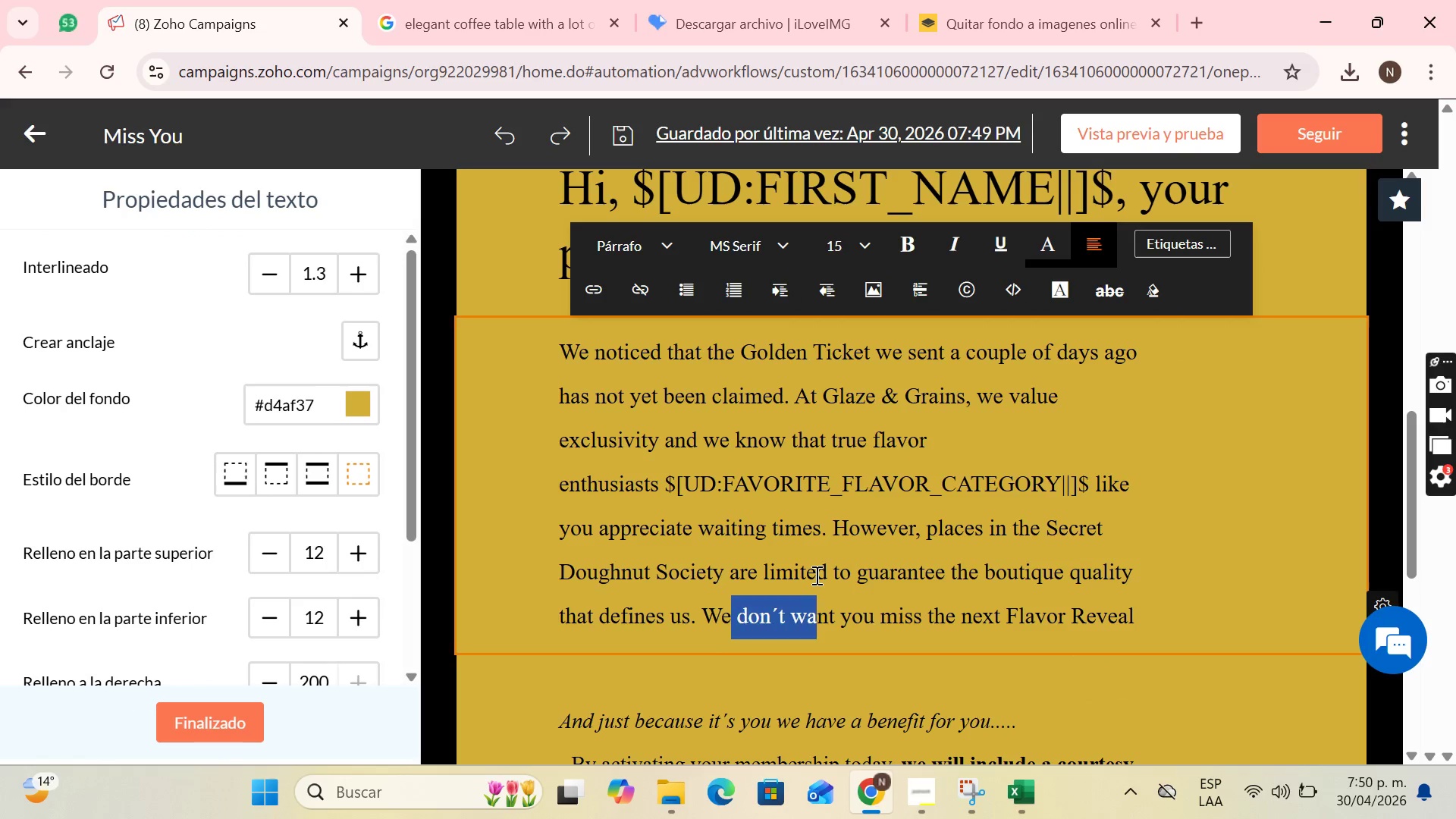 
left_click([815, 575])
 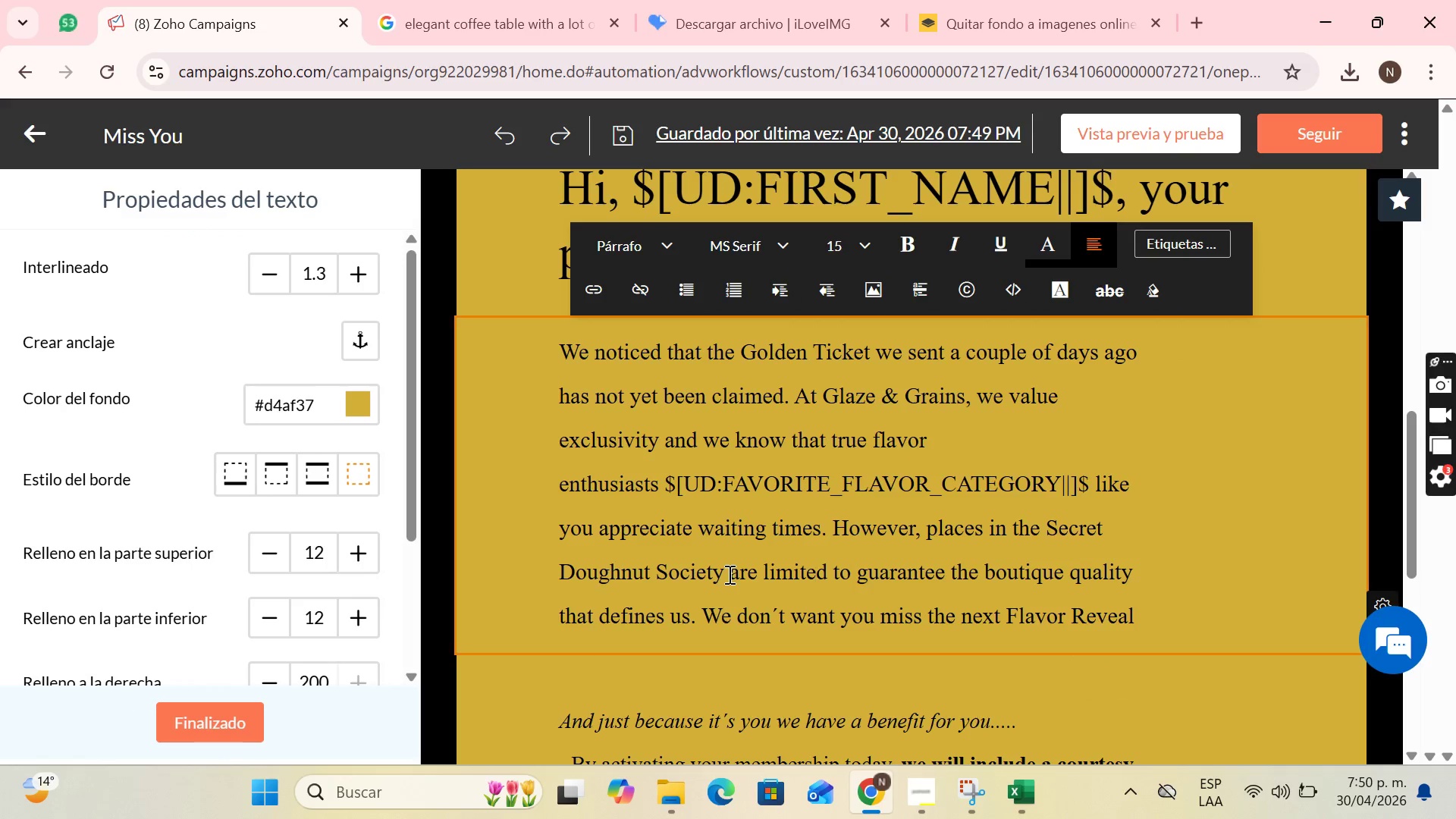 
left_click_drag(start_coordinate=[730, 574], to_coordinate=[704, 604])
 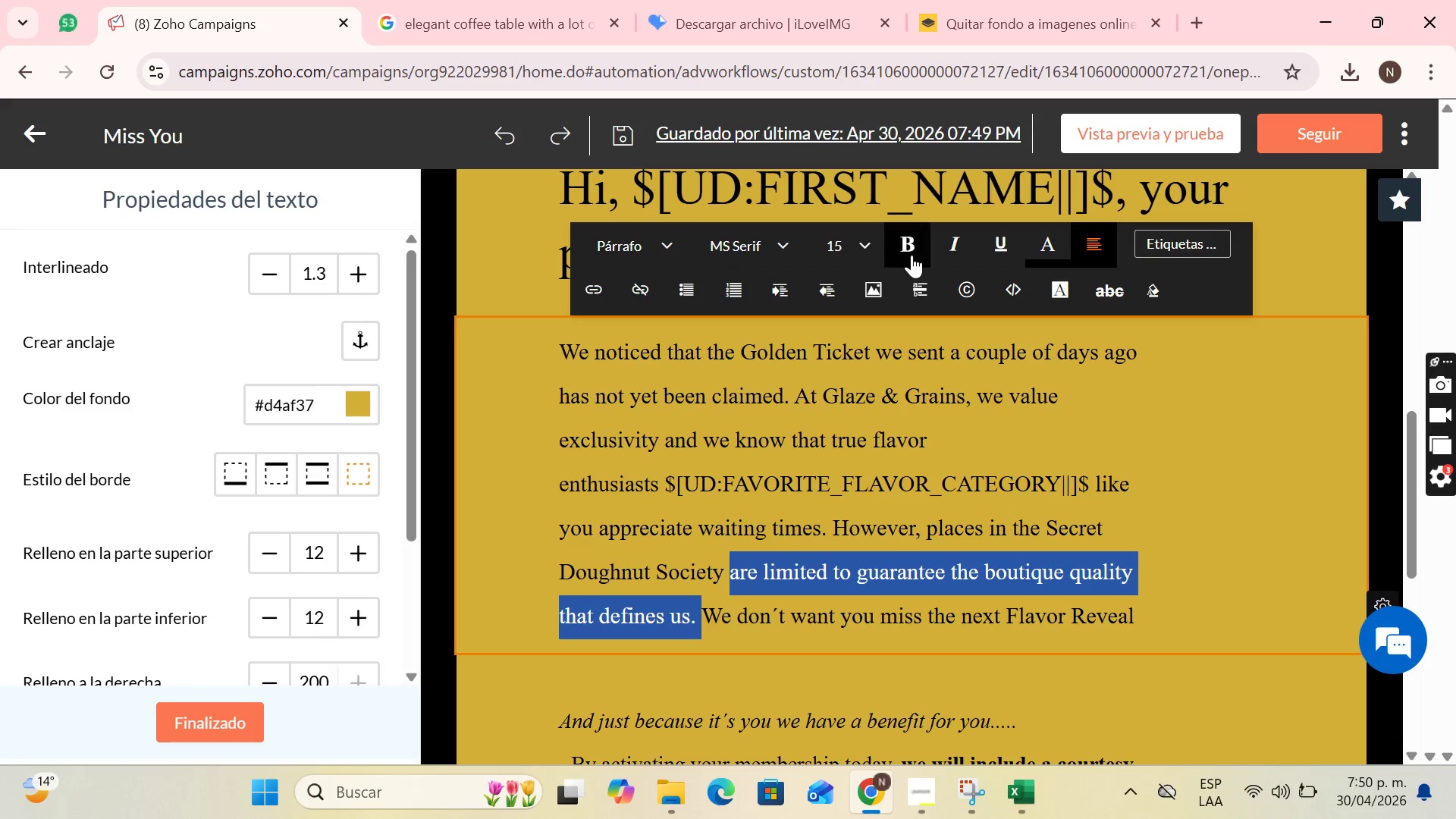 
left_click([912, 255])
 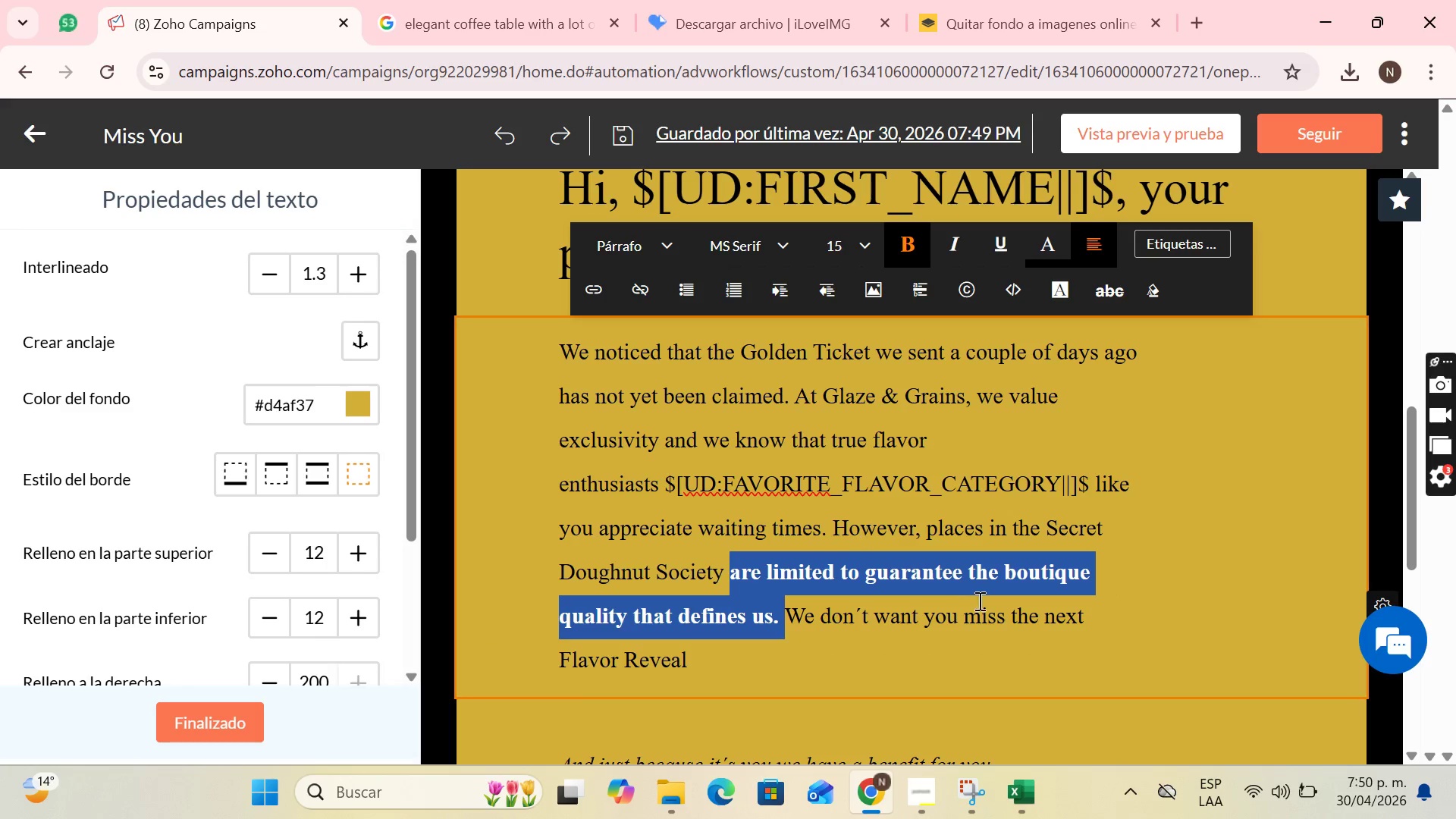 
left_click([981, 603])
 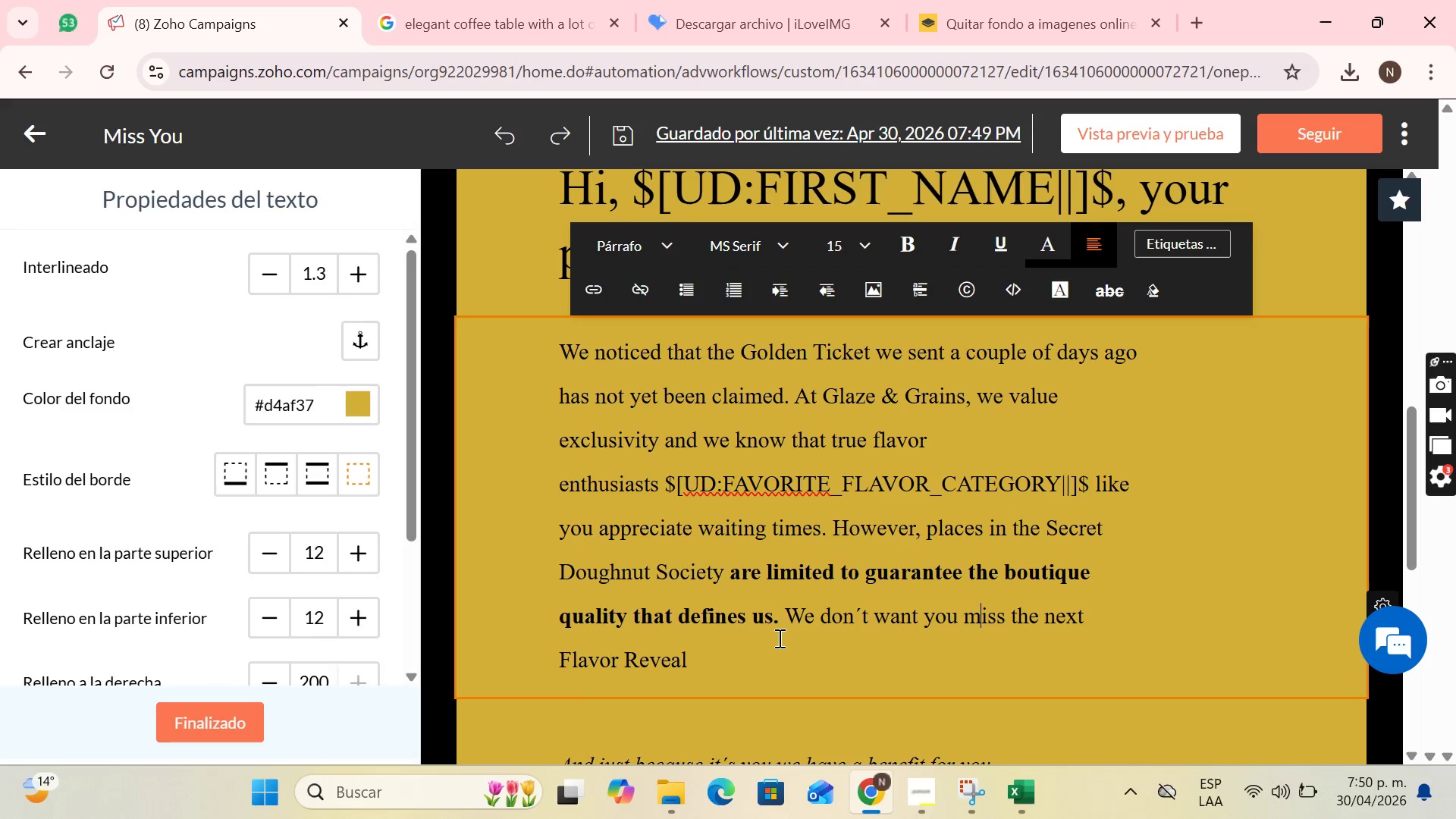 
left_click([750, 648])
 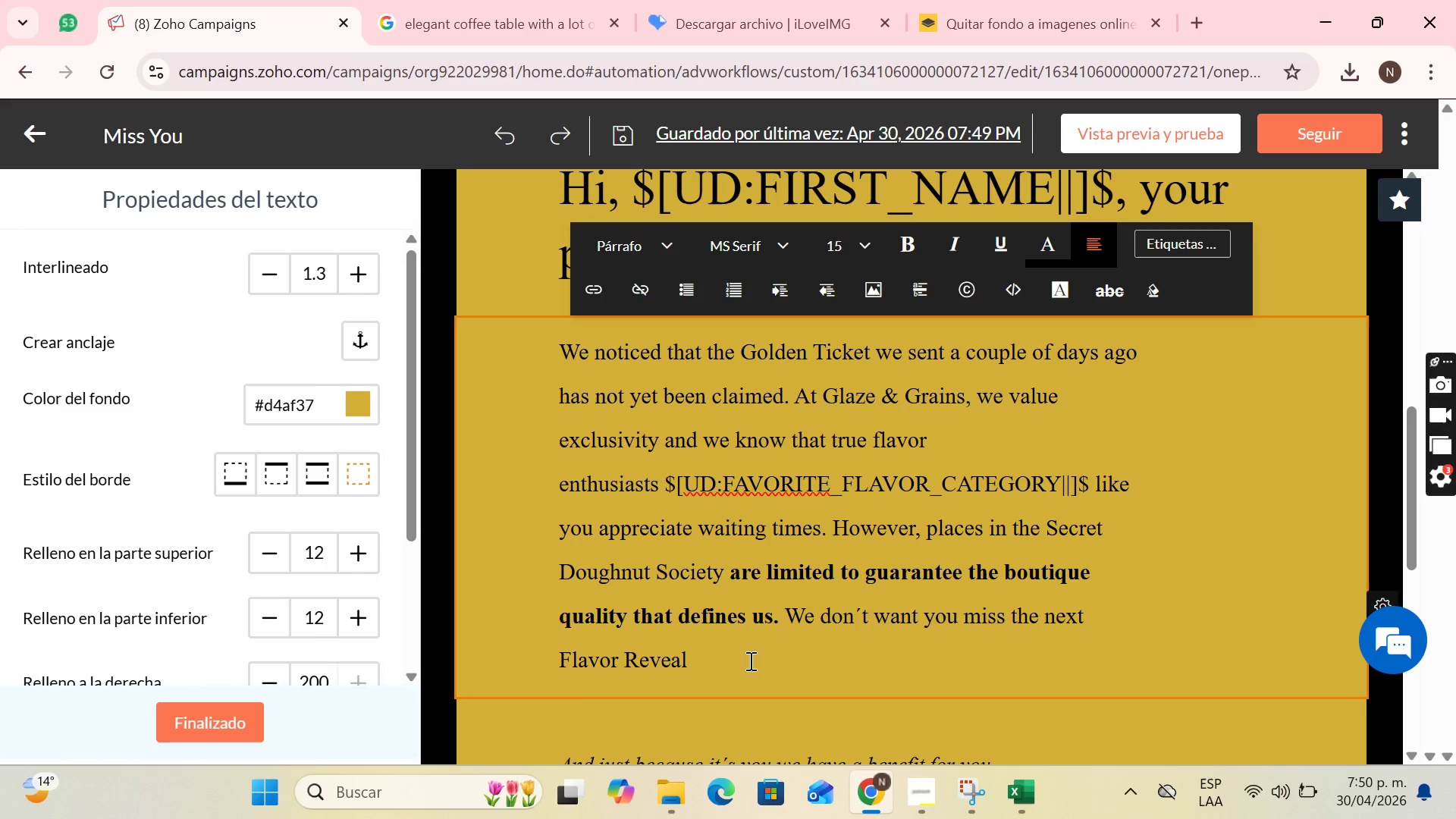 
key(Shift+1)
 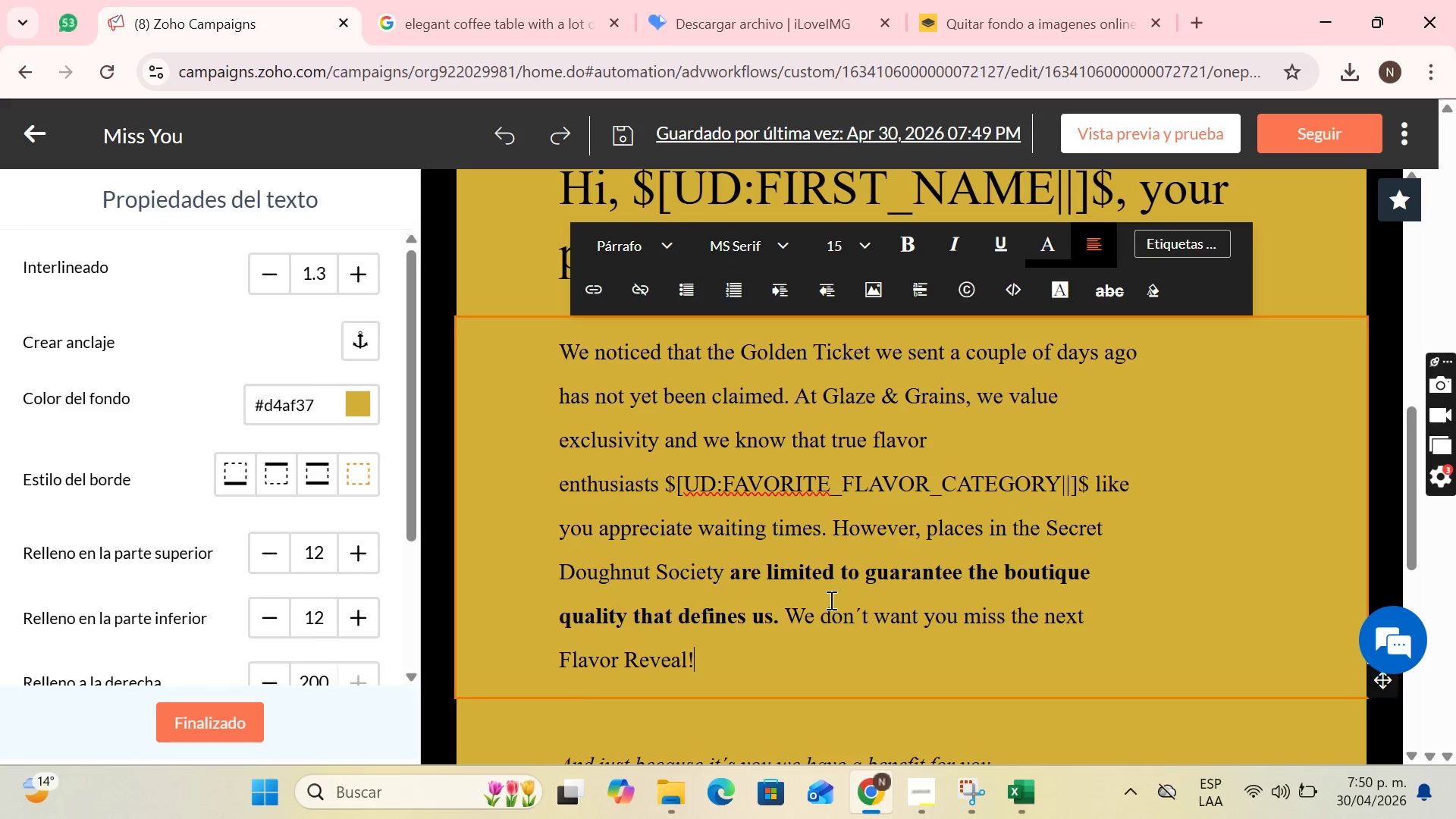 
scroll: coordinate [1110, 482], scroll_direction: down, amount: 8.0
 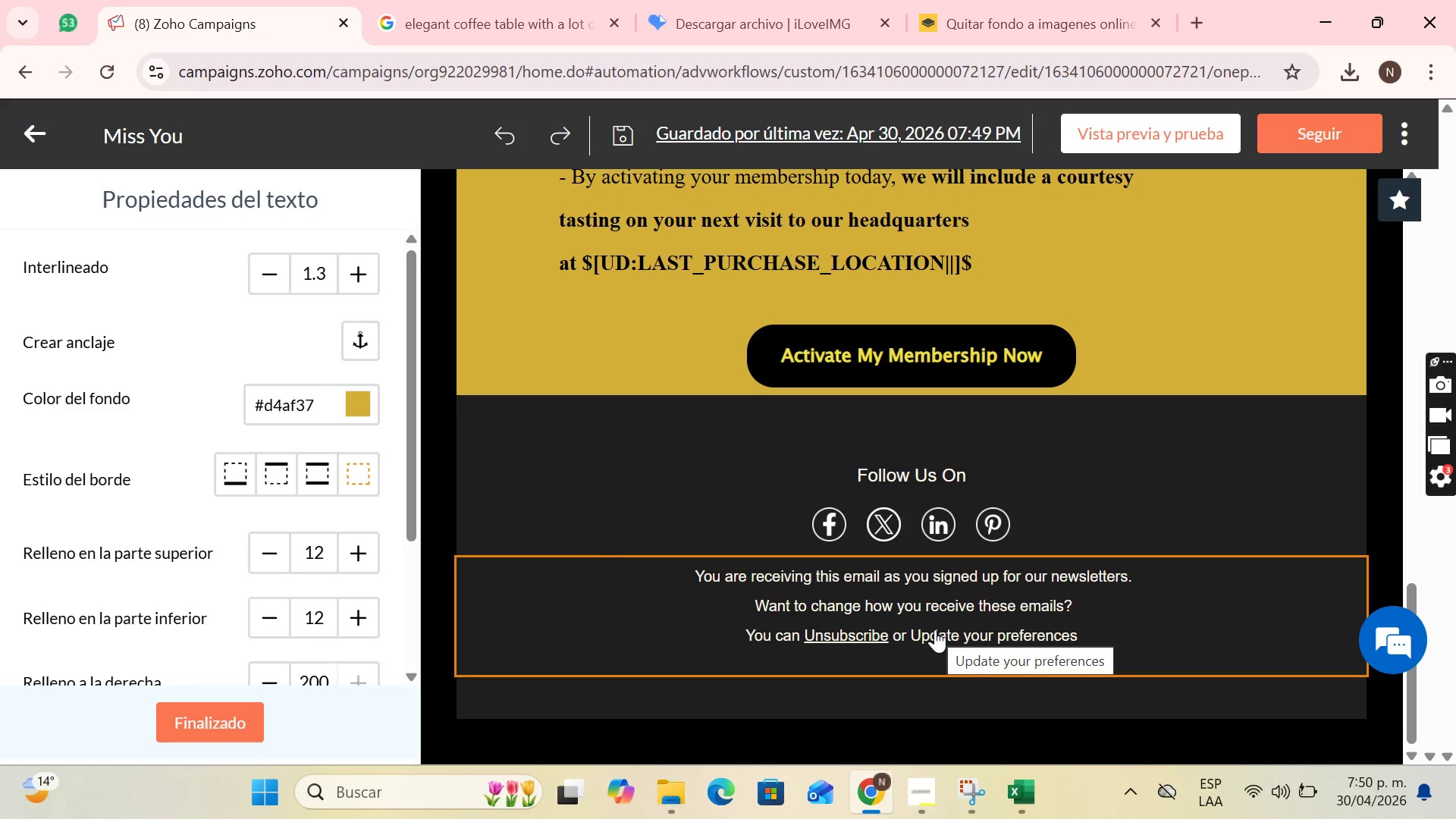 
wait(18.88)
 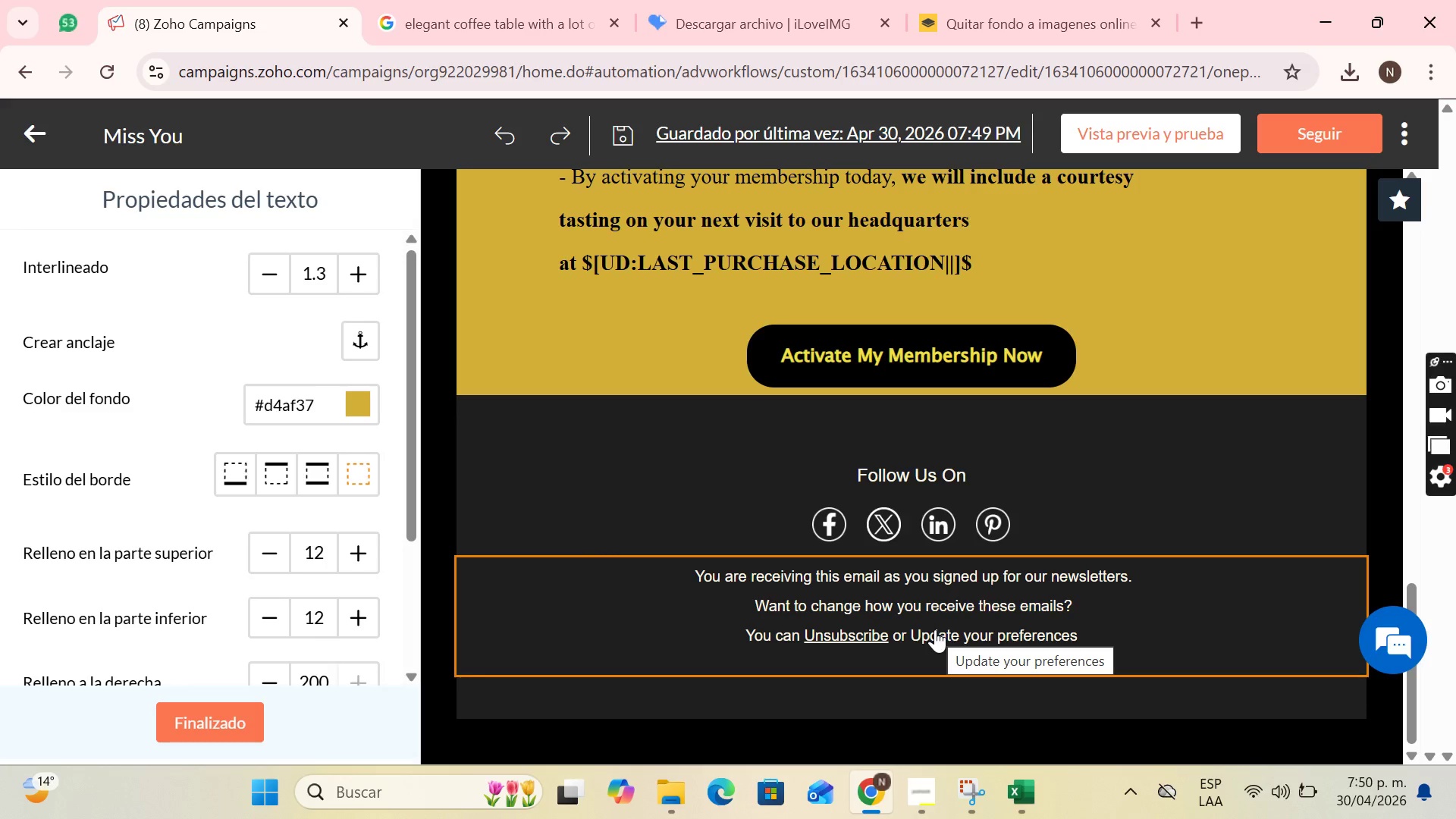 
left_click([959, 460])
 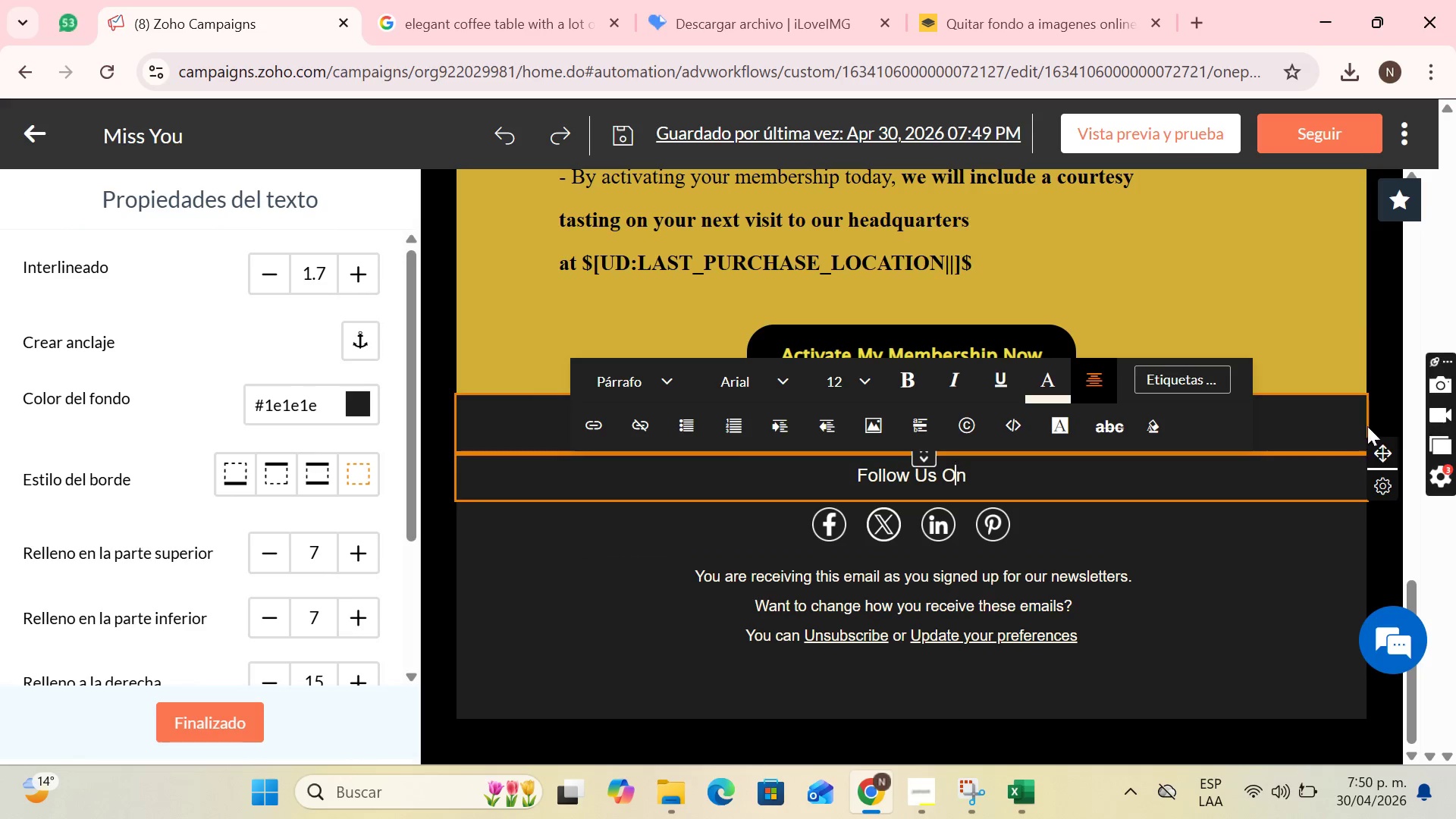 
left_click([1341, 419])
 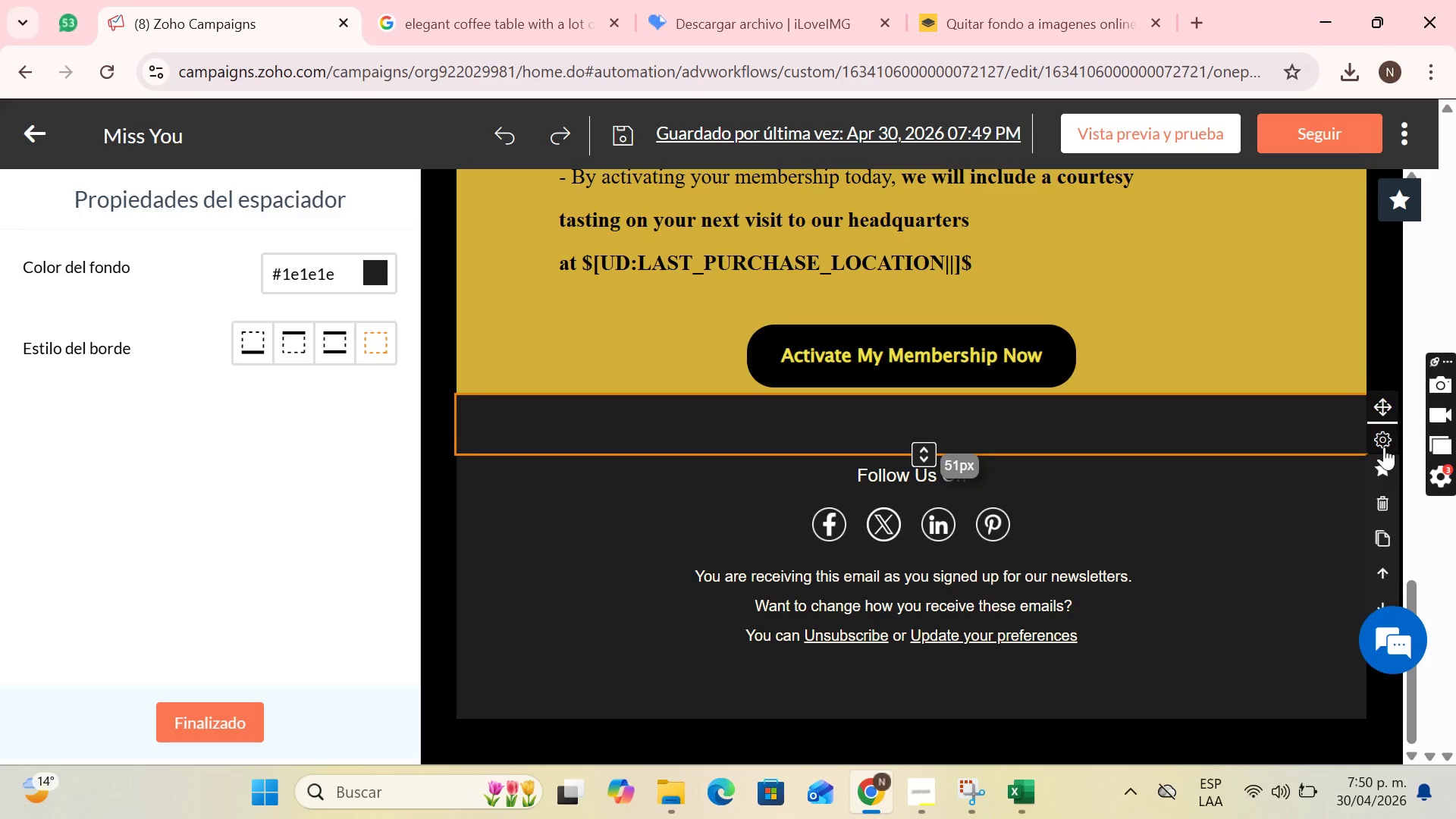 
left_click([1382, 540])
 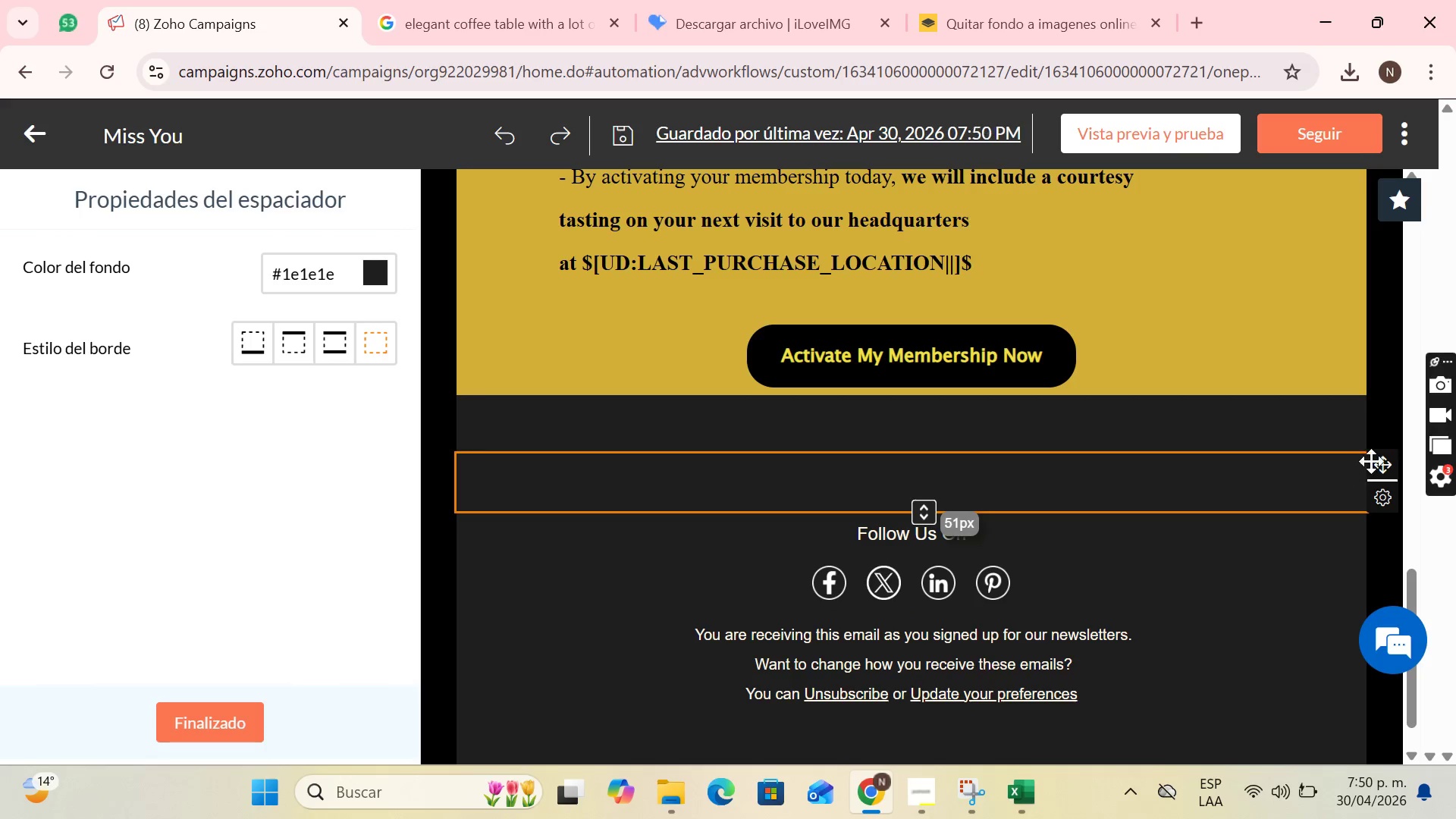 
left_click_drag(start_coordinate=[1385, 470], to_coordinate=[1075, 509])
 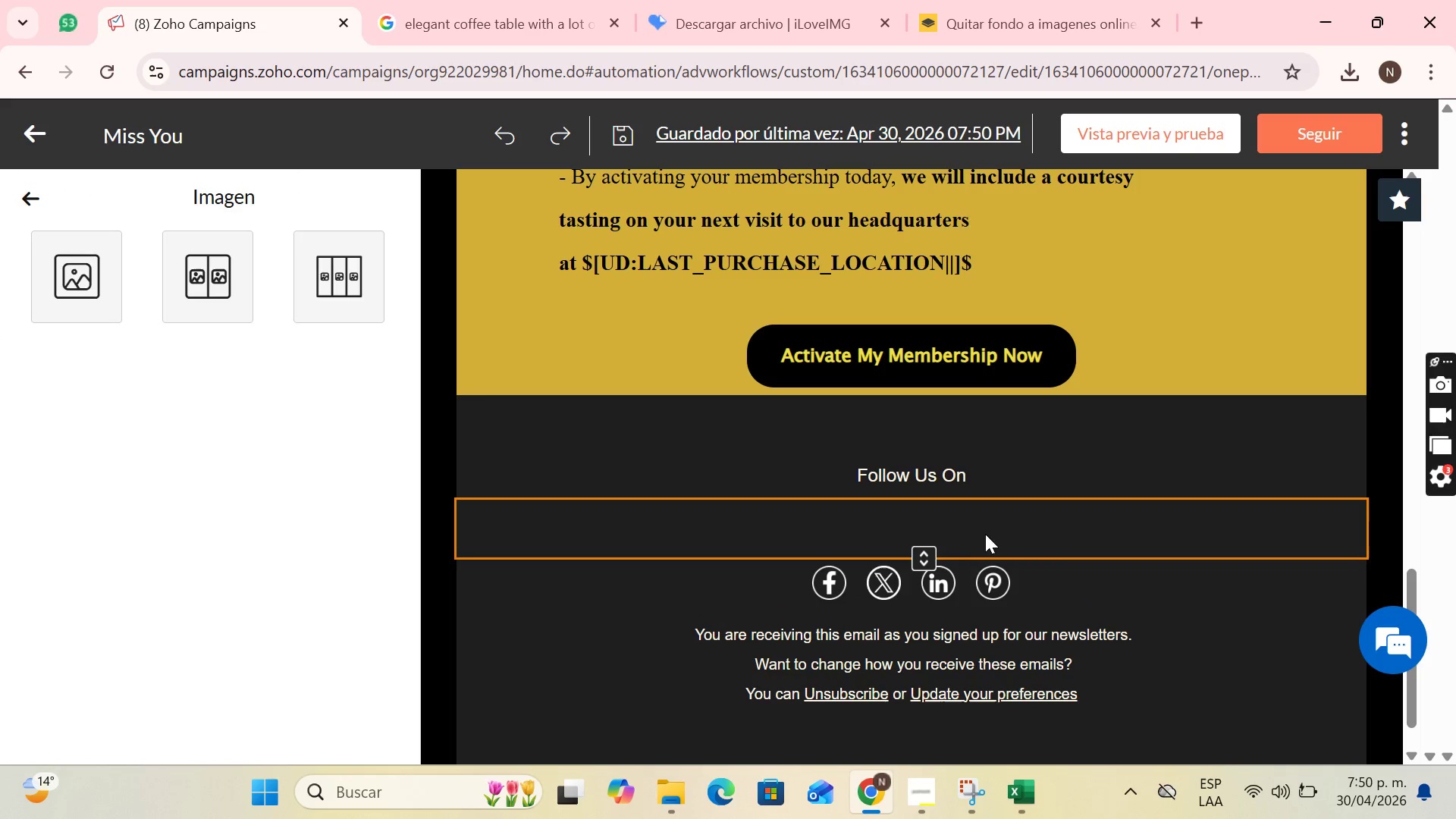 
left_click([976, 538])
 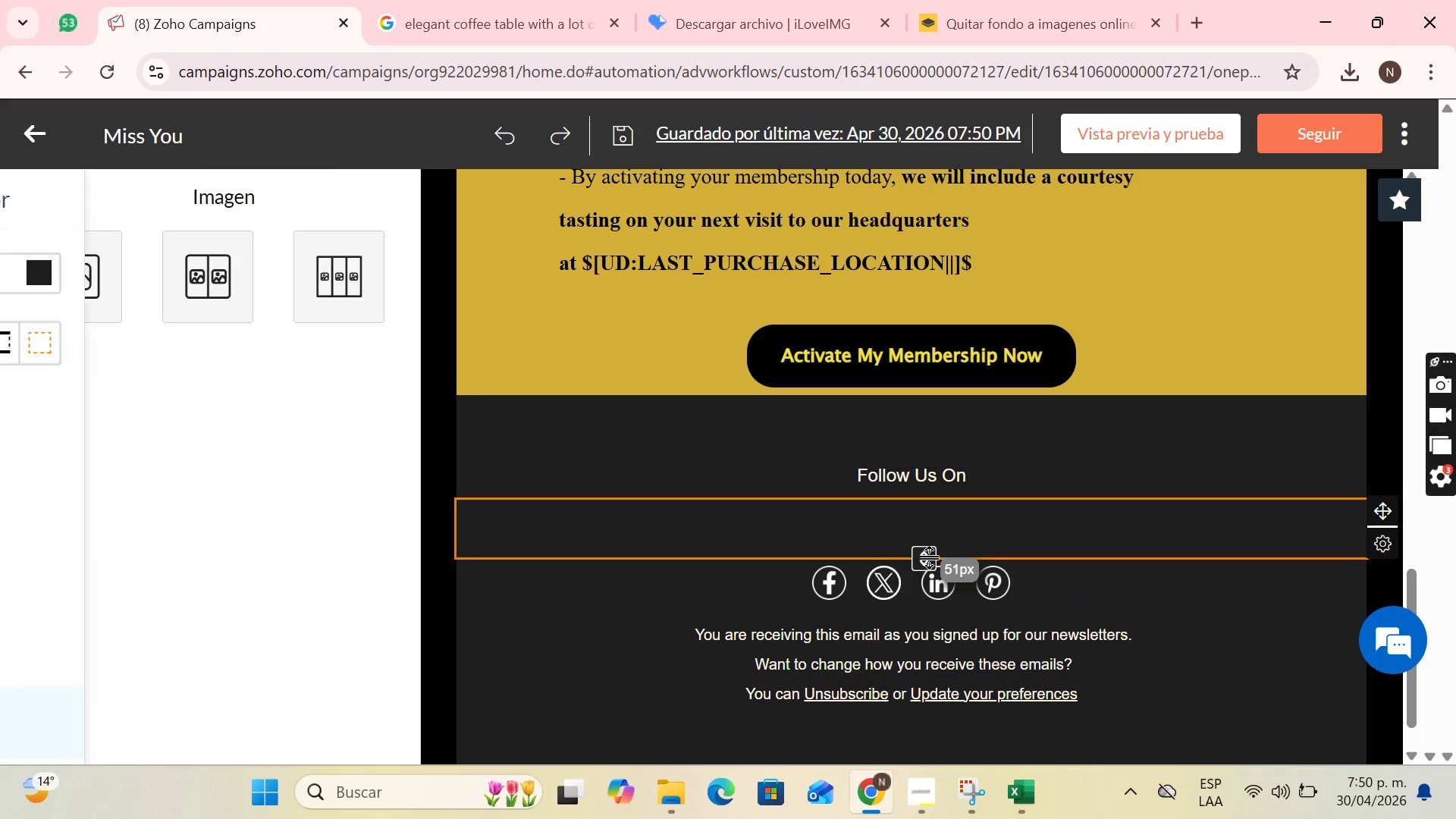 
left_click_drag(start_coordinate=[930, 557], to_coordinate=[937, 527])
 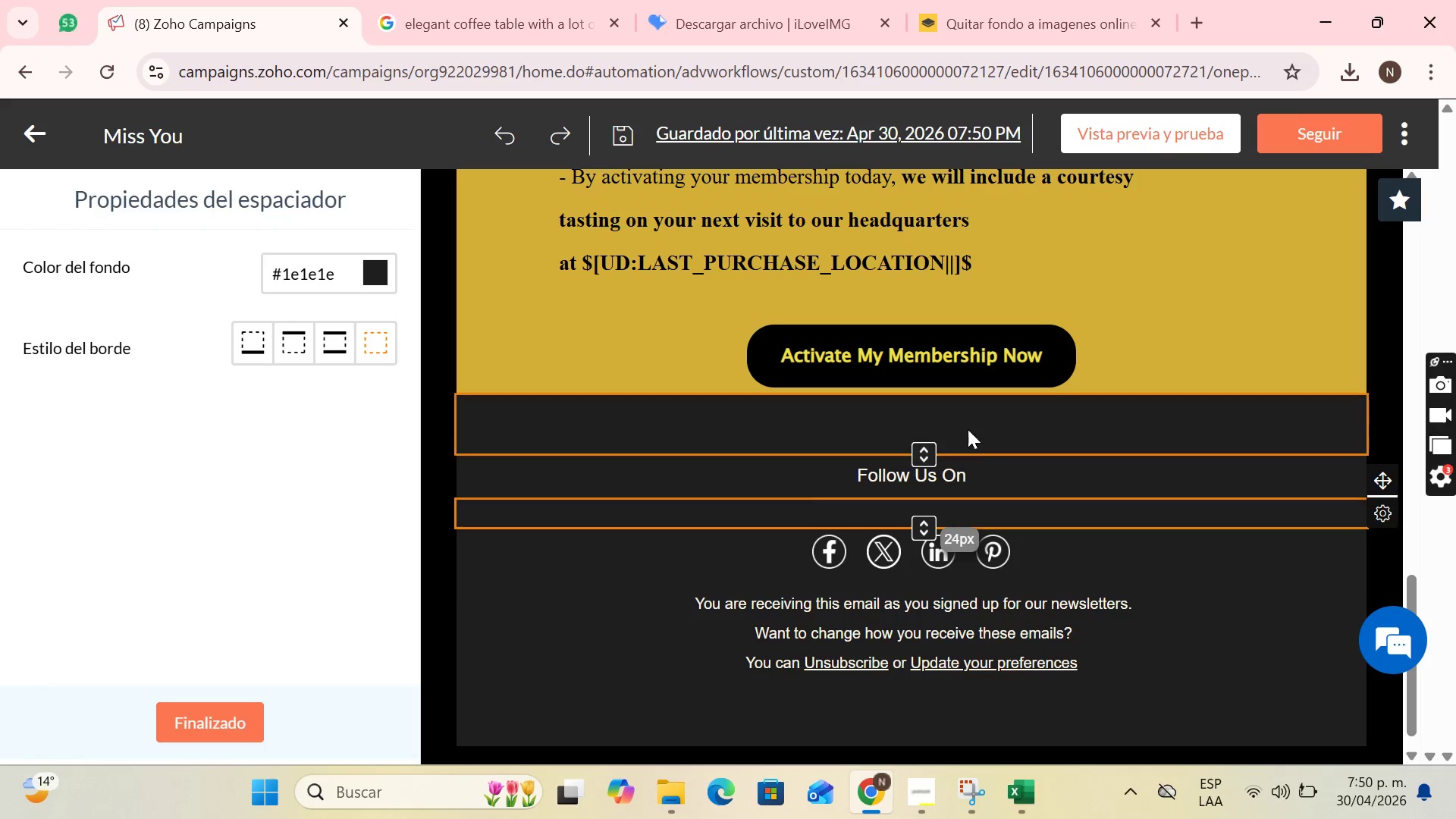 
left_click([968, 429])
 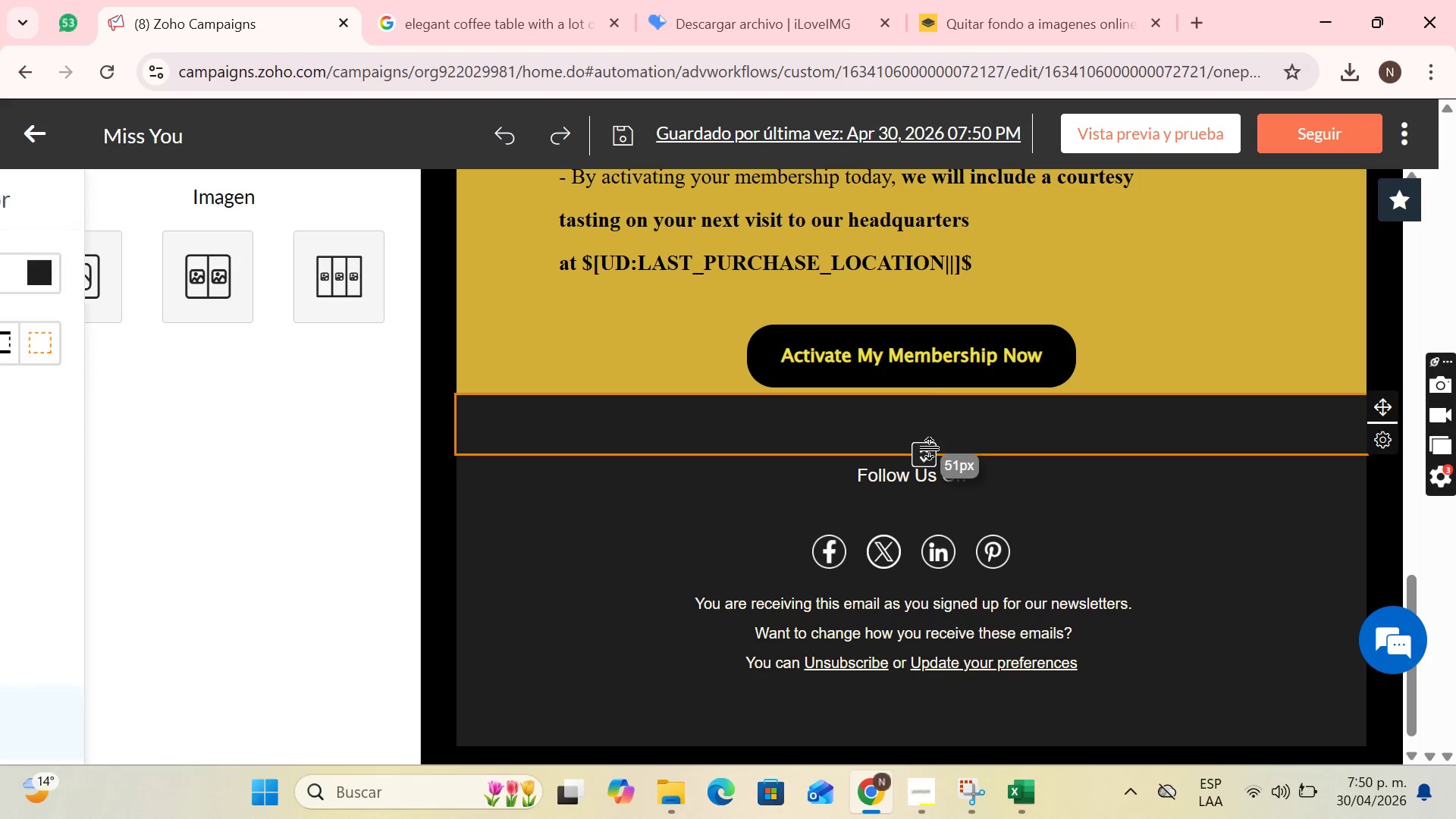 
left_click_drag(start_coordinate=[930, 448], to_coordinate=[926, 413])
 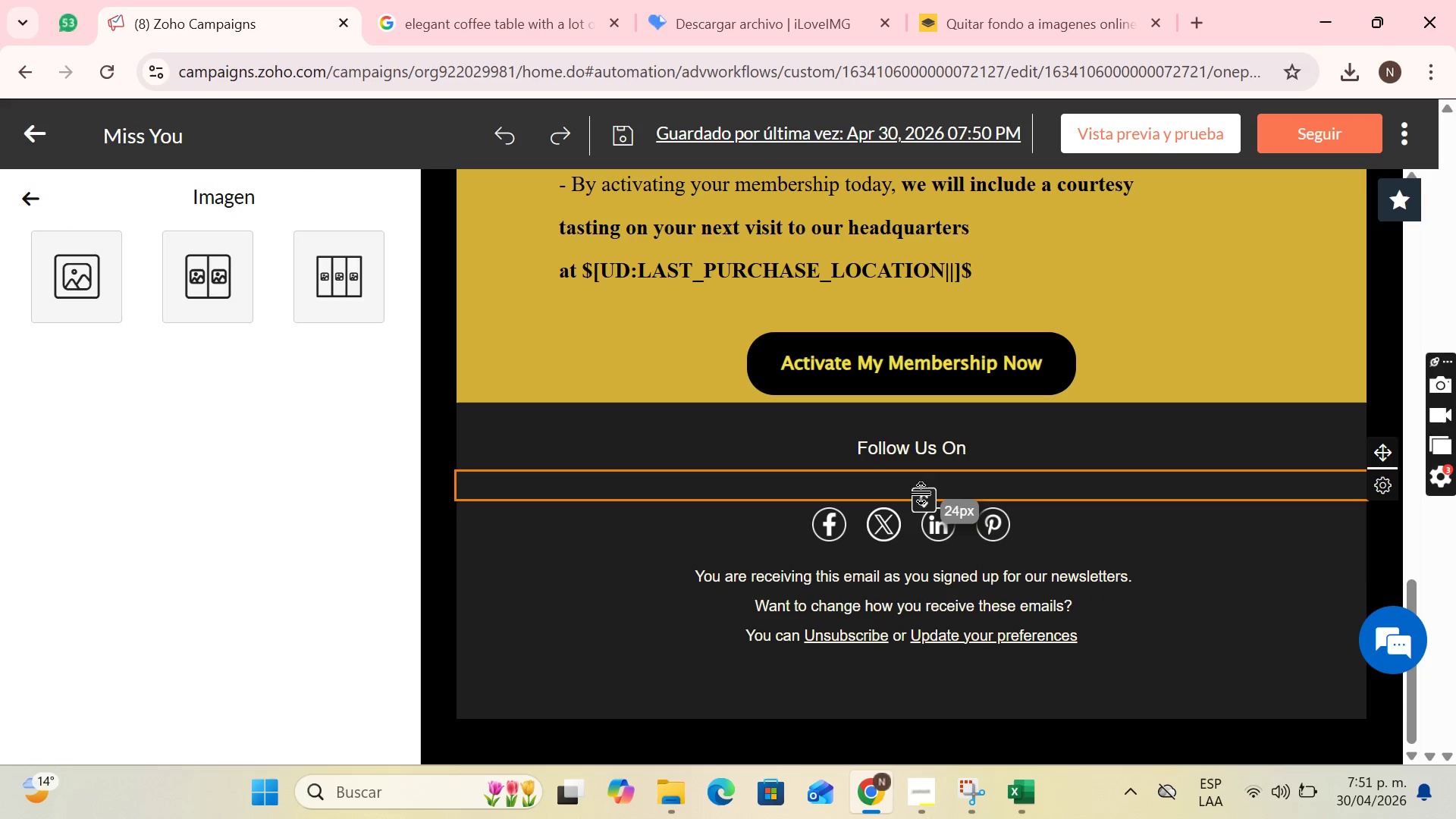 
left_click_drag(start_coordinate=[923, 506], to_coordinate=[926, 495])
 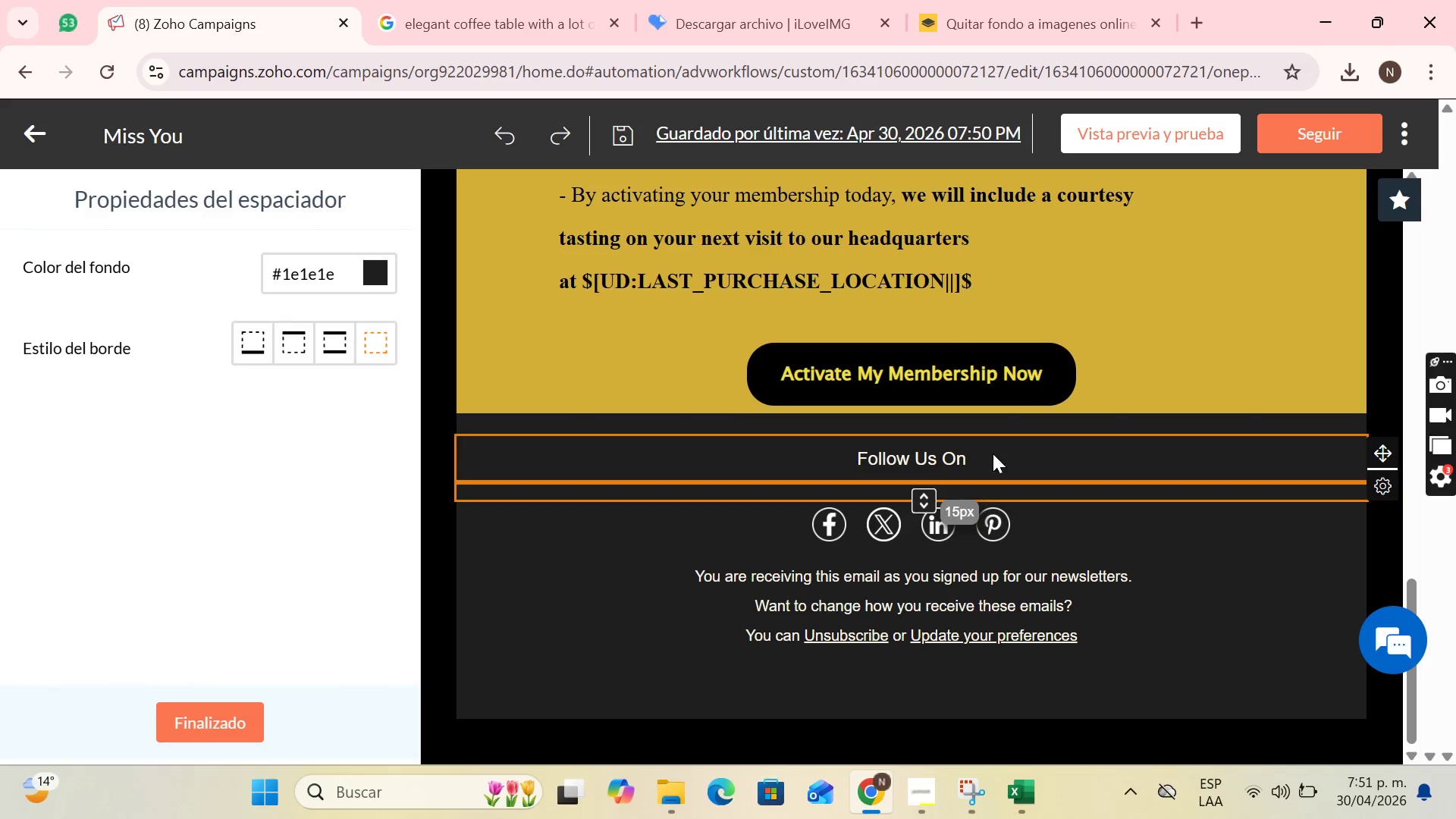 
left_click([993, 453])
 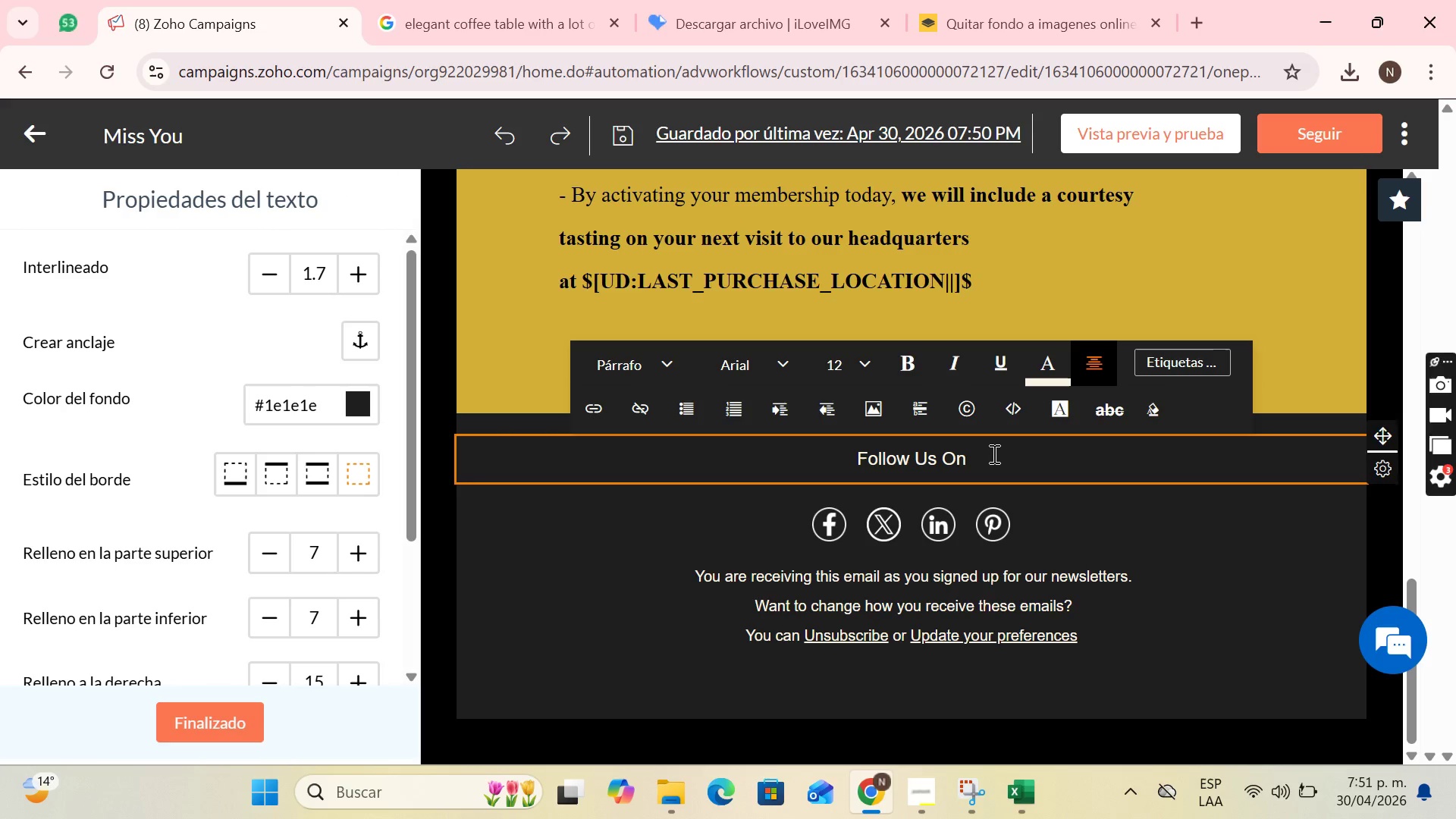 
wait(11.16)
 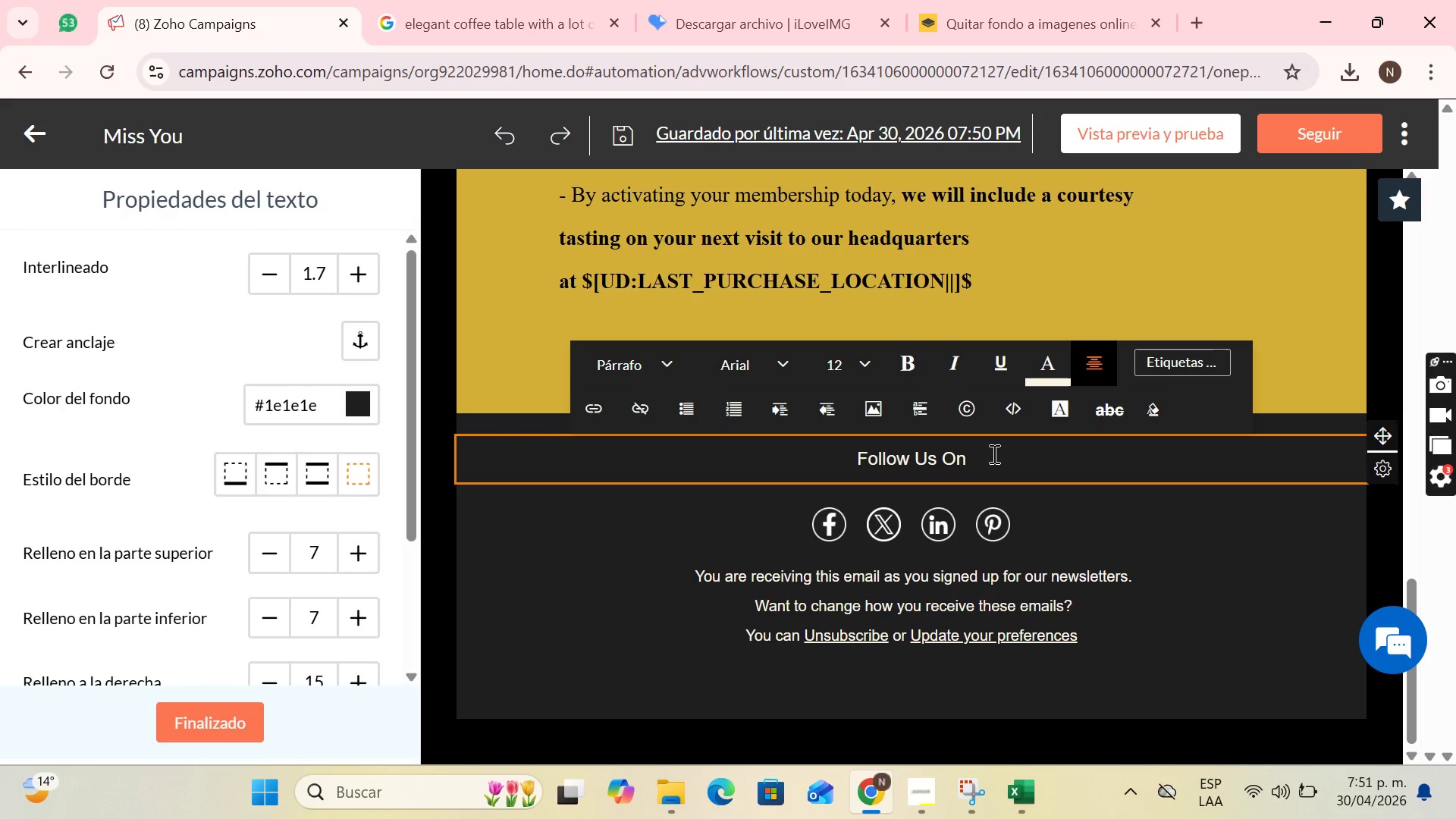 
key(Backspace)
key(Backspace)
key(Backspace)
type(If you have decided not to join ud )
key(Backspace)
key(Backspace)
type(s on this occasion we, respect your des)
key(Backspace)
type(cision. you)
key(Backspace)
key(Backspace)
key(Backspace)
type(Your invitation will automatically expire within the next 24 hours)
 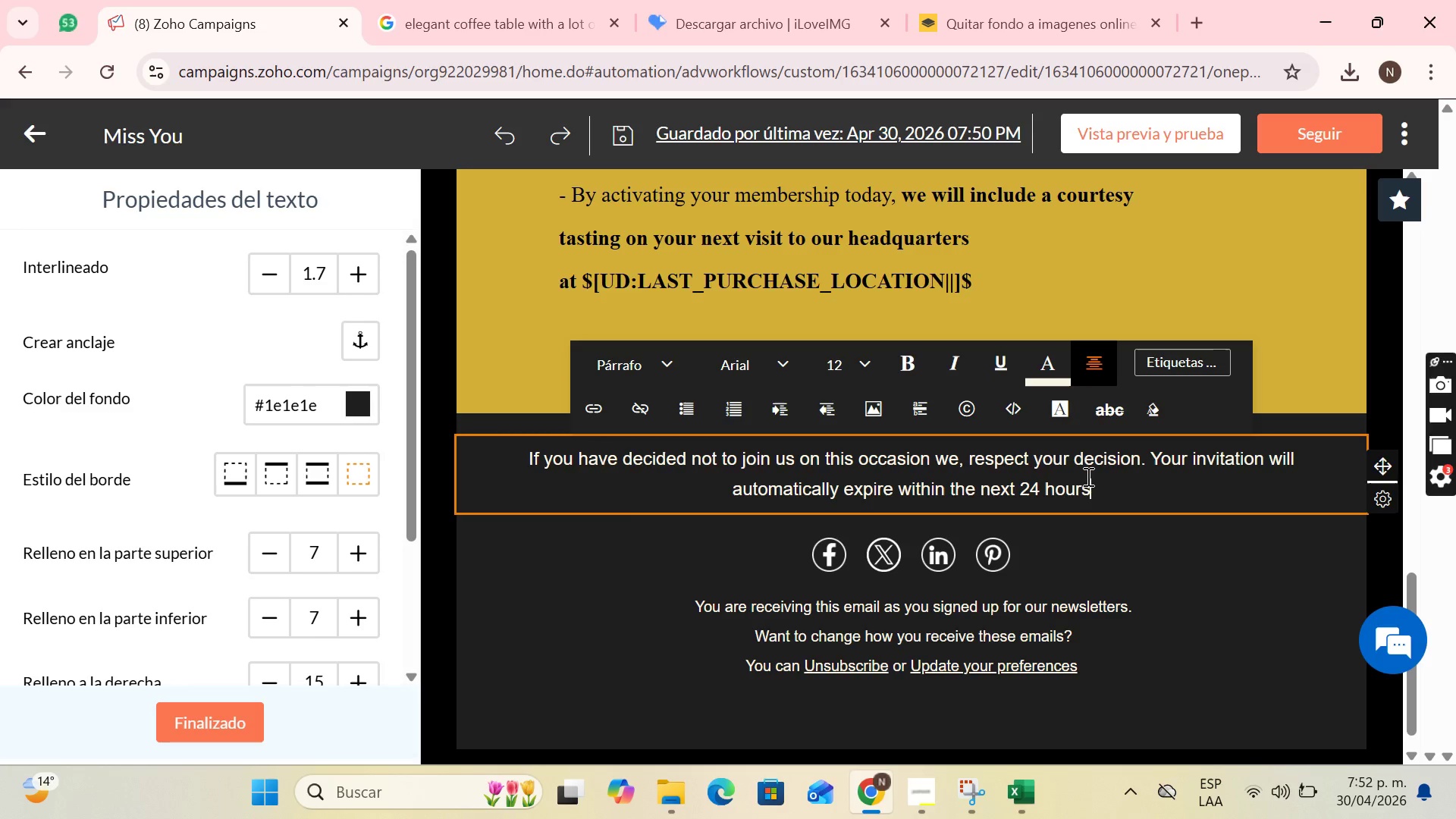 
left_click_drag(start_coordinate=[1116, 491], to_coordinate=[507, 454])
 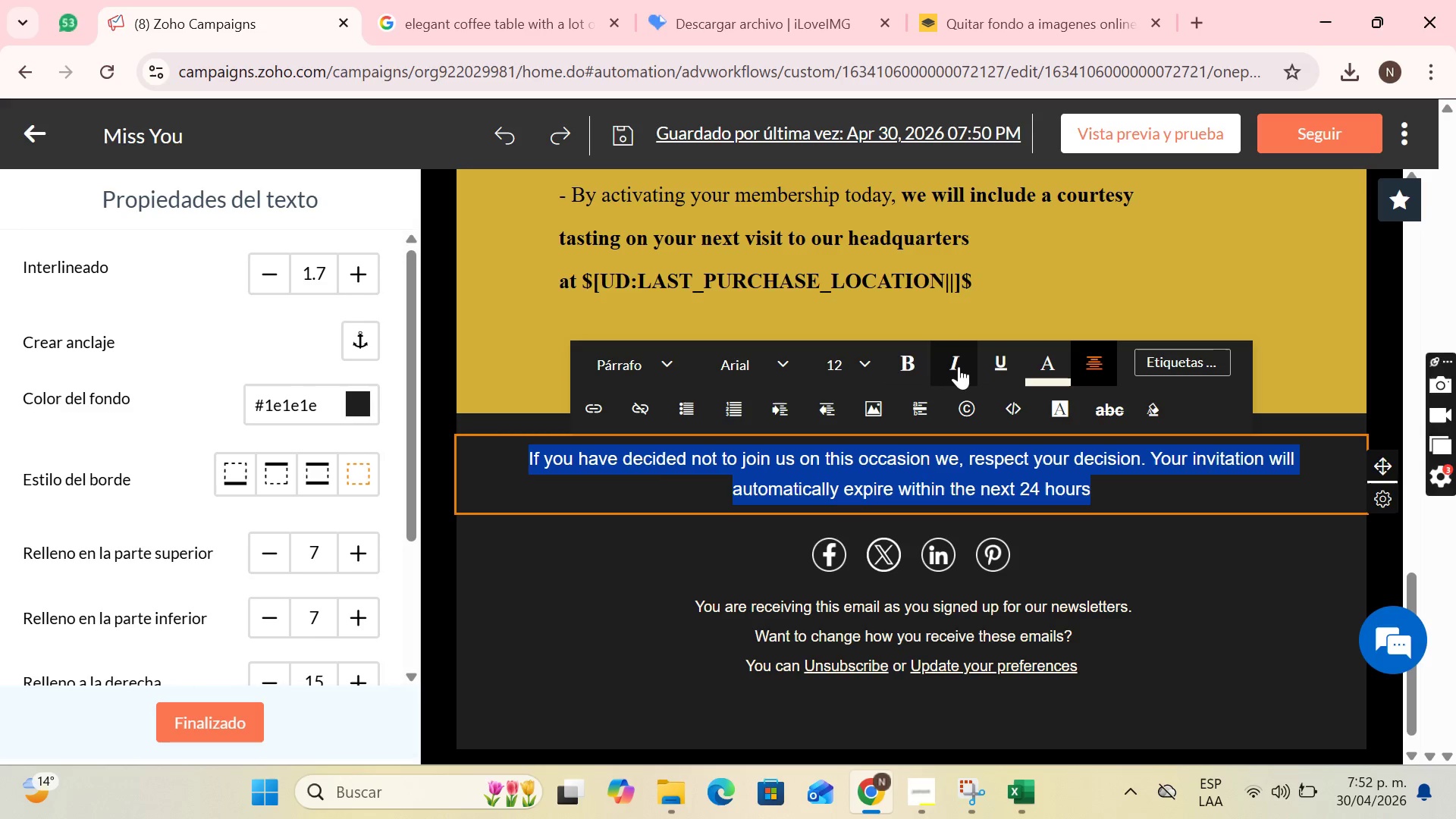 
left_click([959, 366])
 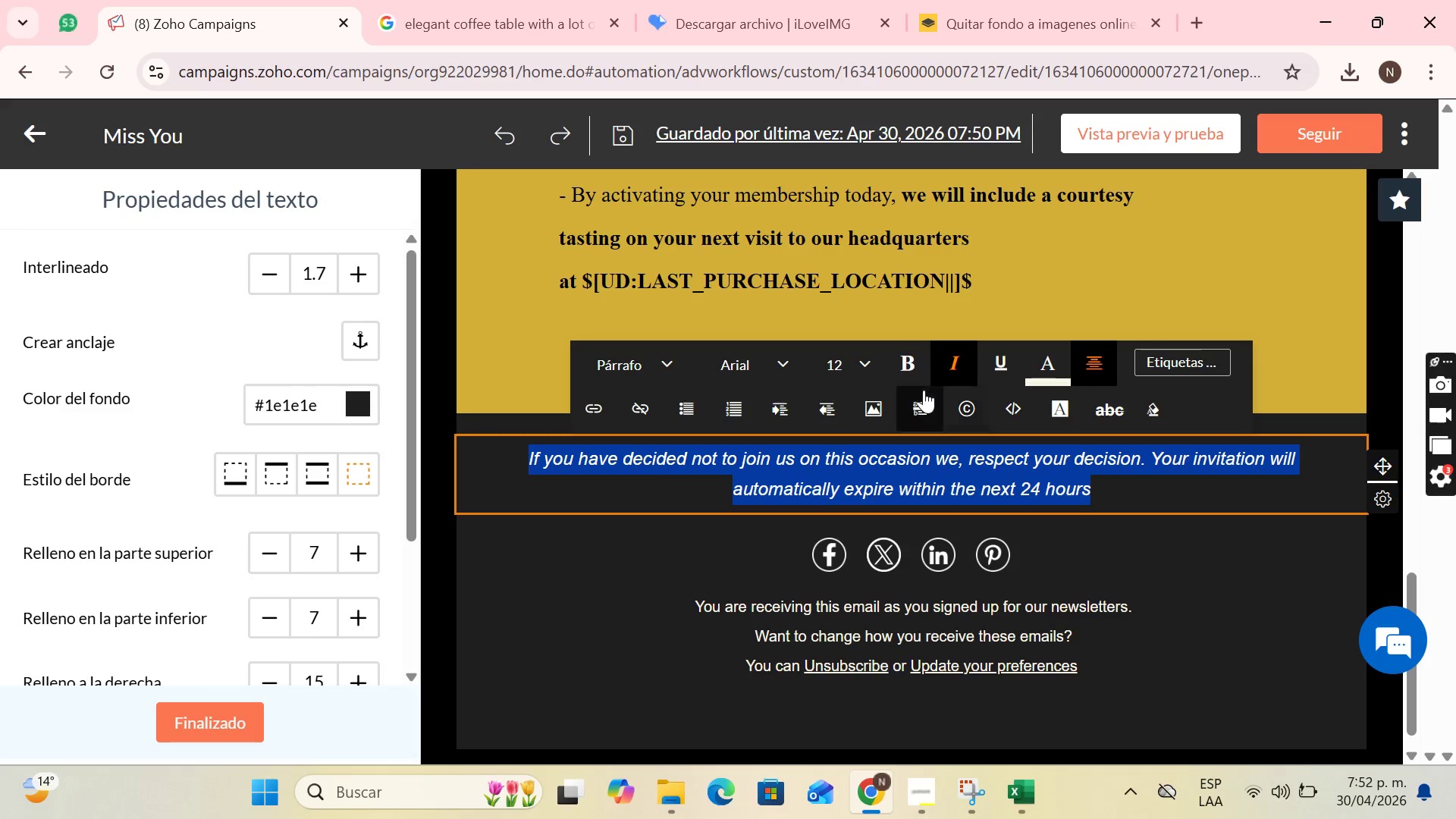 
left_click([892, 378])
 